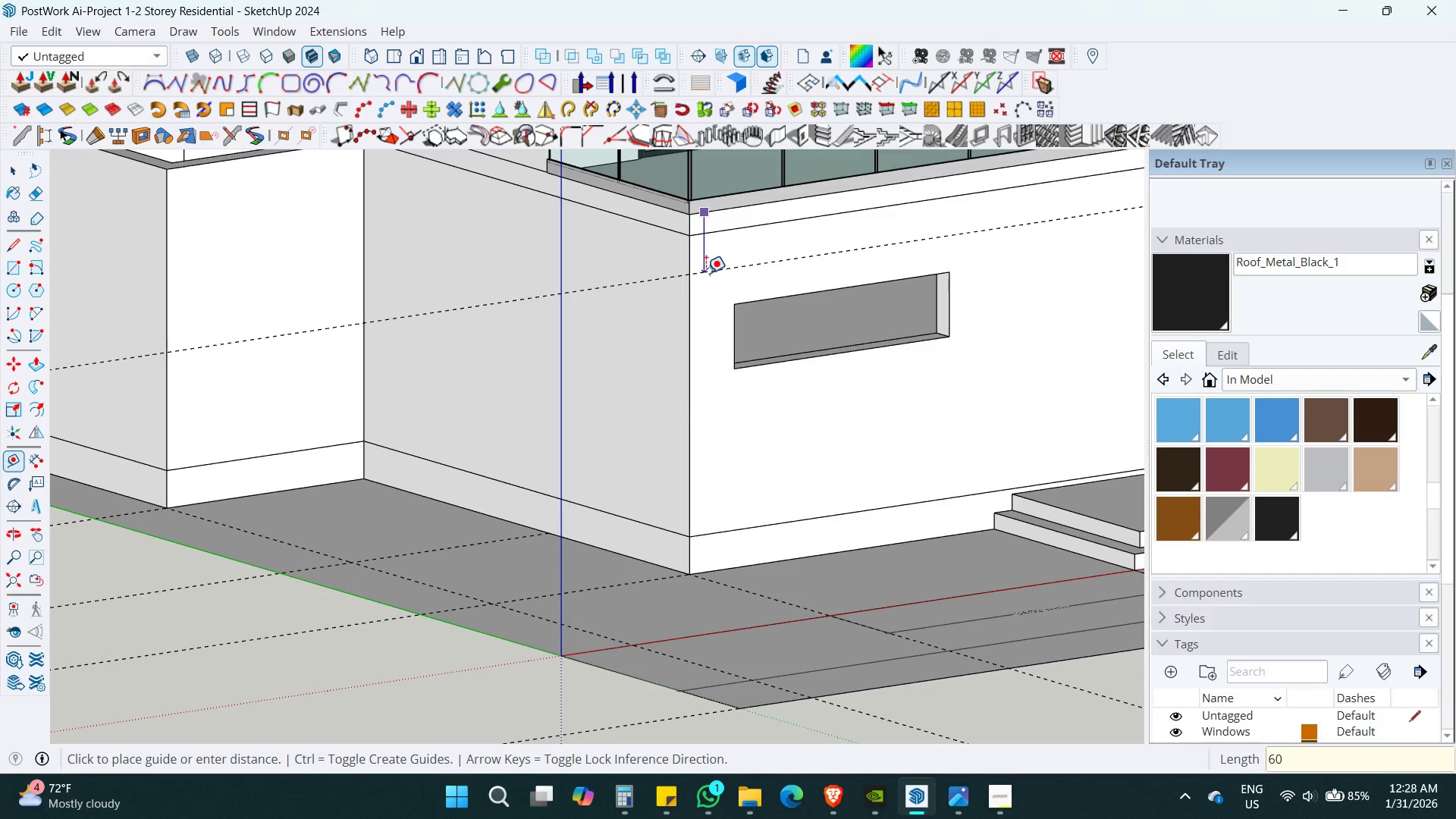 
key(Numpad0)
 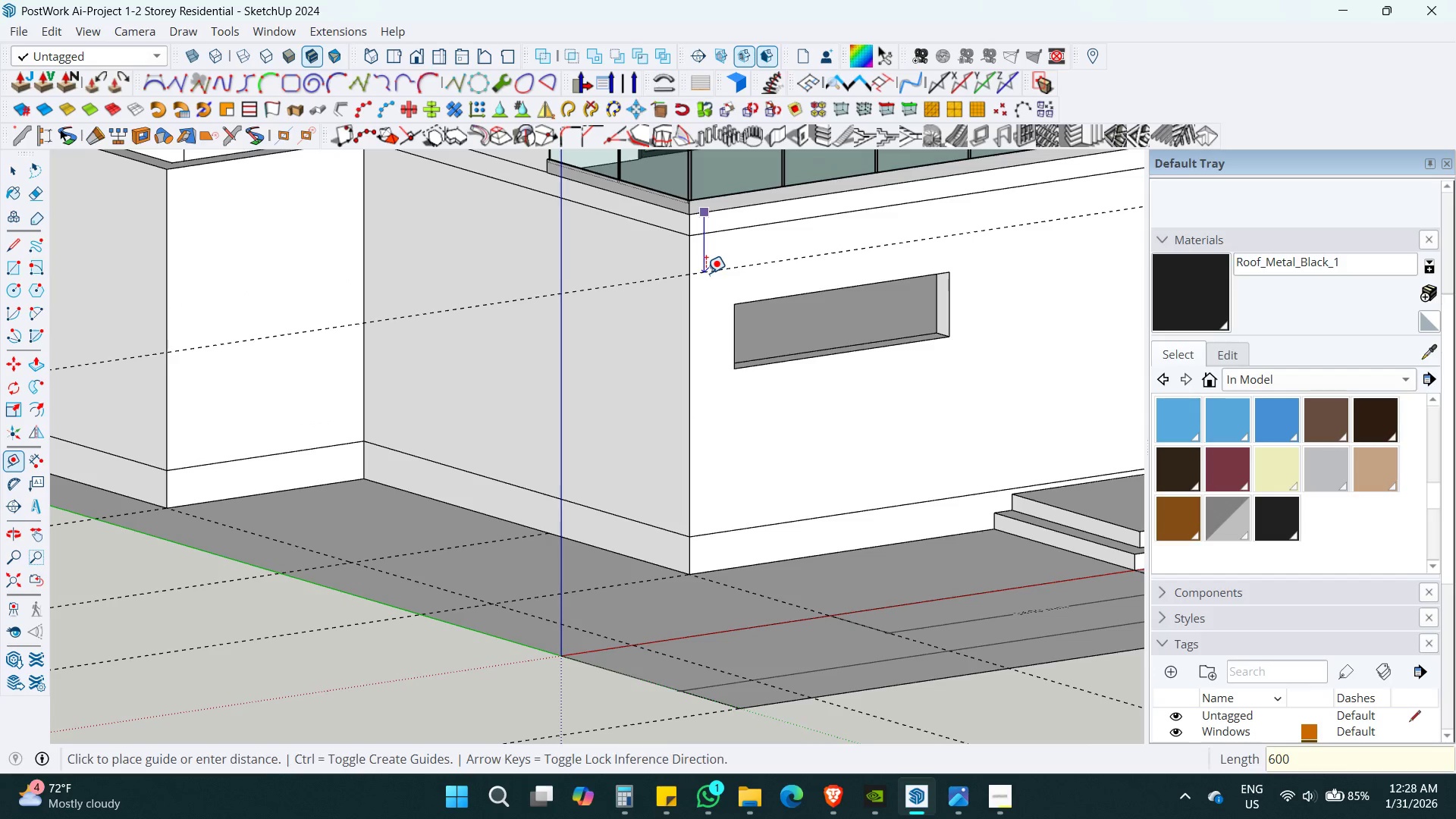 
key(Enter)
 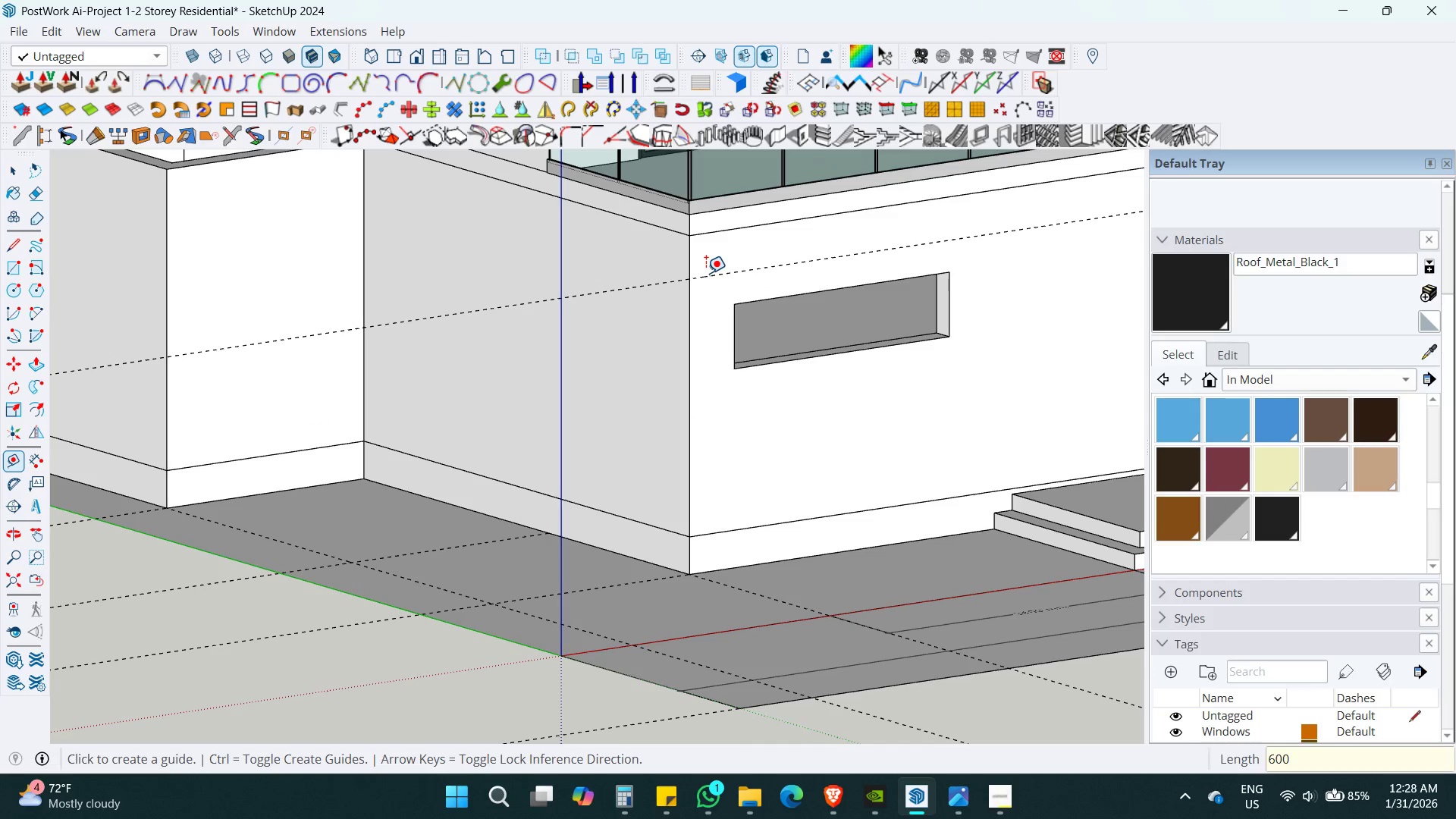 
hold_key(key=ShiftLeft, duration=0.5)
scroll: coordinate [706, 273], scroll_direction: up, amount: 1.0
 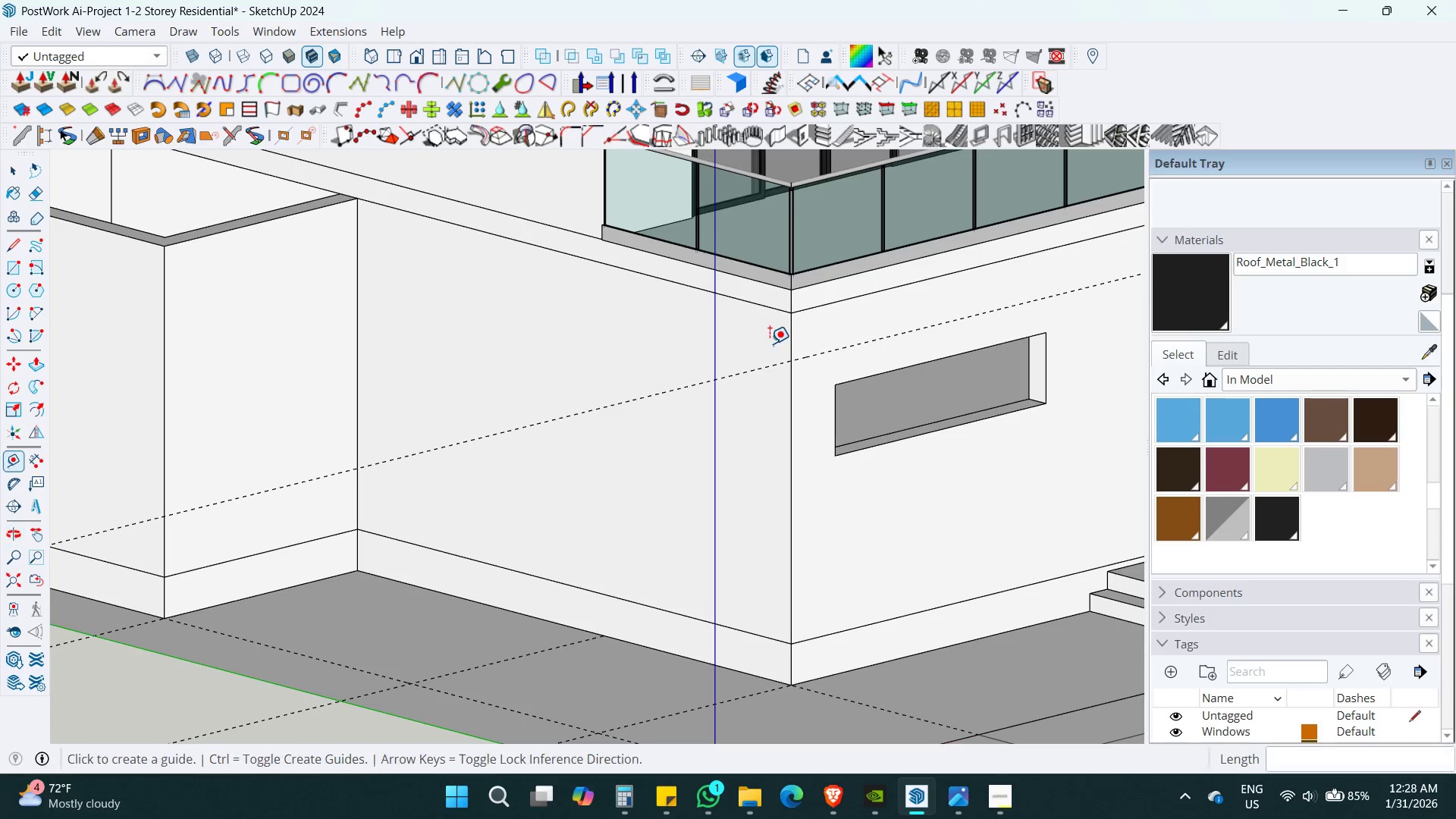 
hold_key(key=ShiftLeft, duration=0.33)
middle_click([770, 344])
 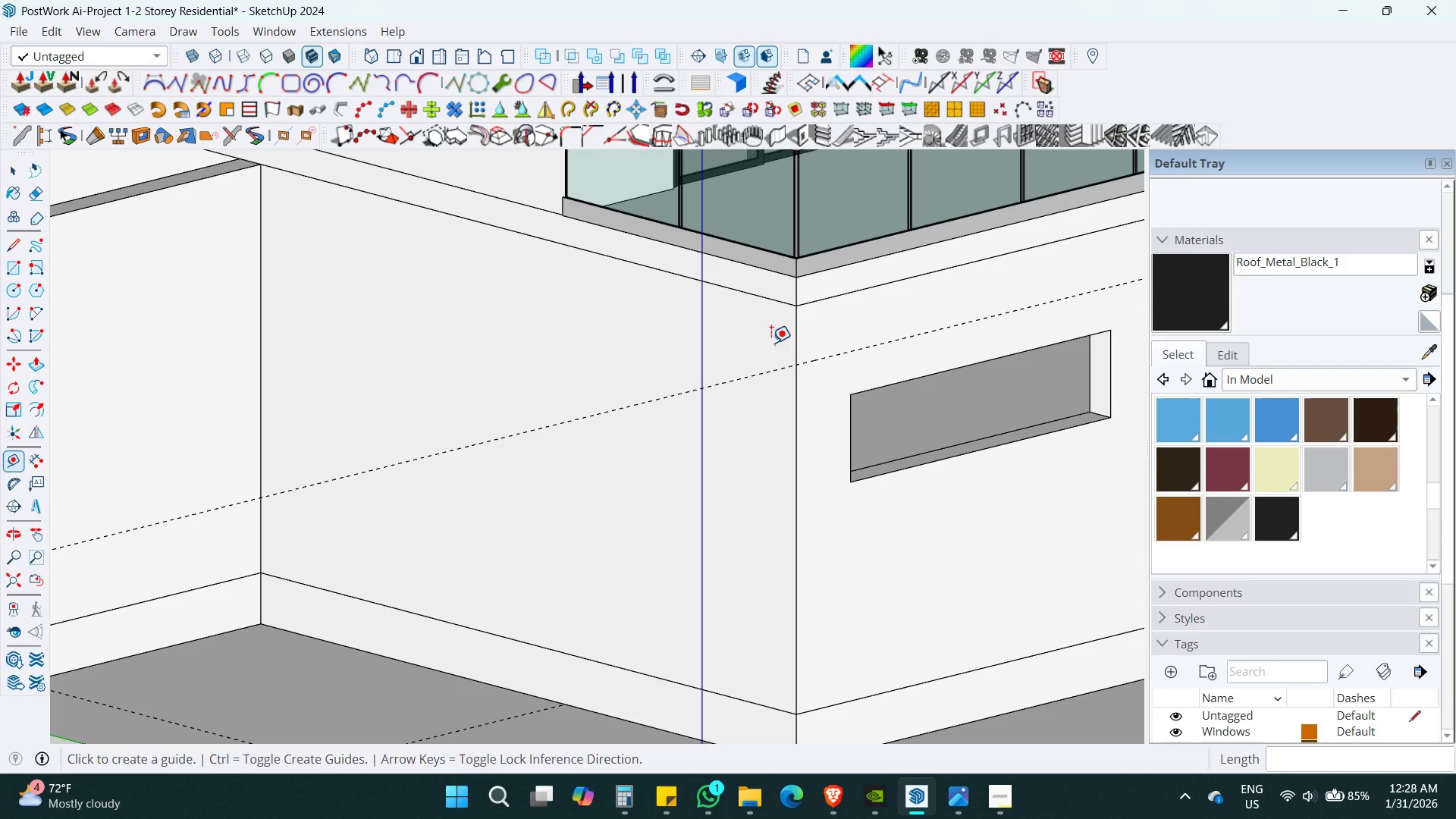 
key(R)
 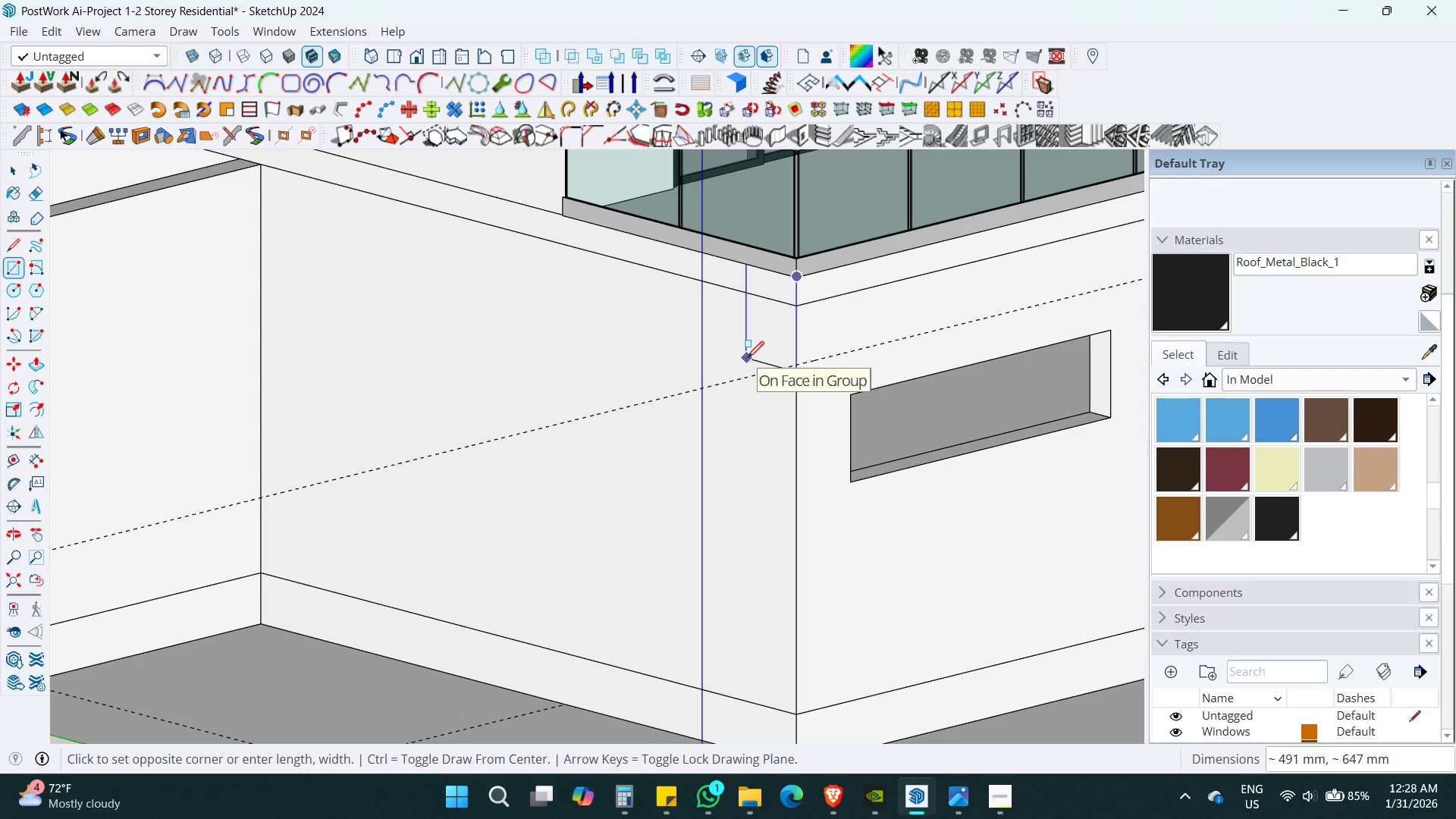 
scroll: coordinate [770, 344], scroll_direction: up, amount: 2.0
 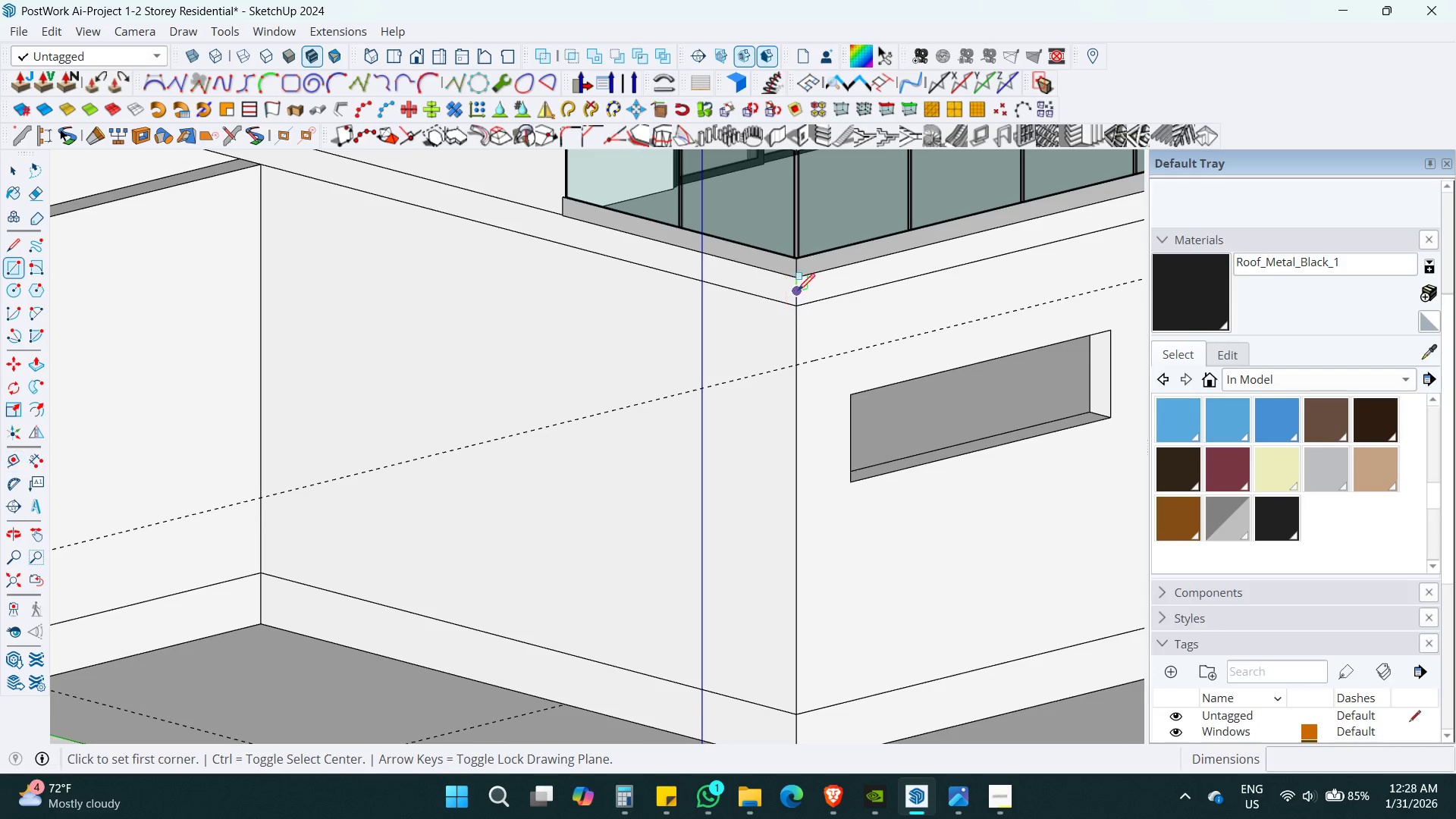 
key(Numpad6)
 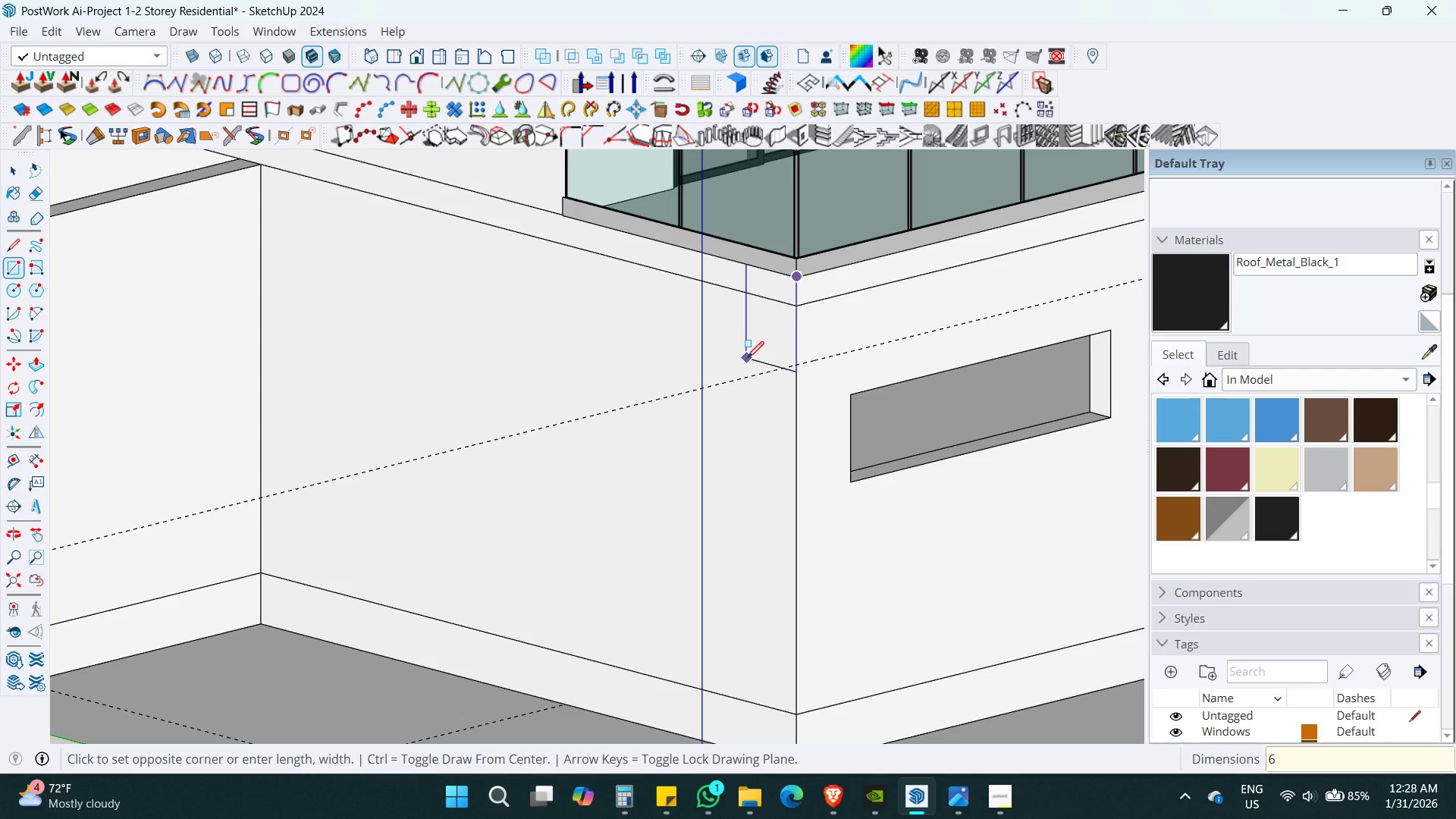 
key(Numpad0)
 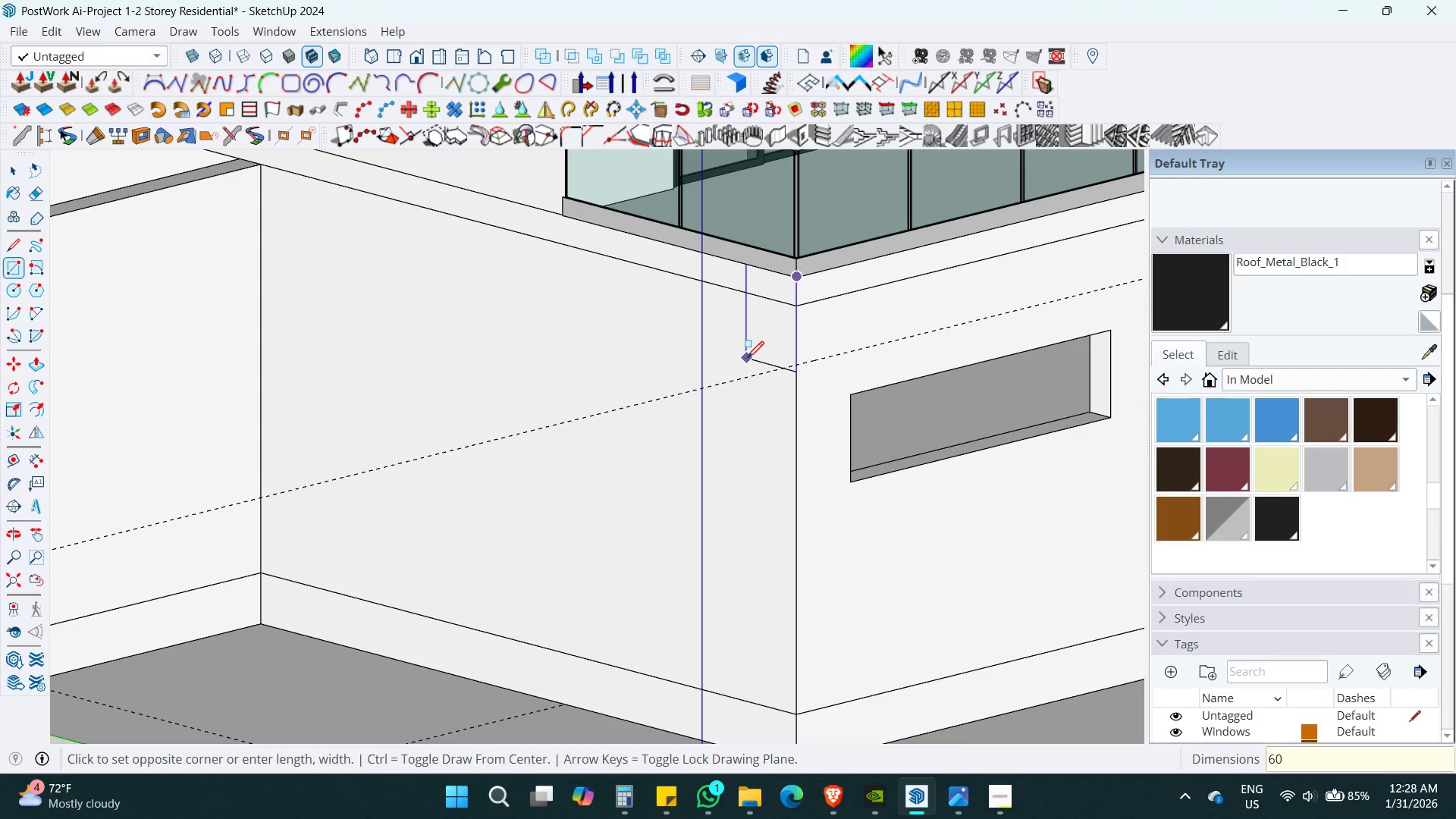 
key(Numpad0)
 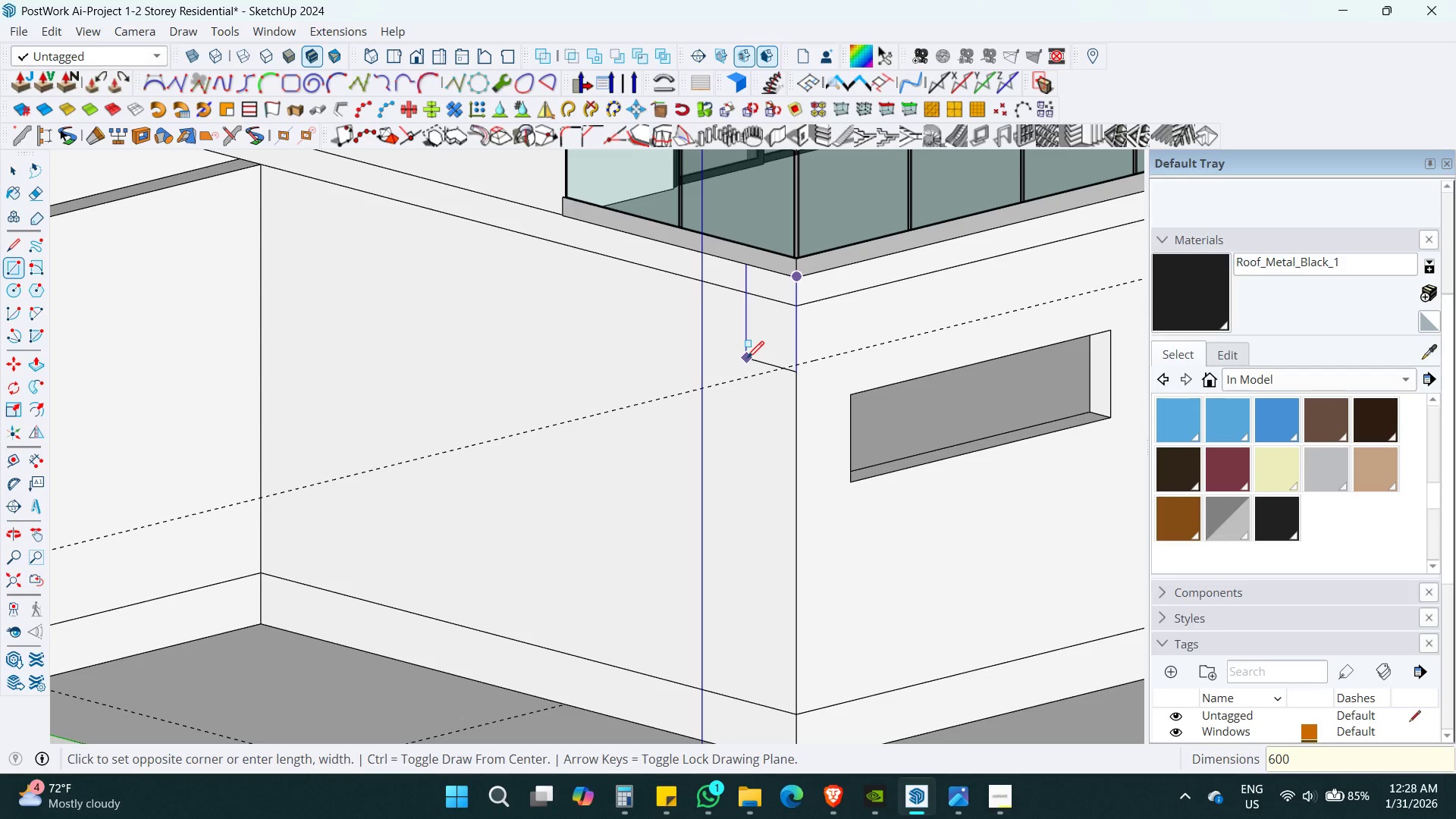 
key(Comma)
 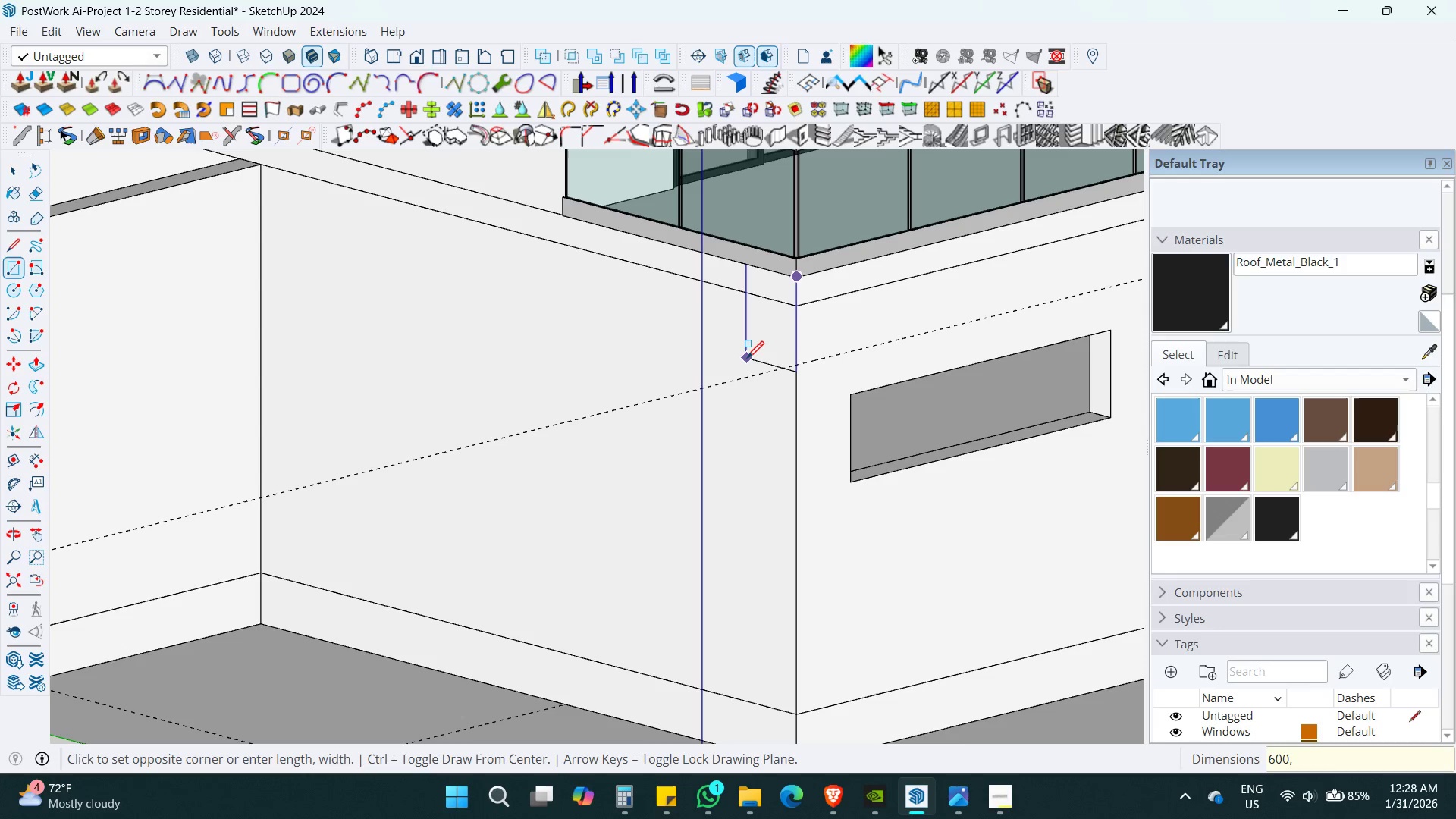 
key(Numpad2)
 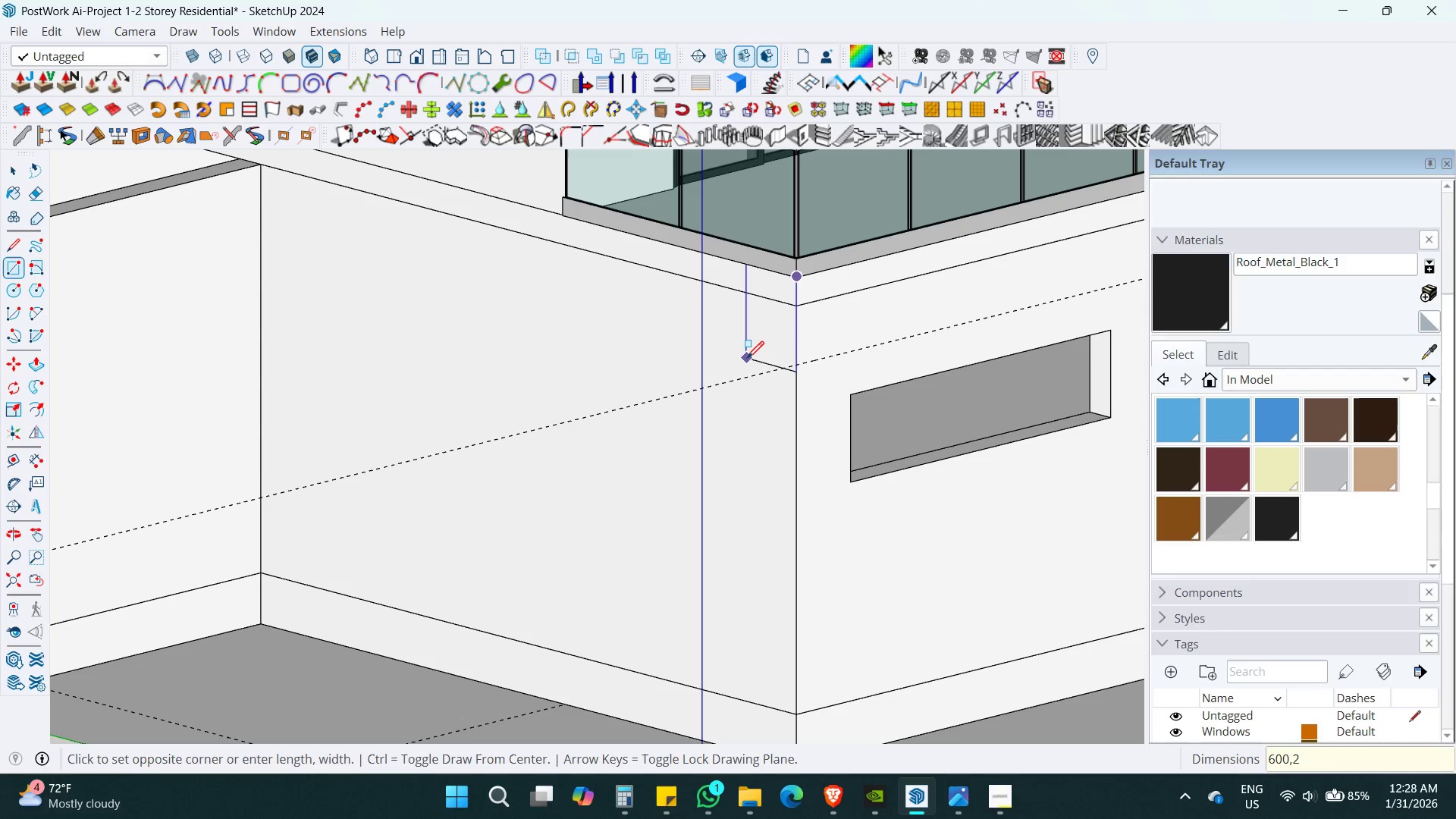 
key(Numpad0)
 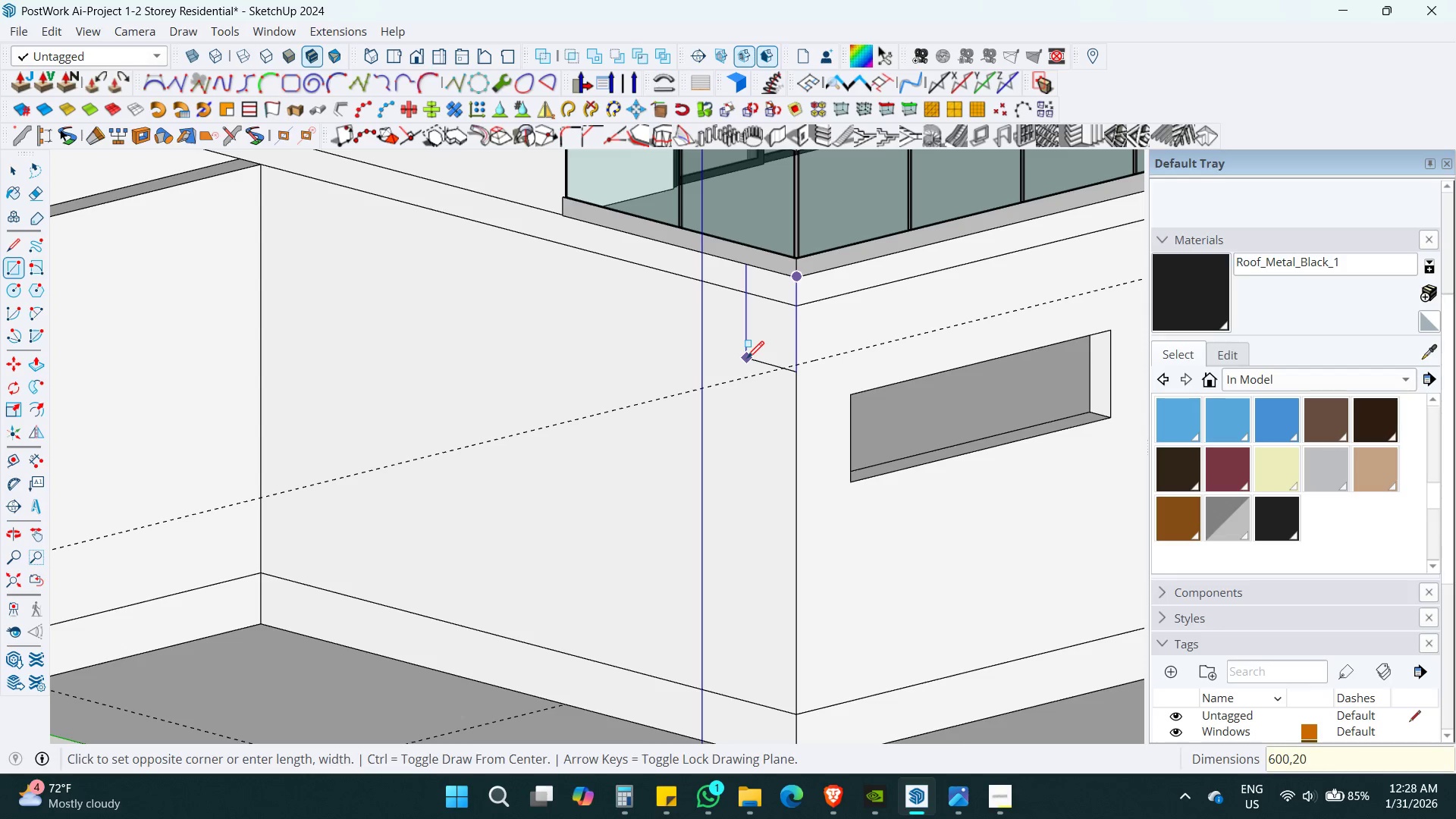 
key(Numpad0)
 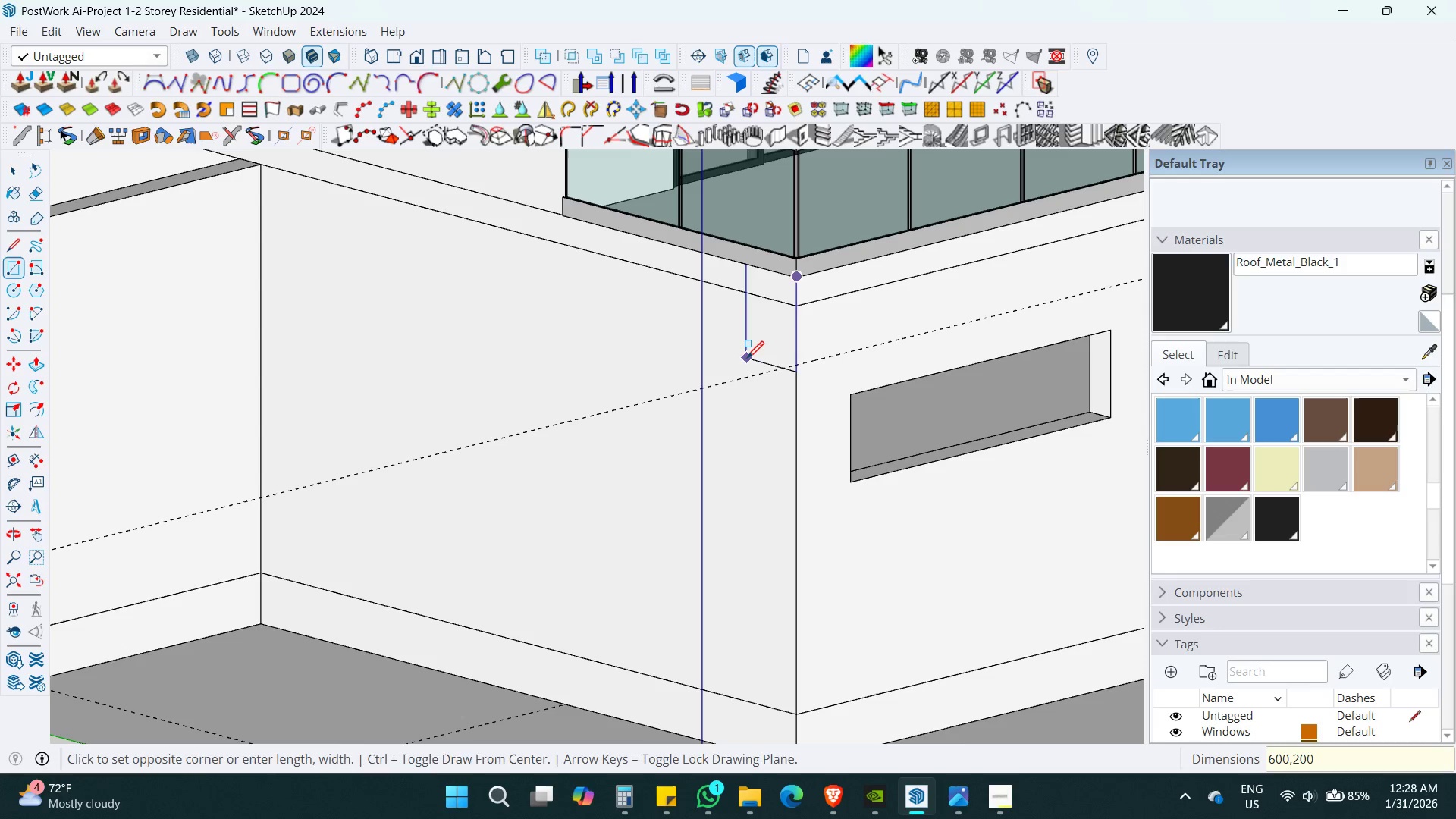 
key(Enter)
 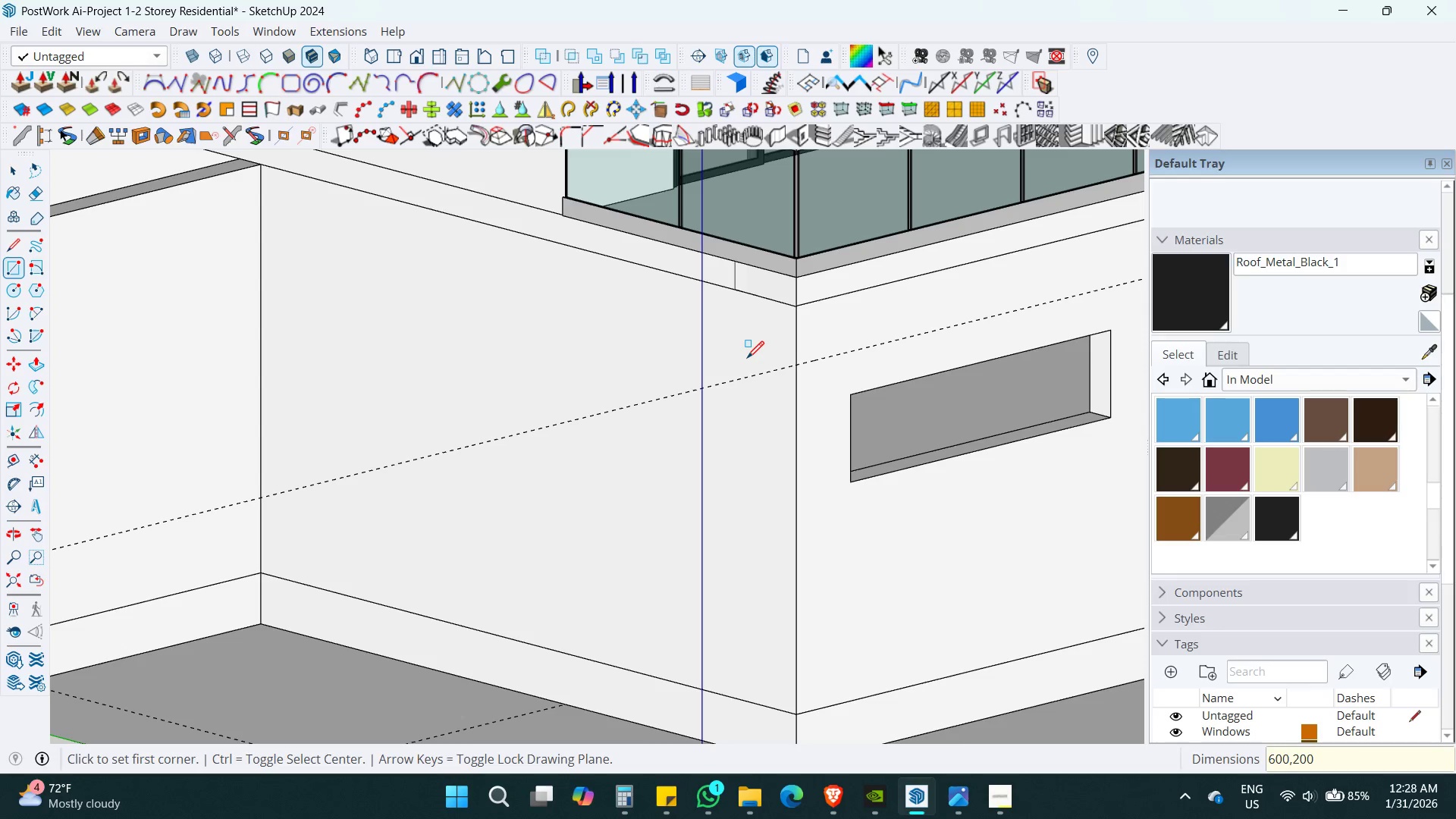 
key(Control+Z)
 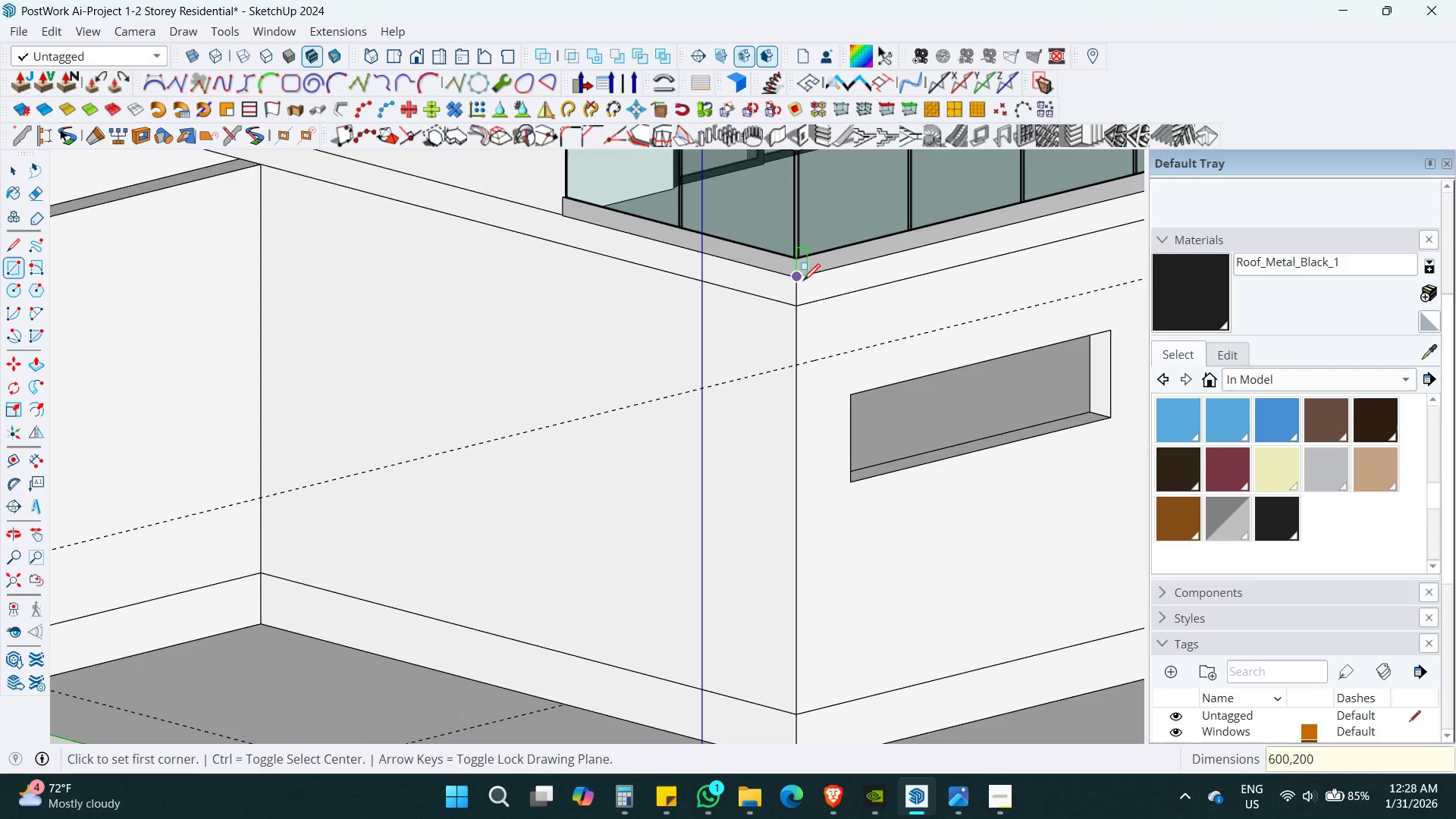 
left_click_drag(start_coordinate=[803, 281], to_coordinate=[799, 281])
 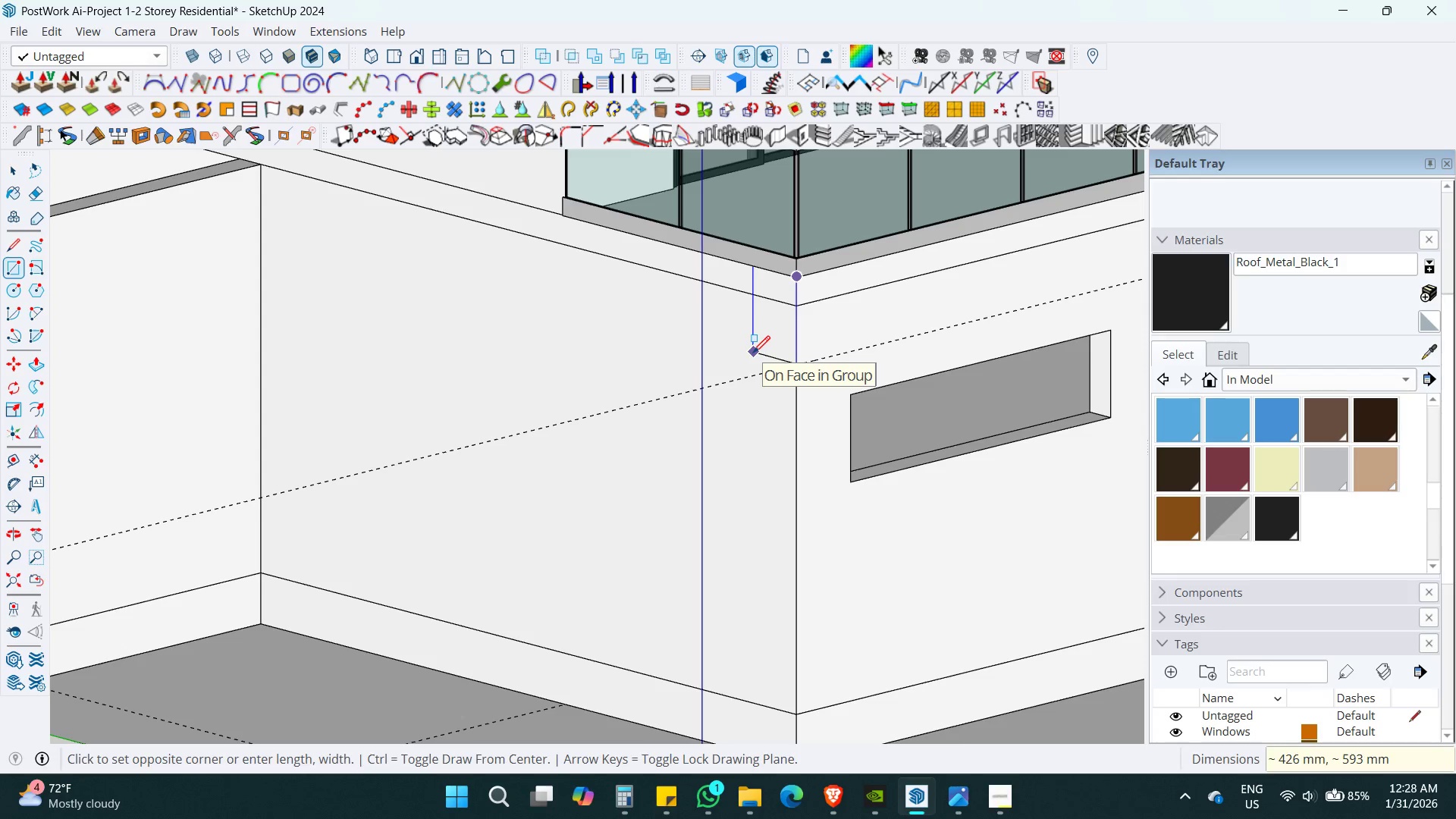 
key(Numpad2)
 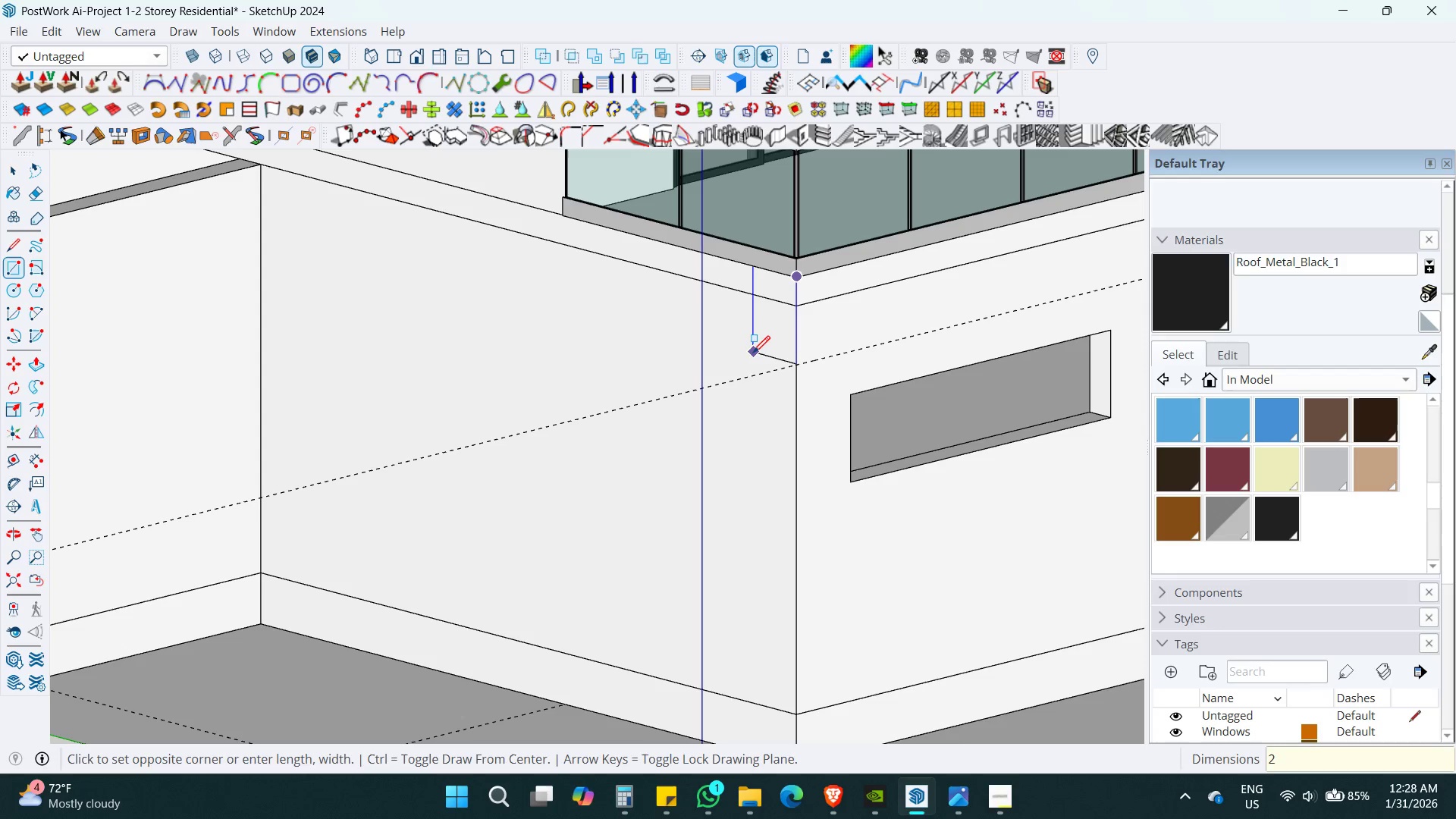 
key(Numpad0)
 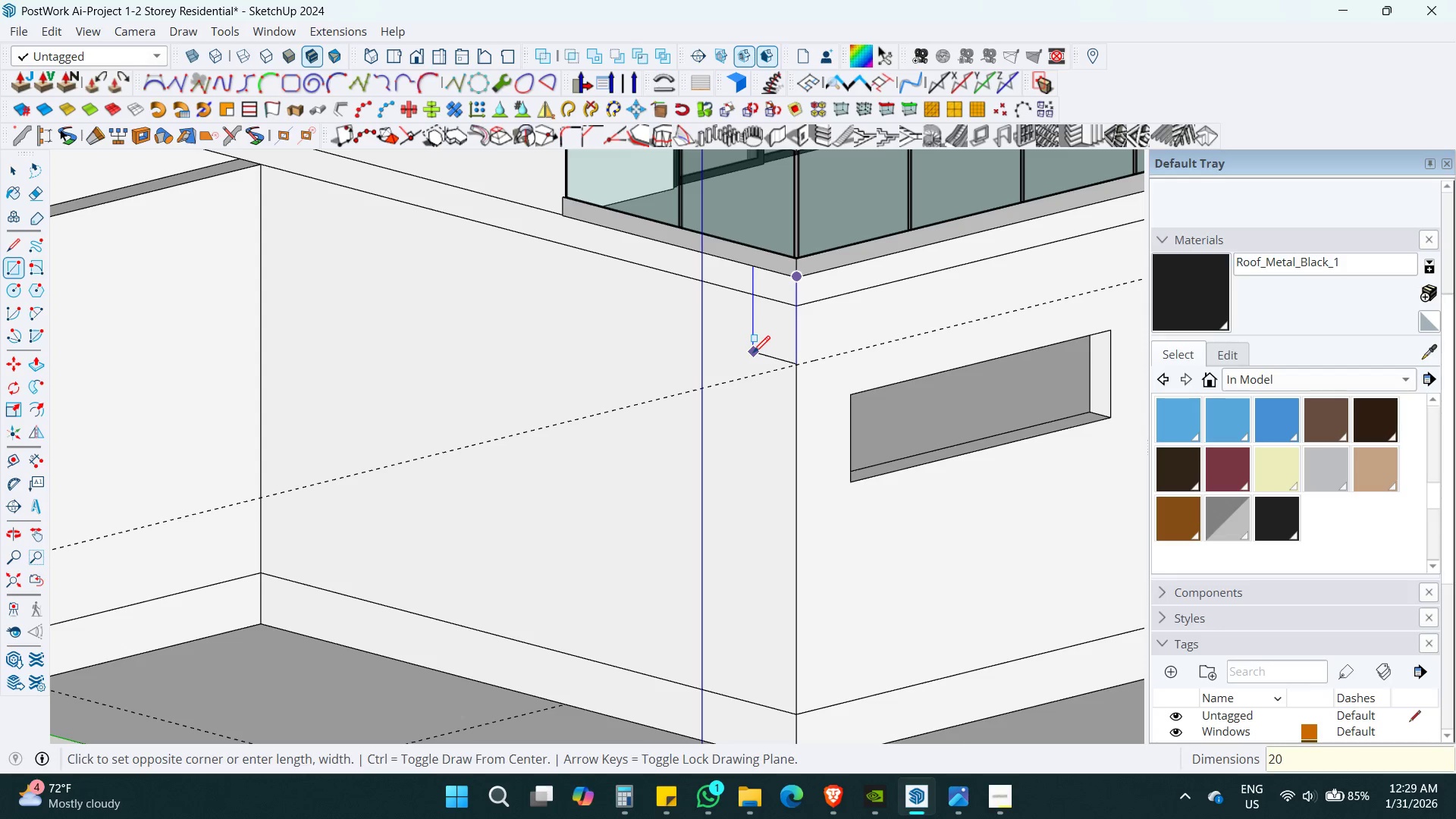 
key(Numpad0)
 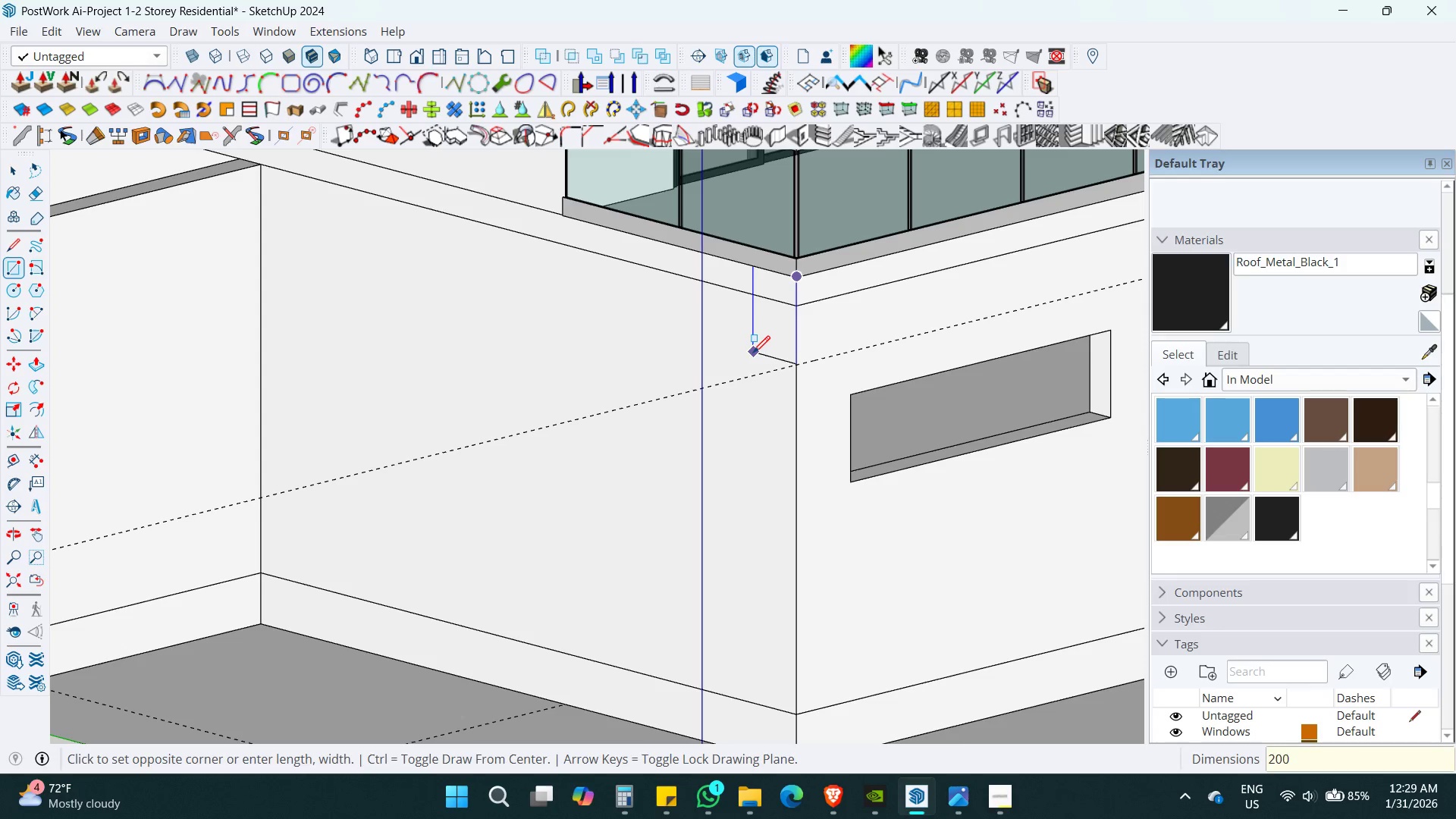 
key(Comma)
 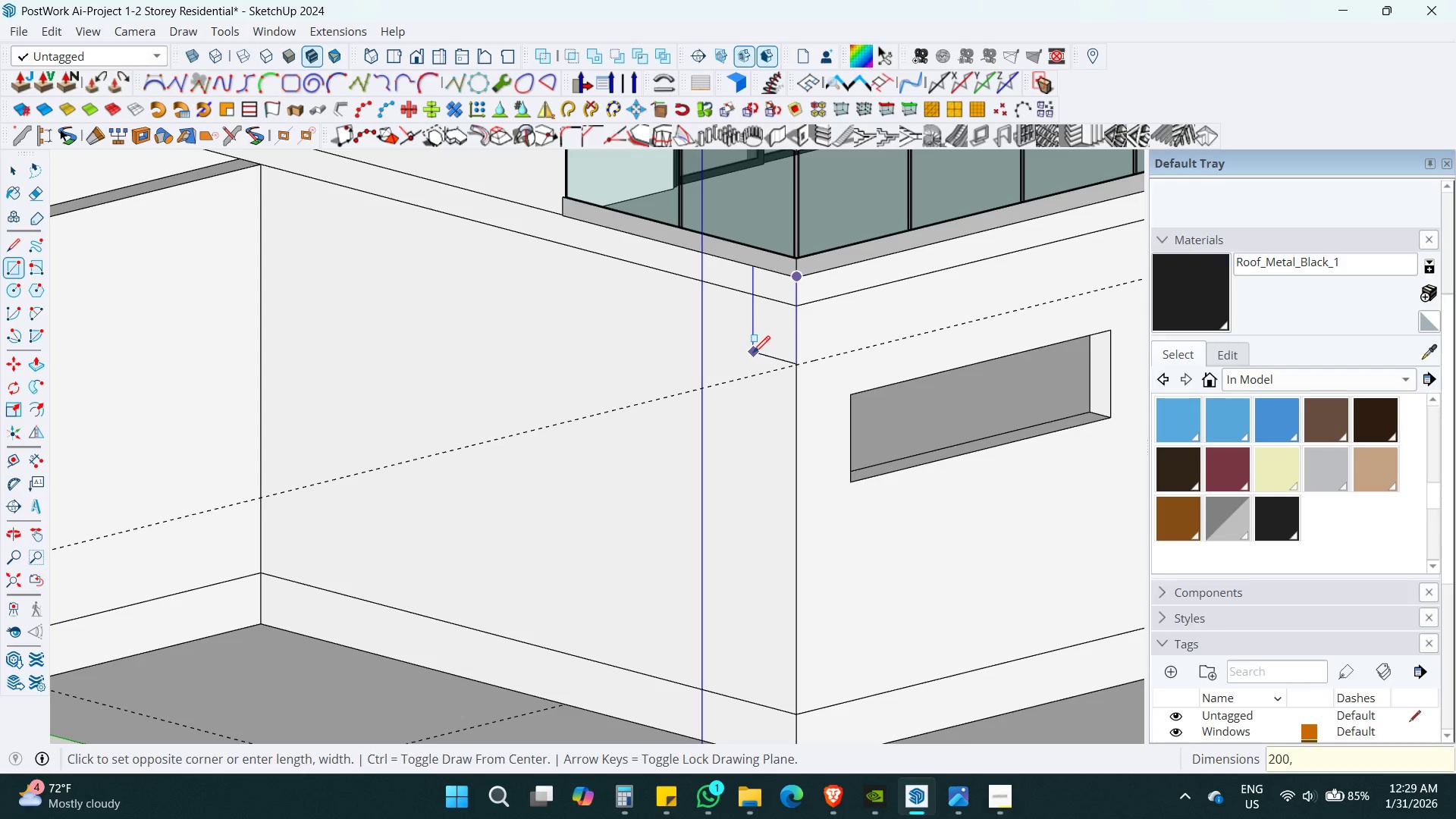 
key(Numpad6)
 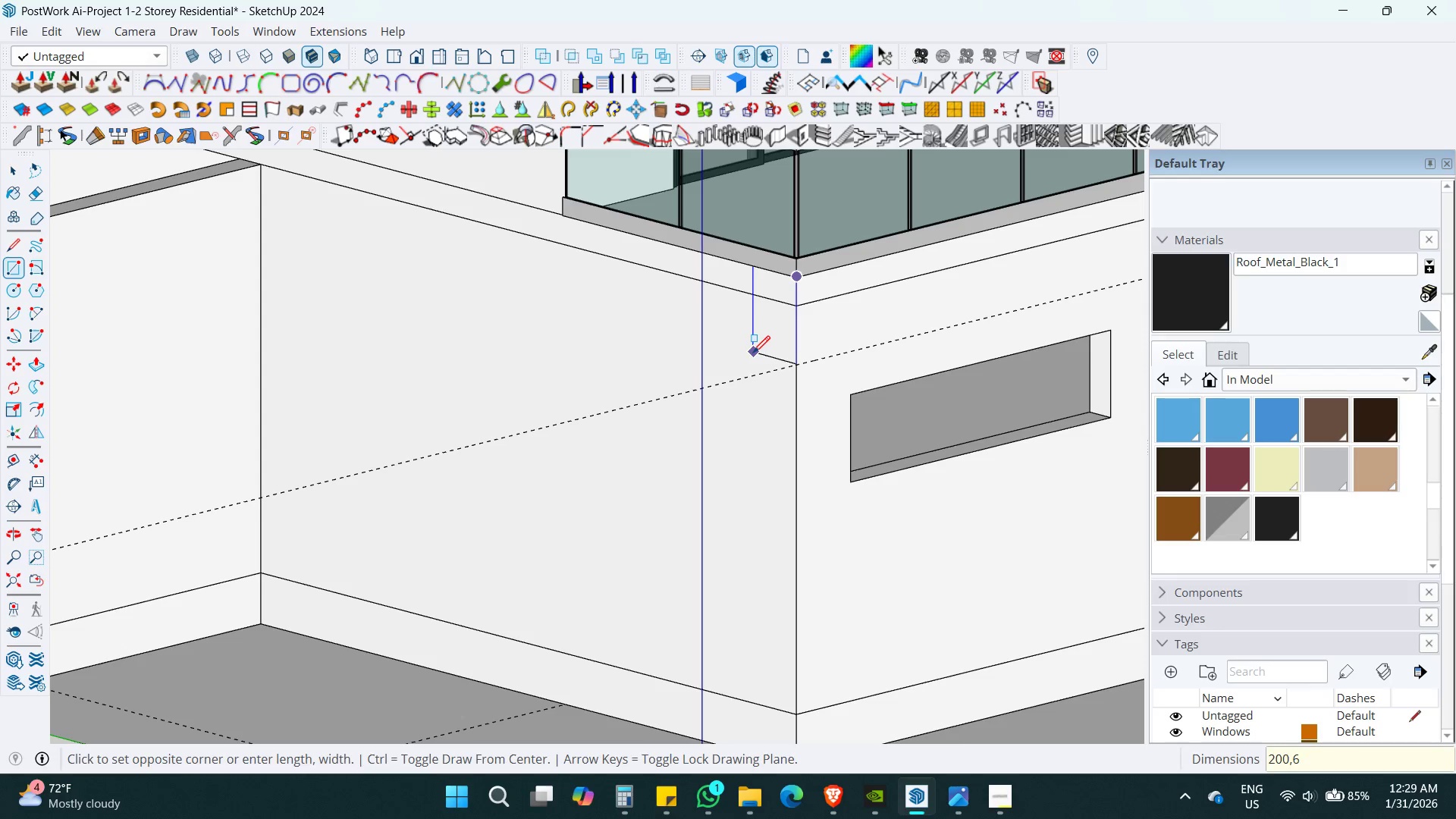 
key(Numpad0)
 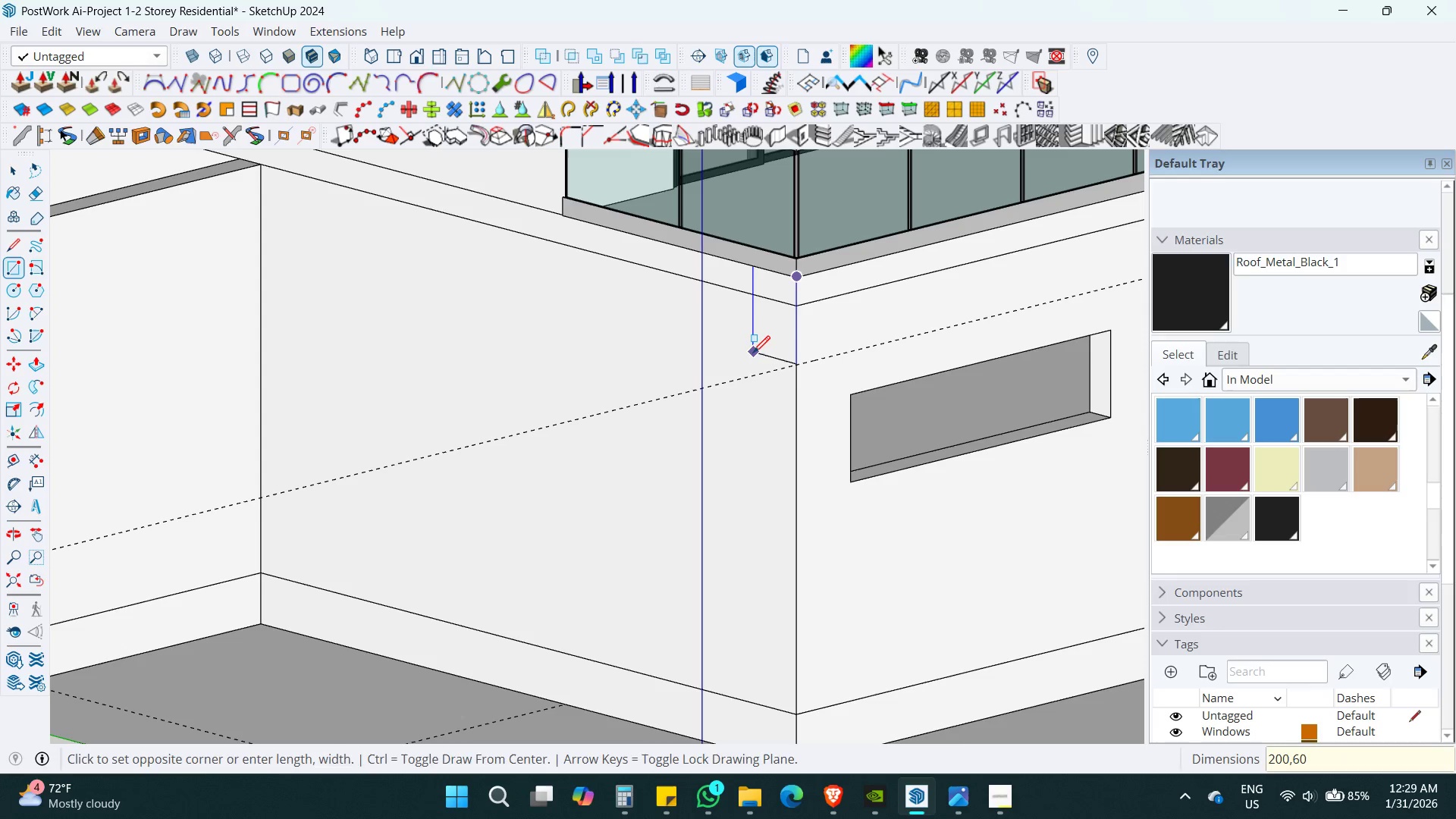 
key(Numpad0)
 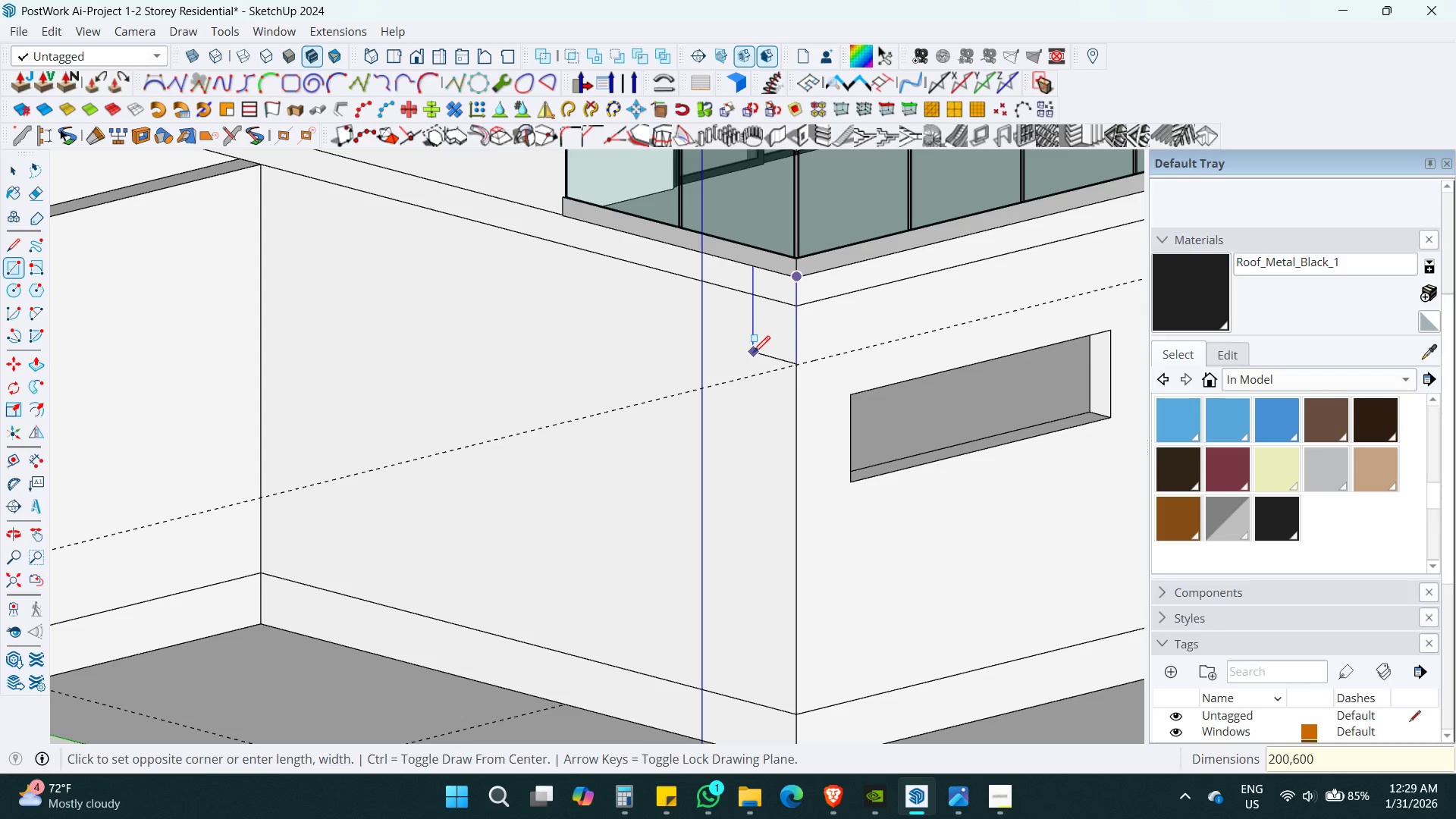 
key(Enter)
 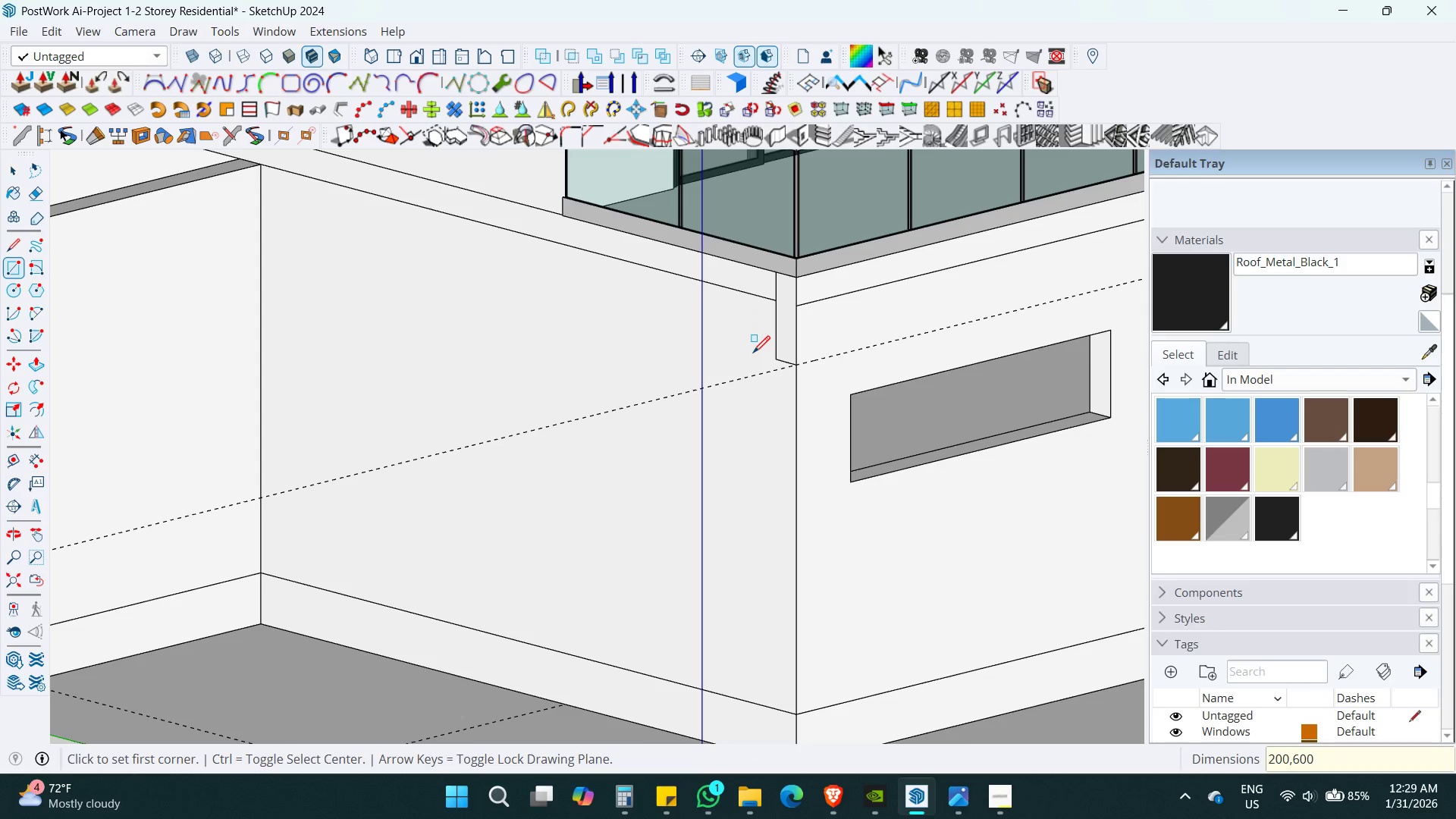 
key(Space)
 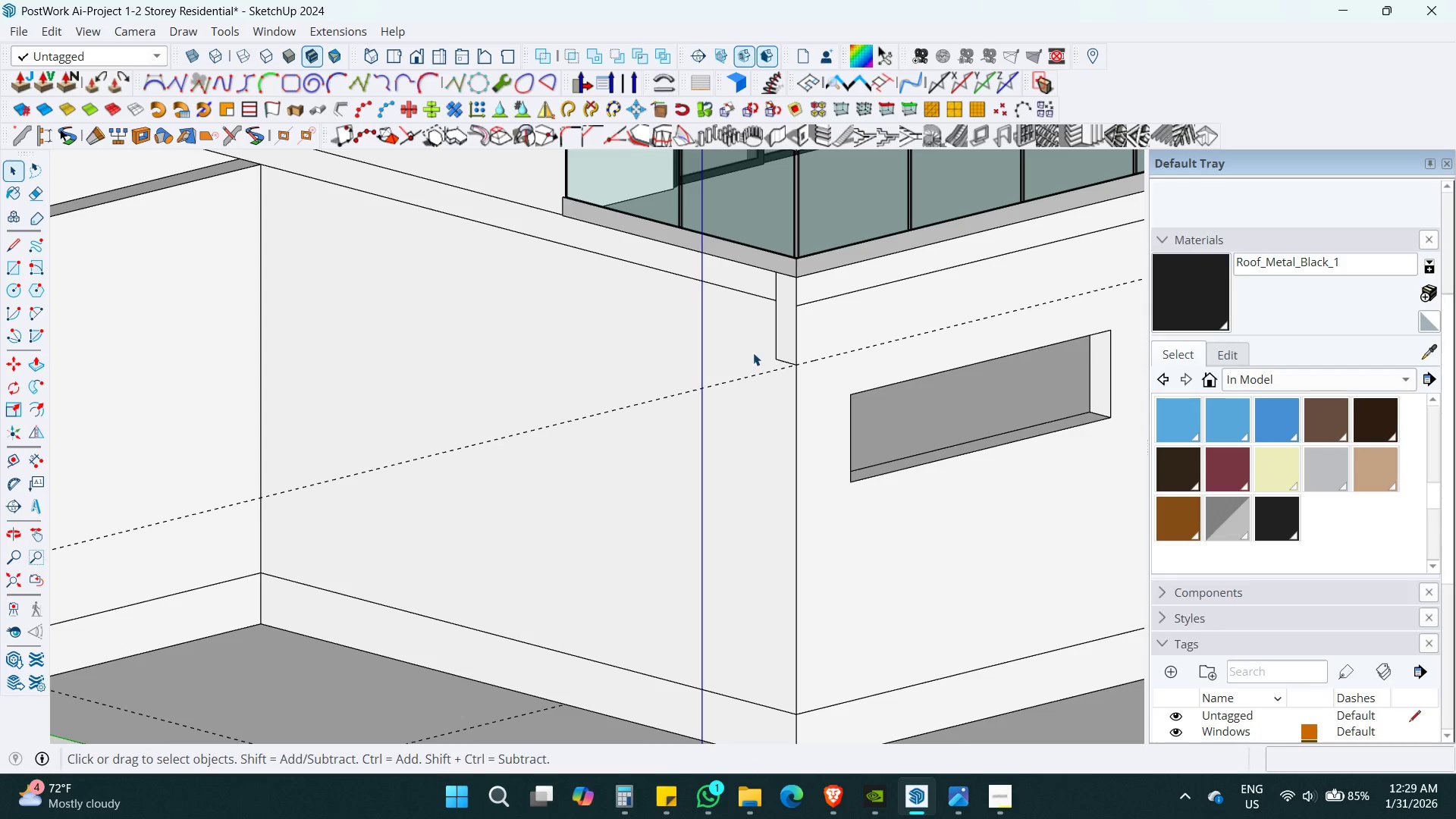 
key(P)
 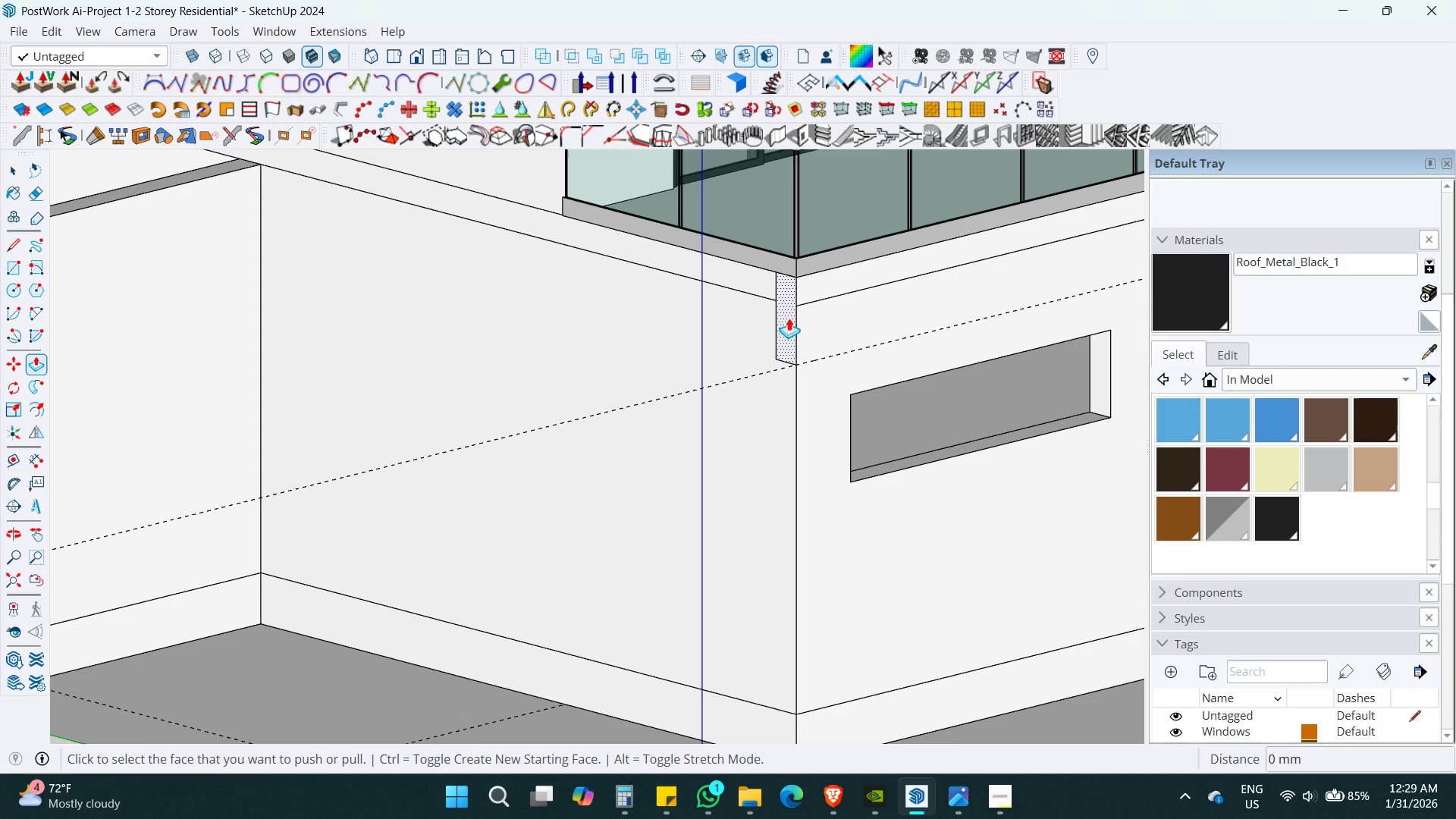 
left_click([789, 316])
 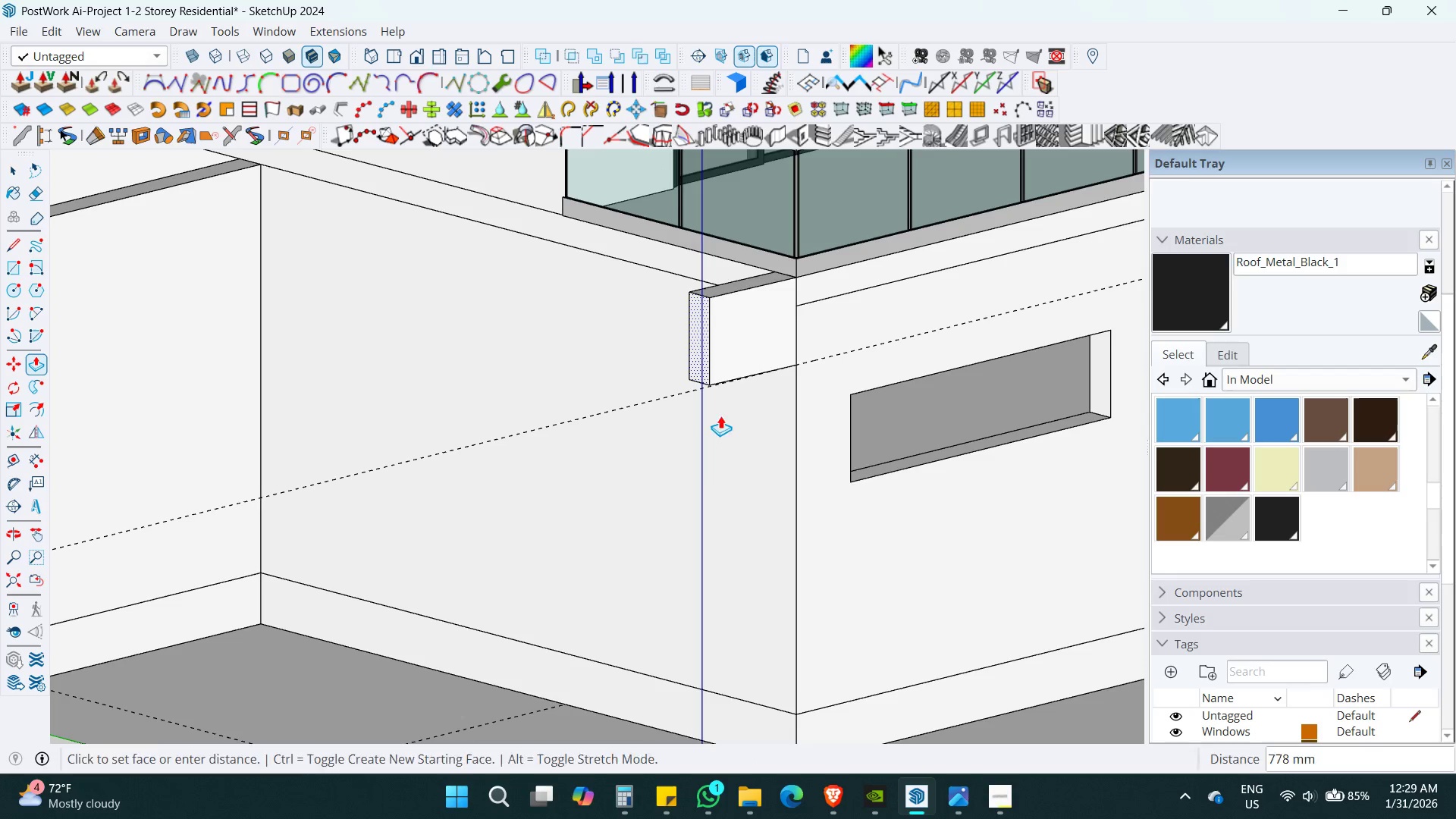 
hold_key(key=ShiftLeft, duration=0.36)
 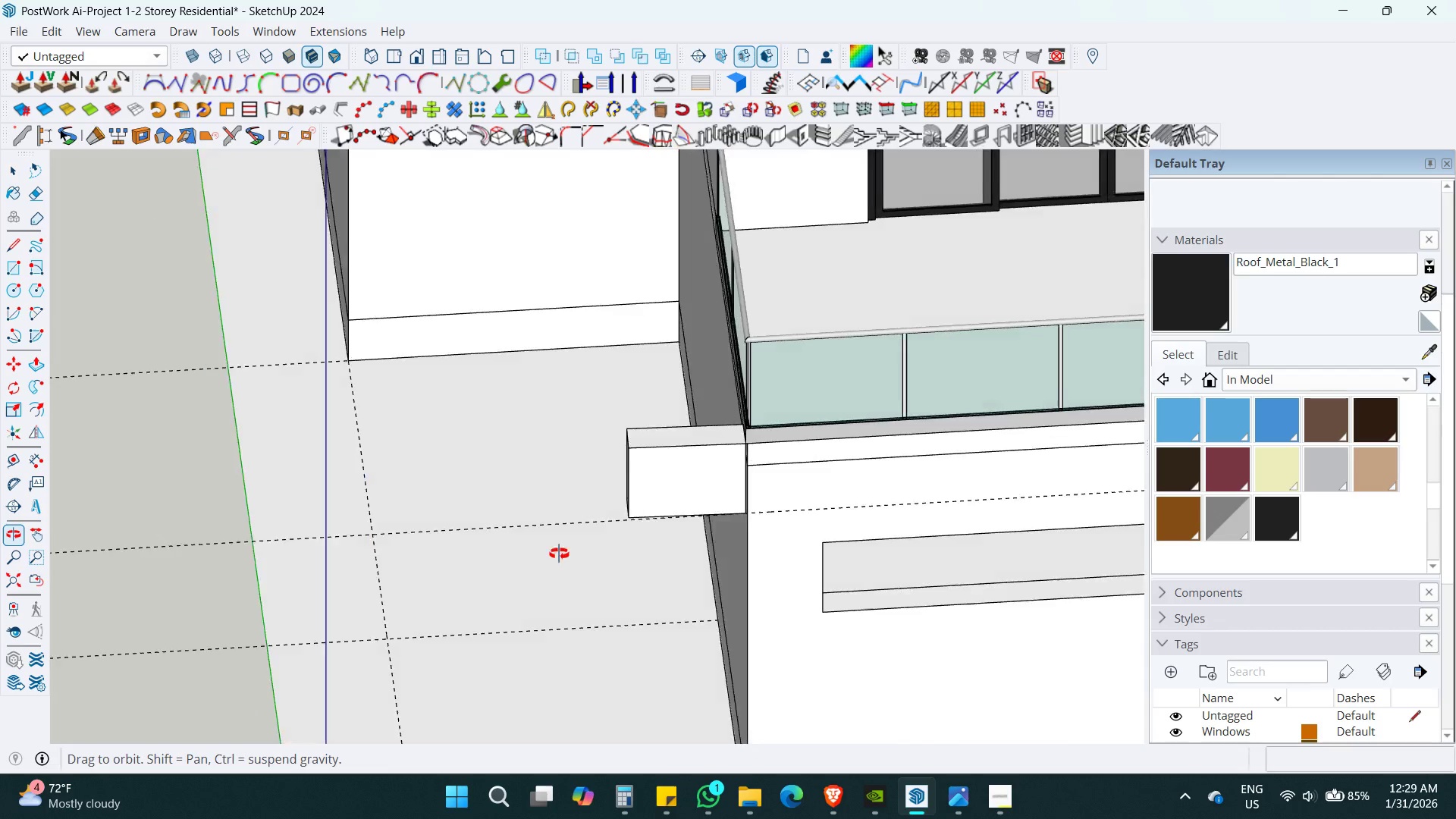 
hold_key(key=ShiftLeft, duration=0.36)
 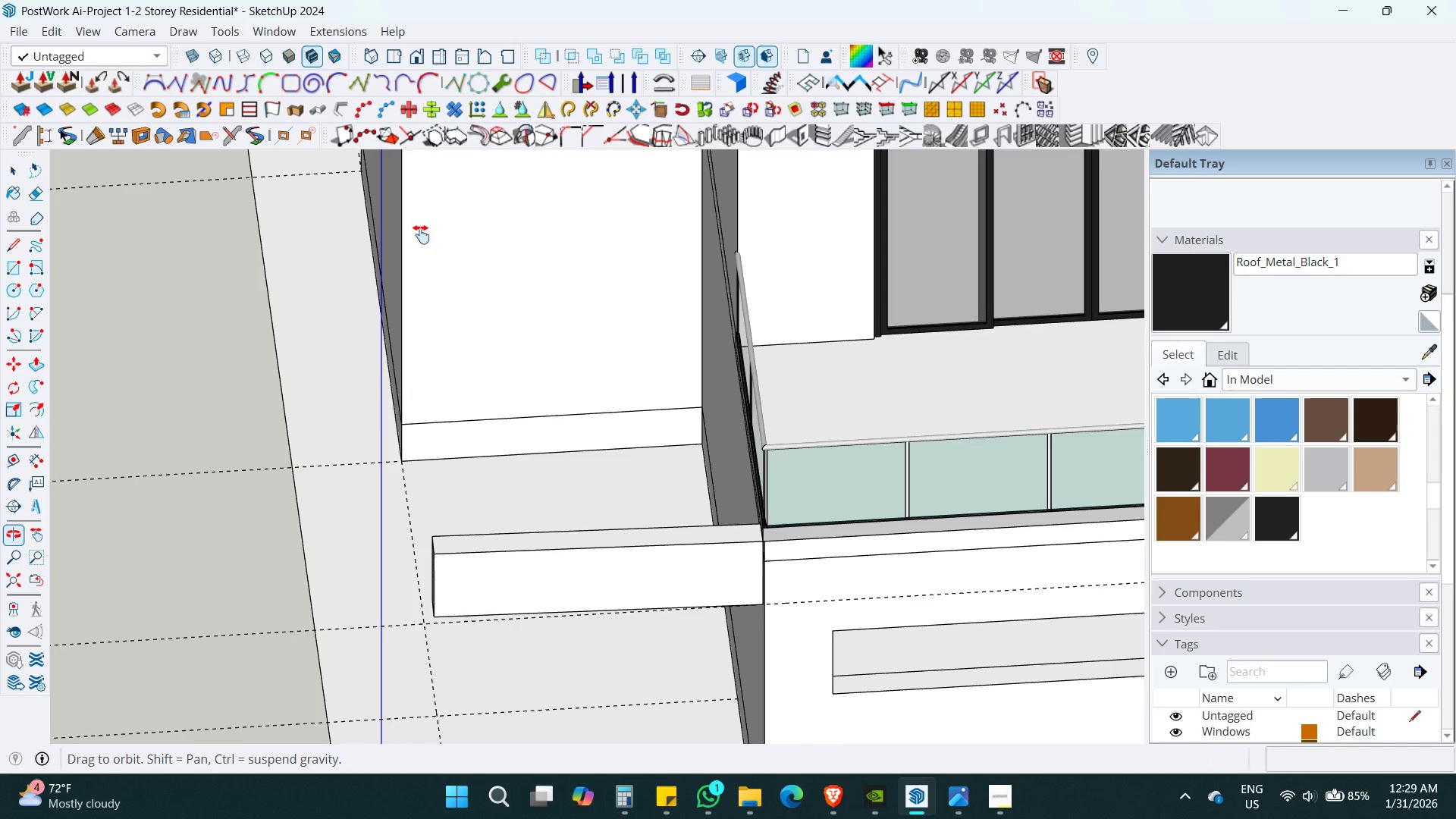 
hold_key(key=ShiftLeft, duration=0.86)
 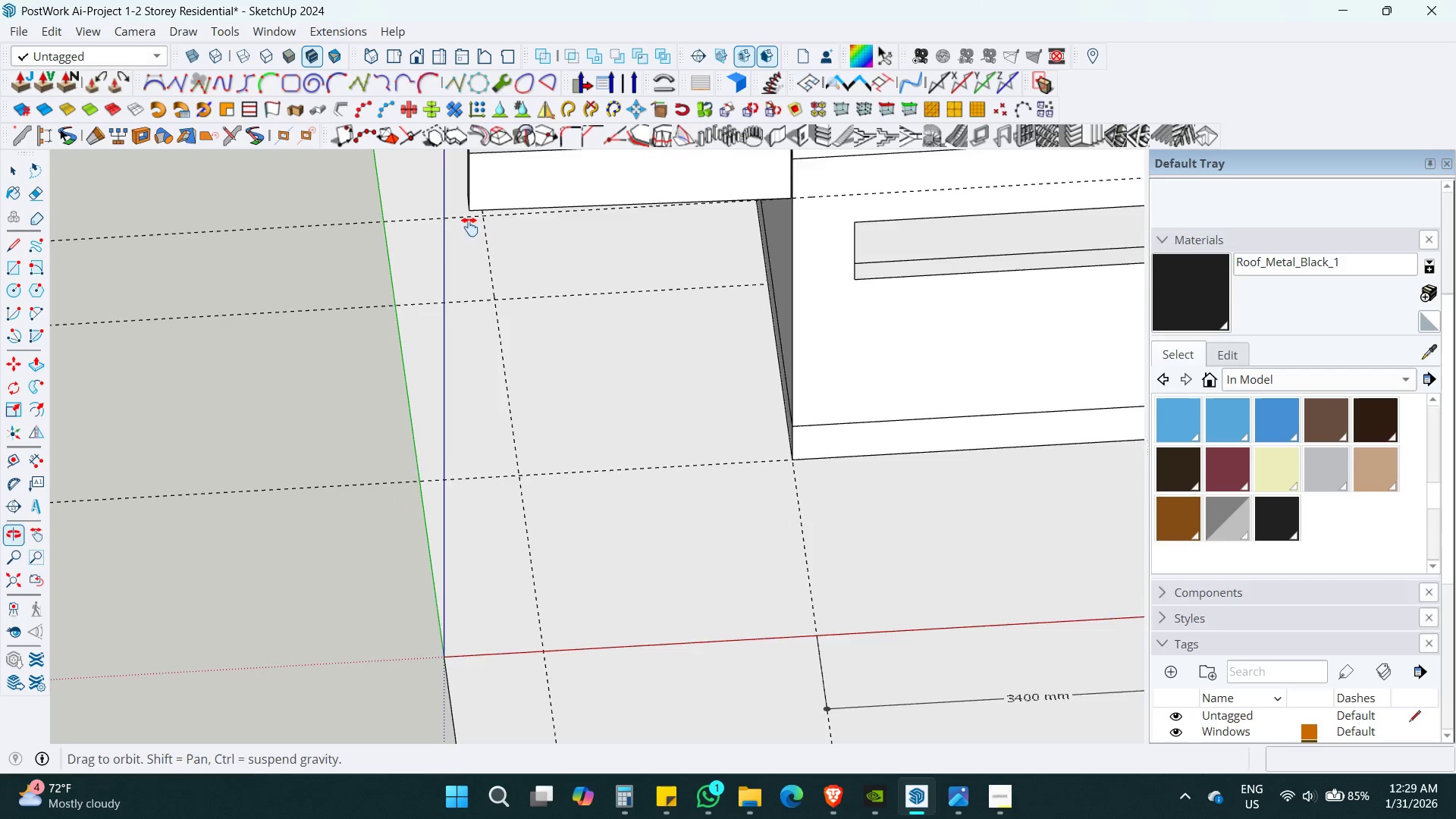 
scroll: coordinate [428, 261], scroll_direction: down, amount: 2.0
 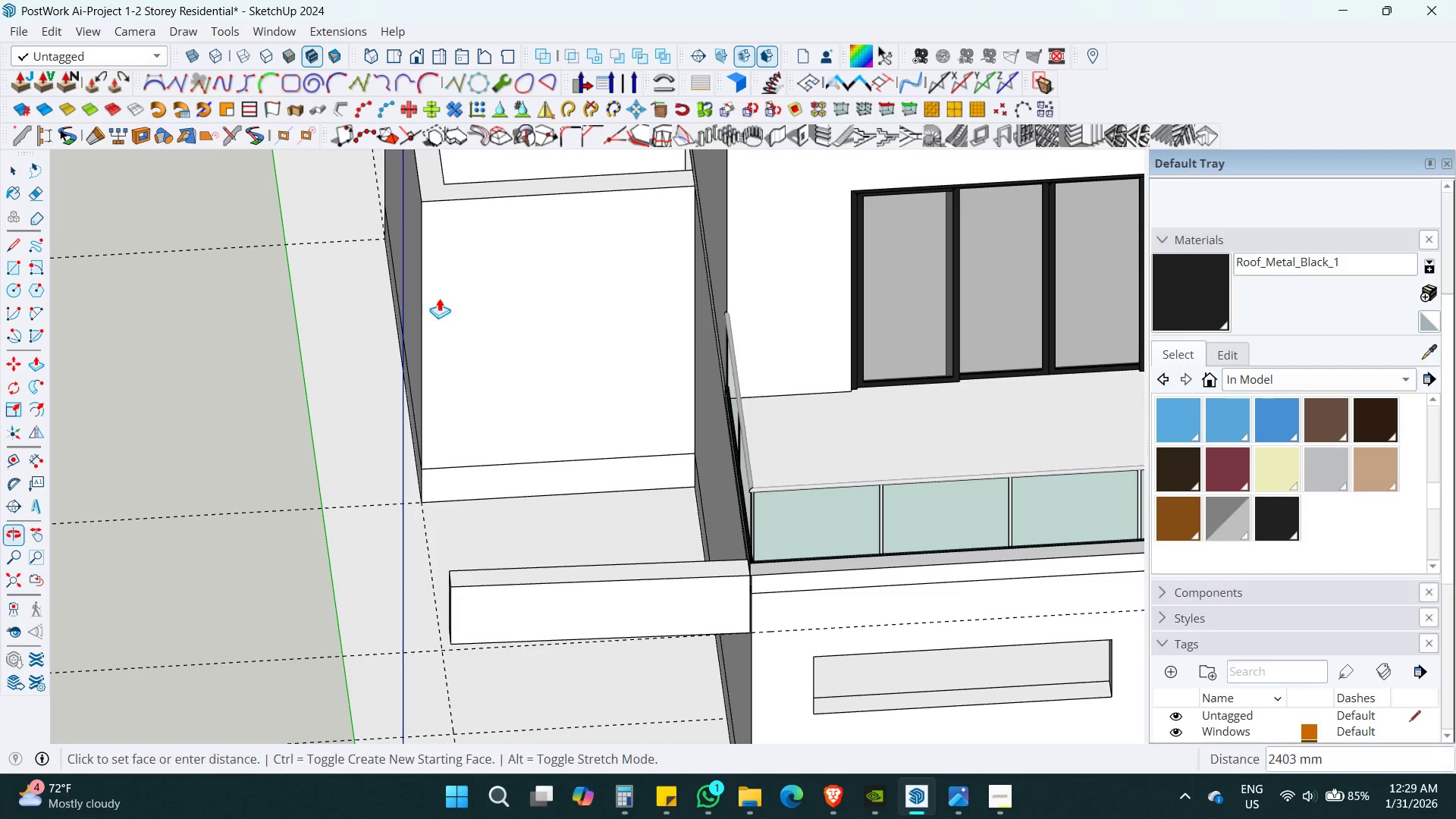 
hold_key(key=ShiftLeft, duration=0.41)
 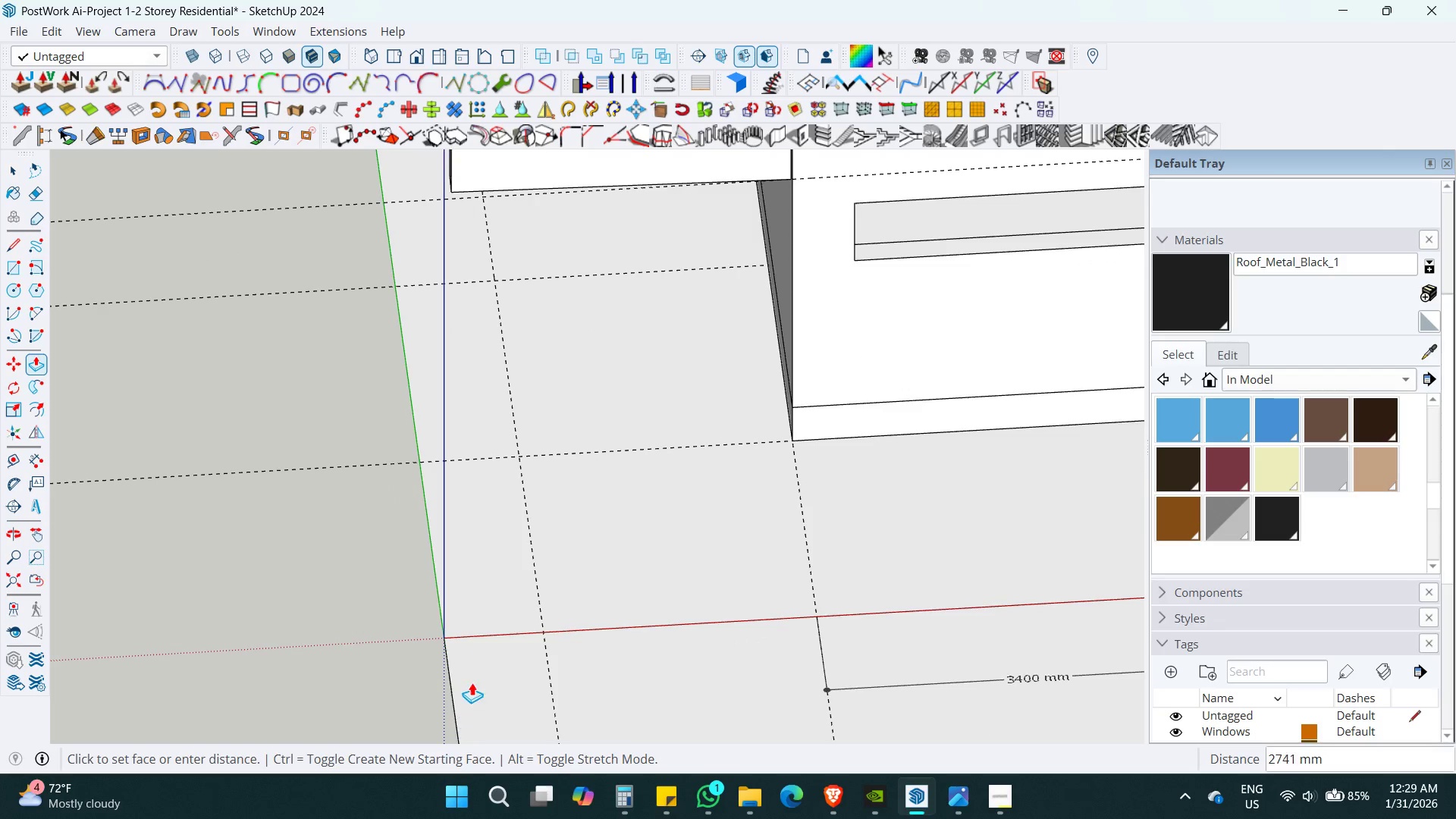 
hold_key(key=ShiftLeft, duration=0.41)
scroll: coordinate [475, 667], scroll_direction: down, amount: 4.0
 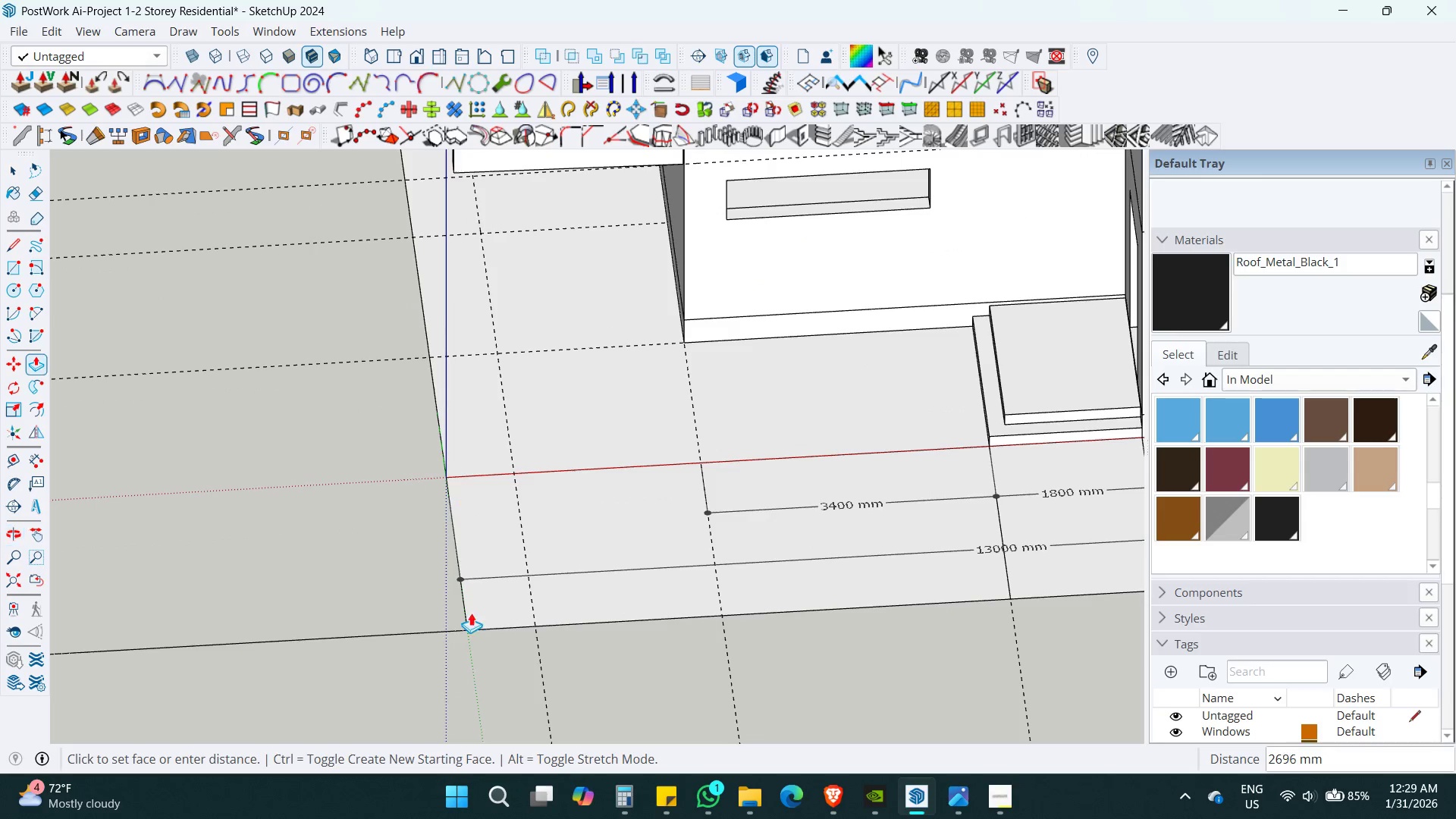 
hold_key(key=ShiftLeft, duration=0.34)
 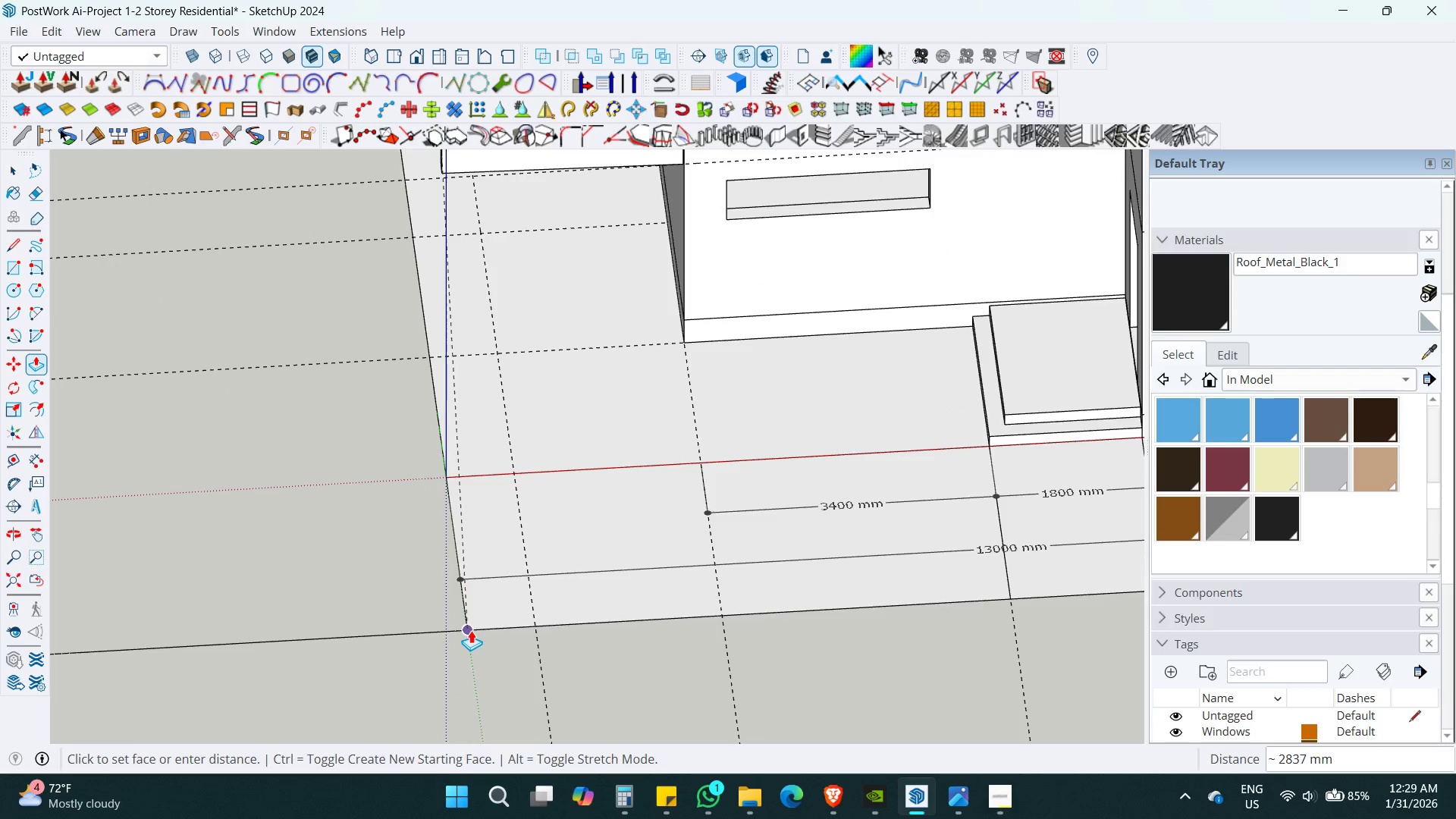 
hold_key(key=ShiftLeft, duration=0.39)
 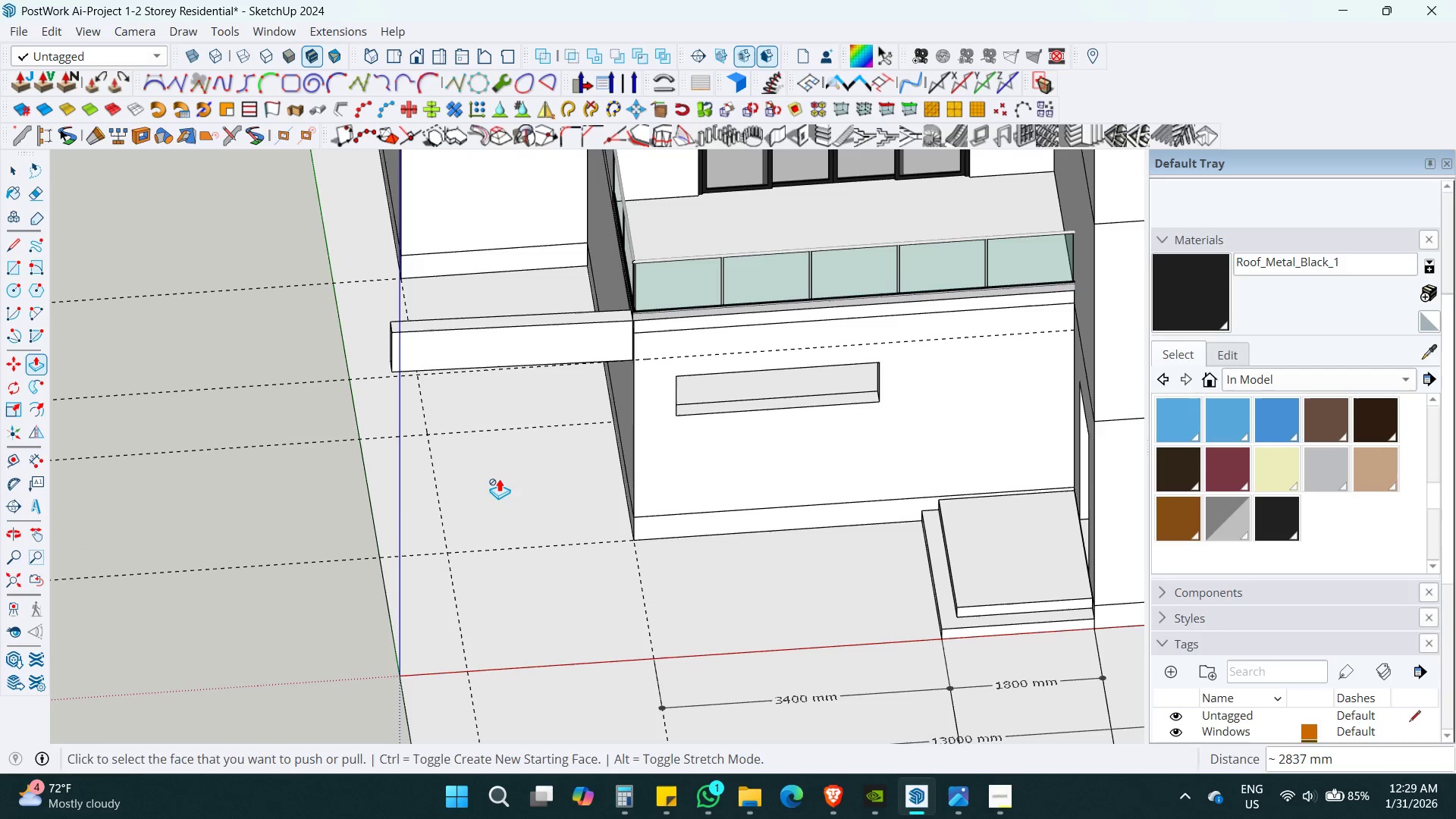 
key(Space)
 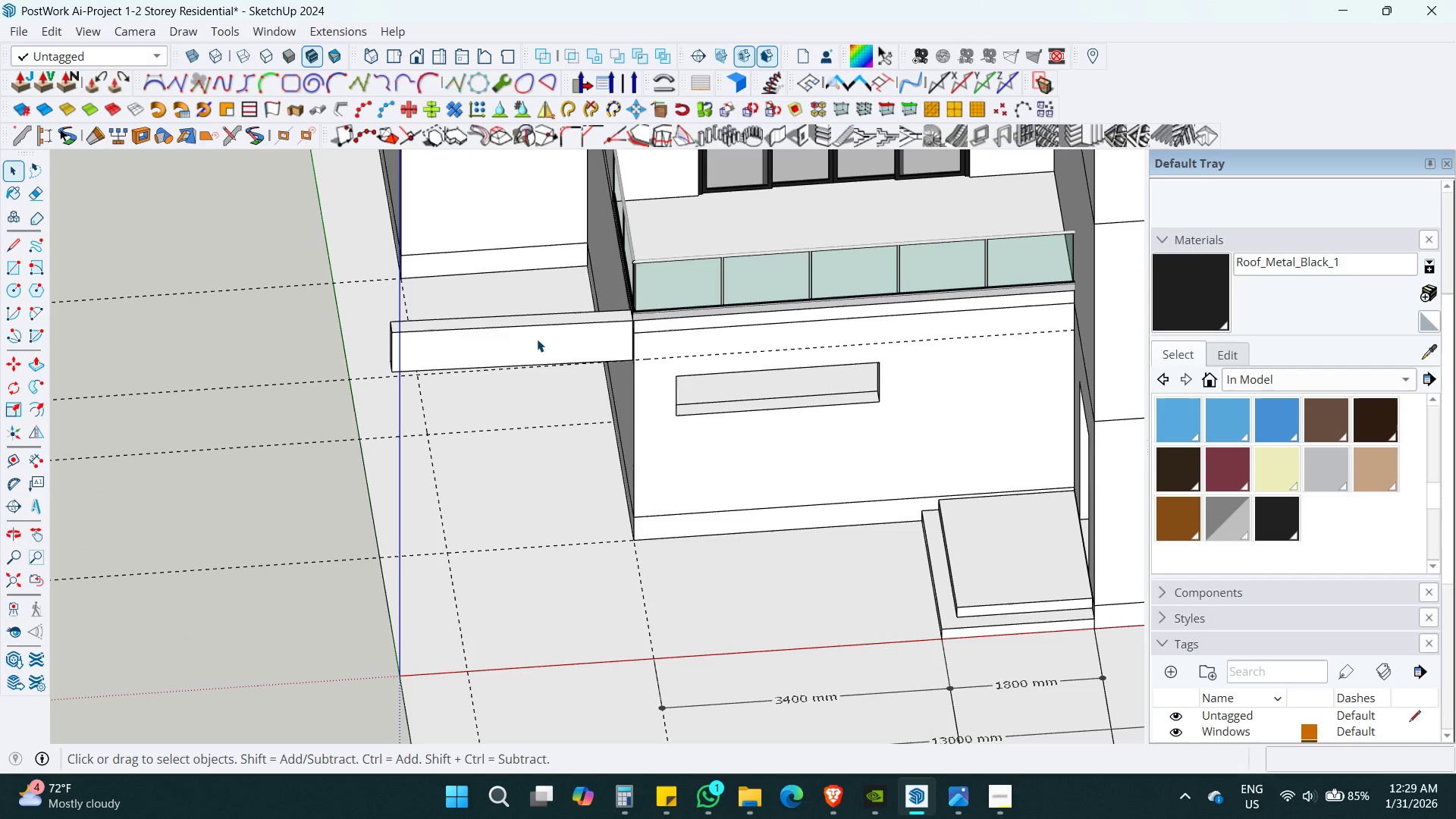 
double_click([537, 339])
 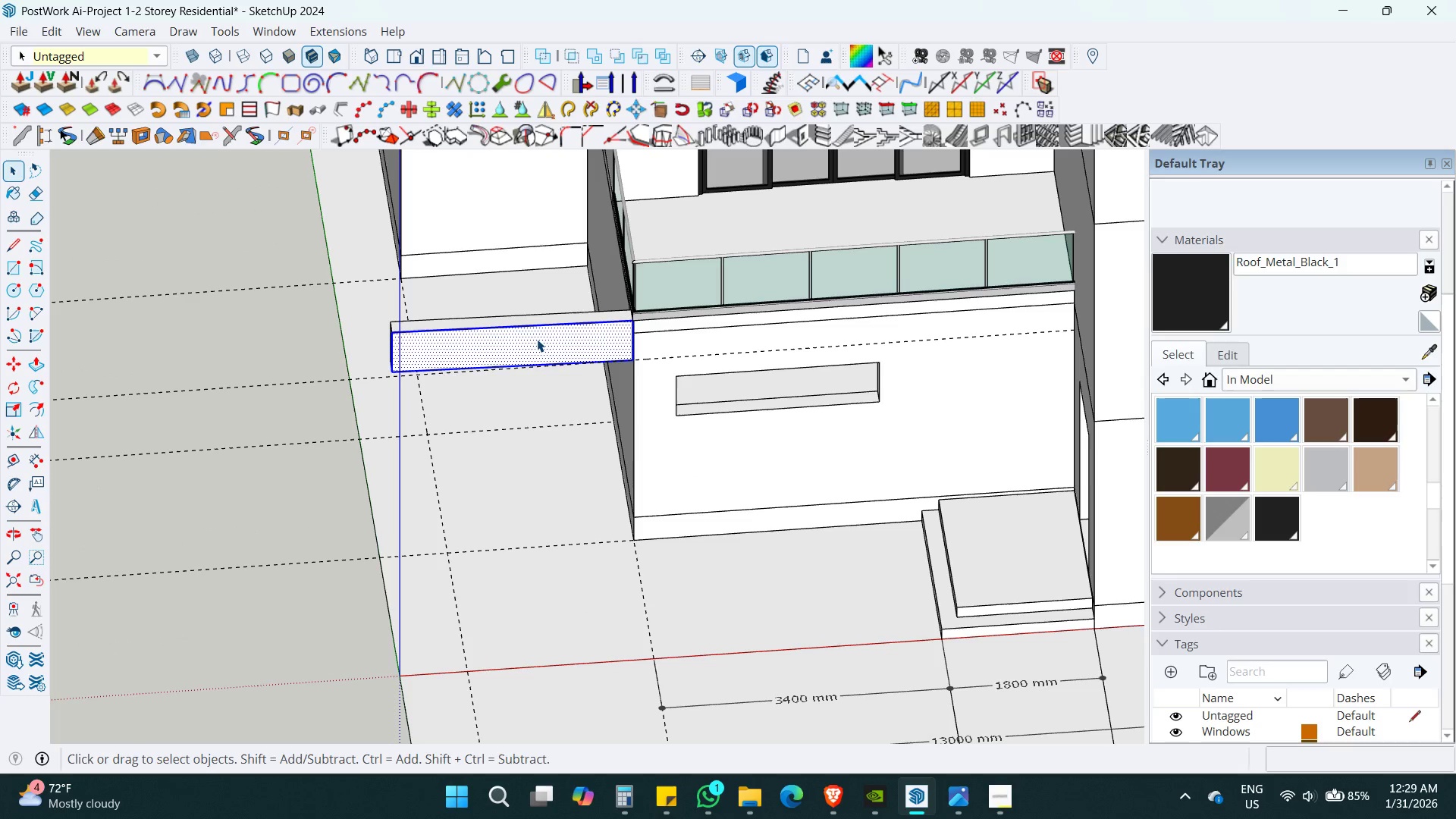 
triple_click([537, 339])
 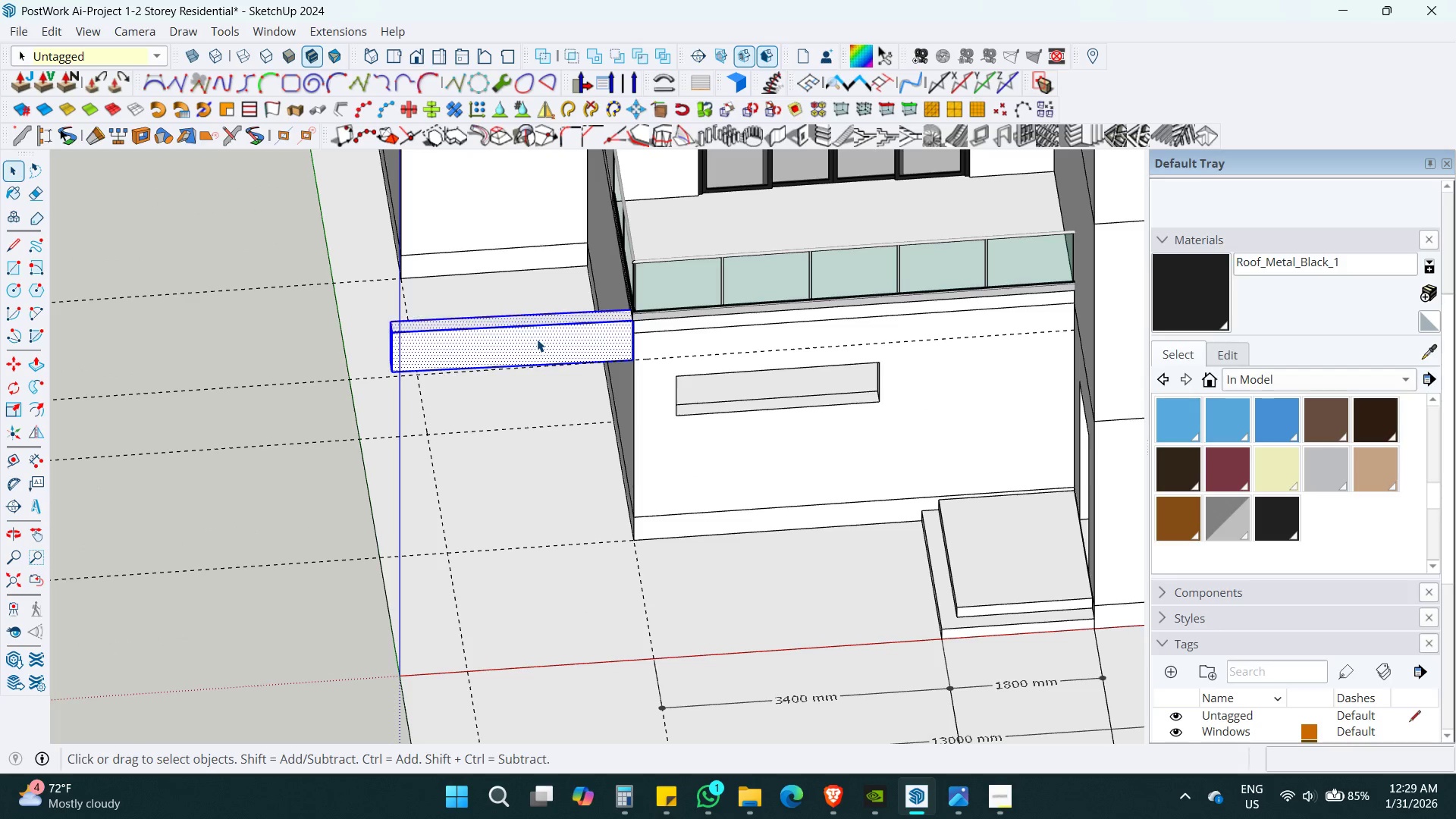 
triple_click([537, 339])
 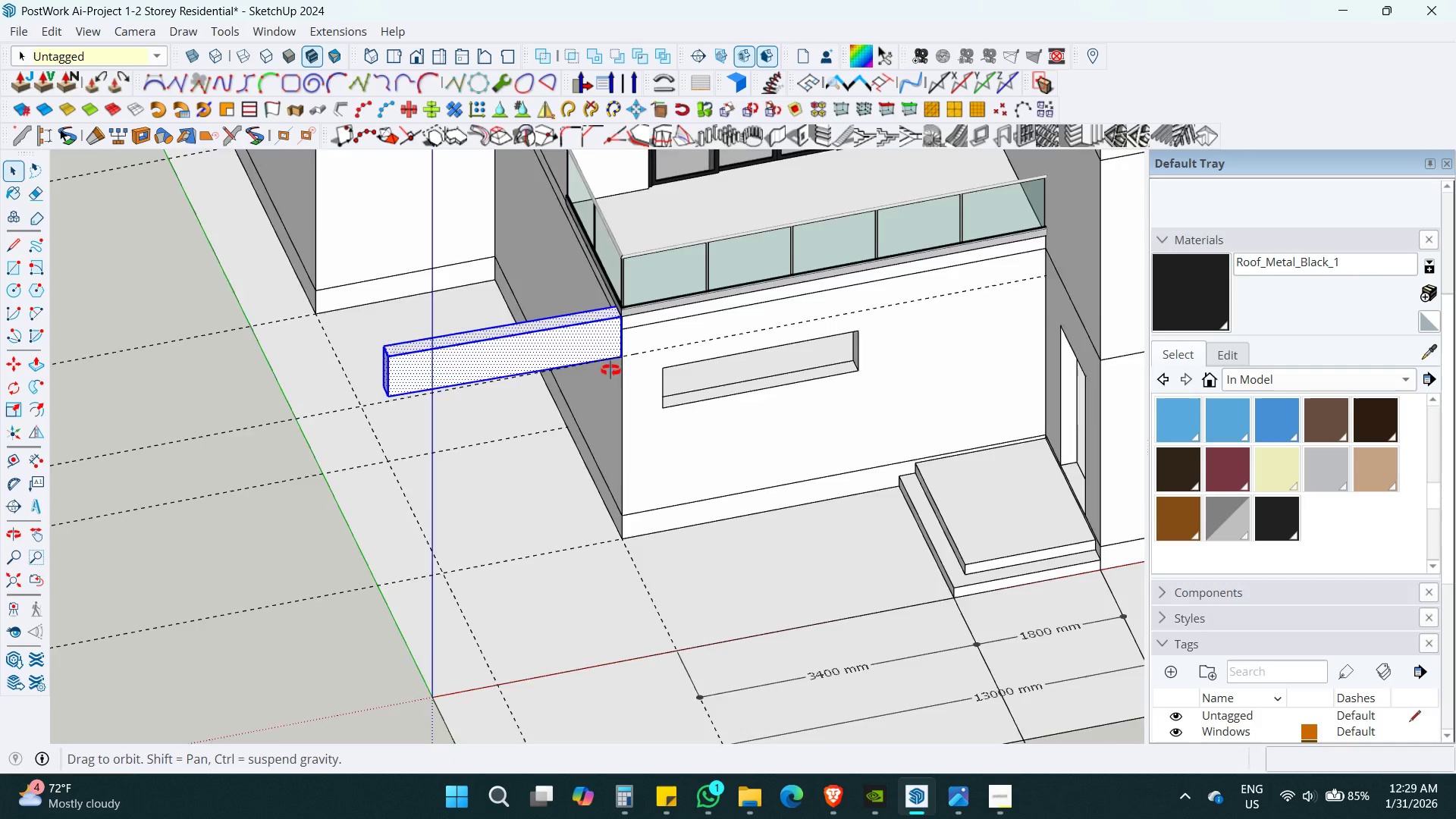 
key(Control+G)
 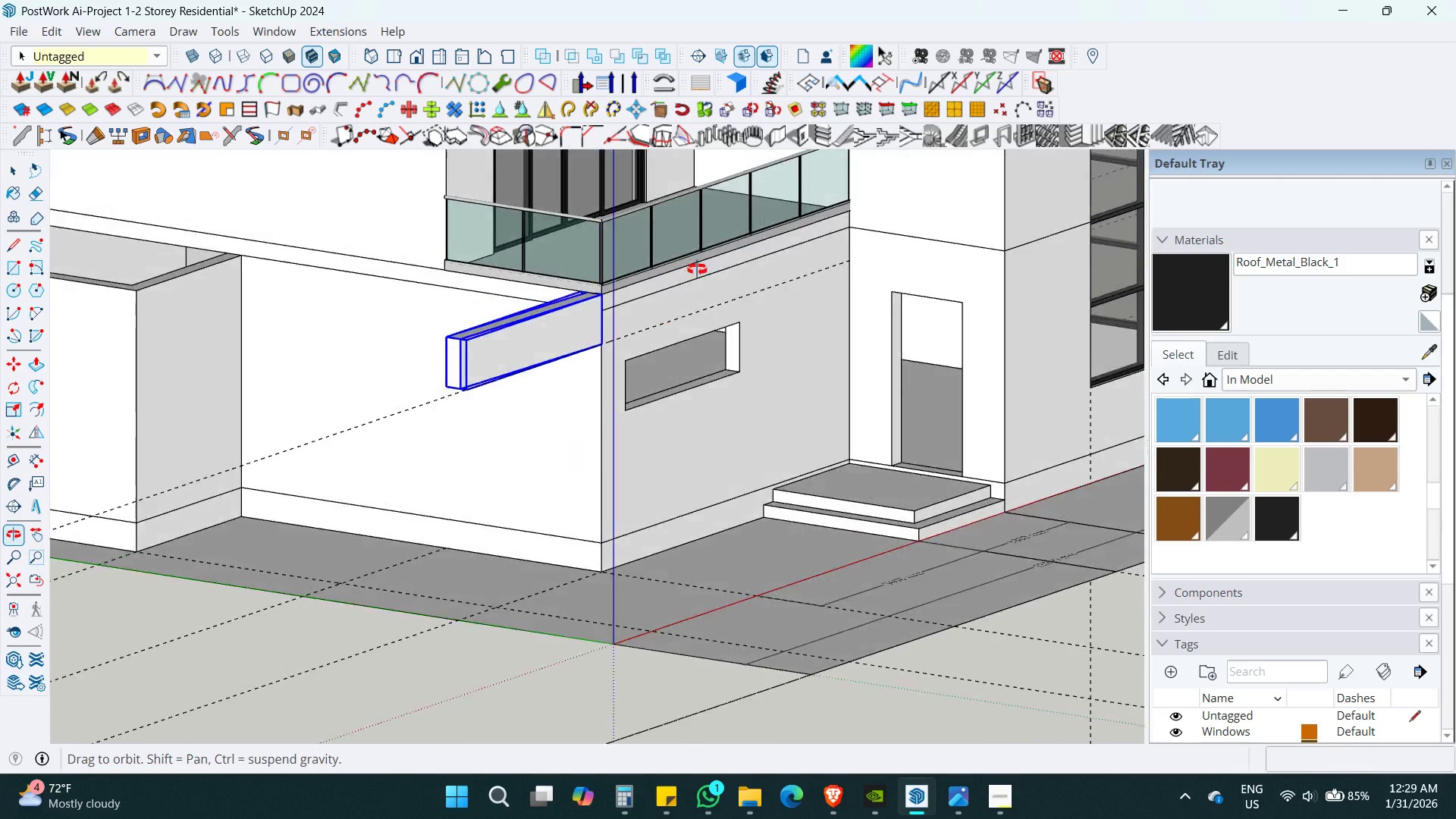 
key(Space)
 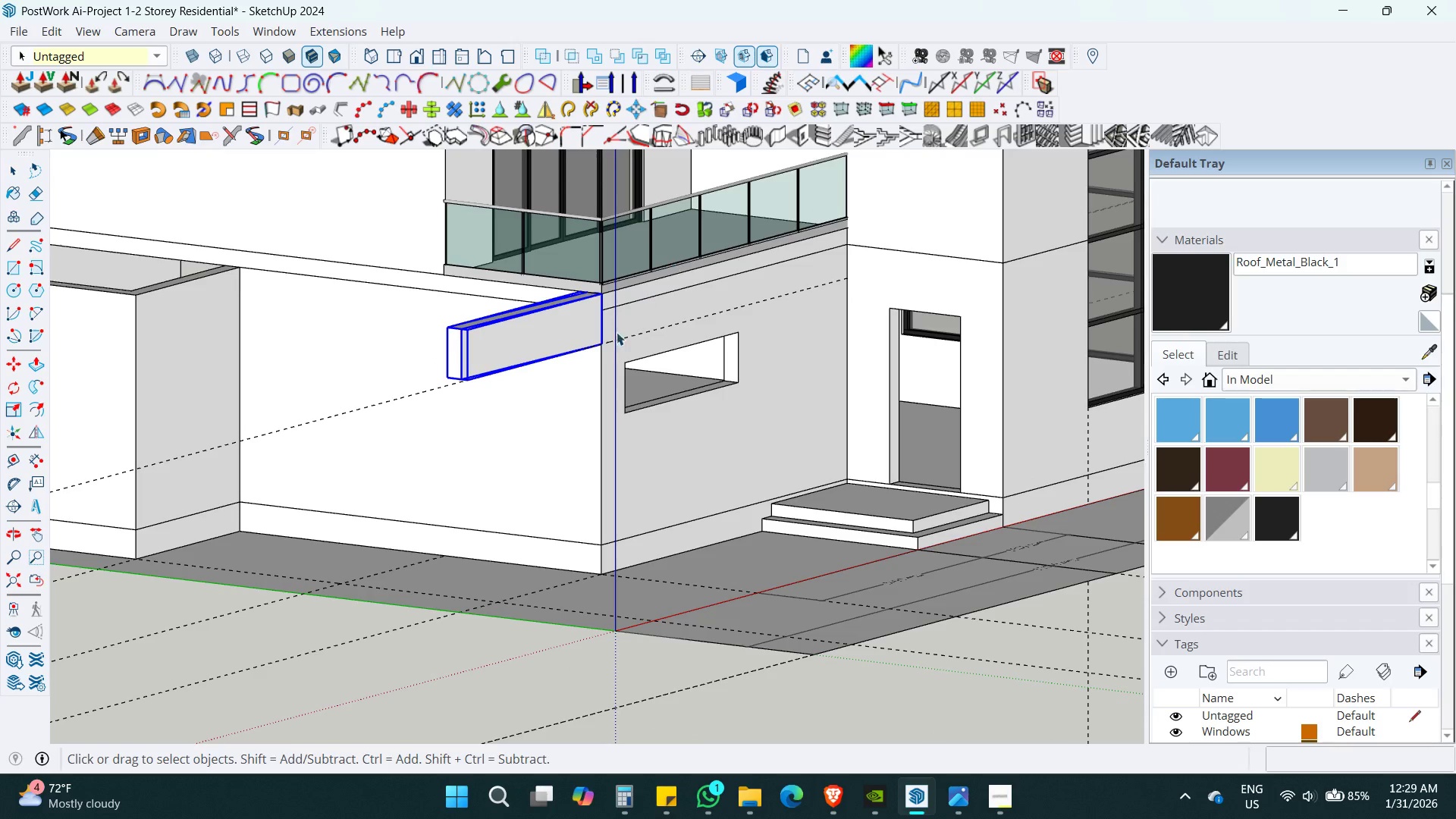 
key(Escape)
 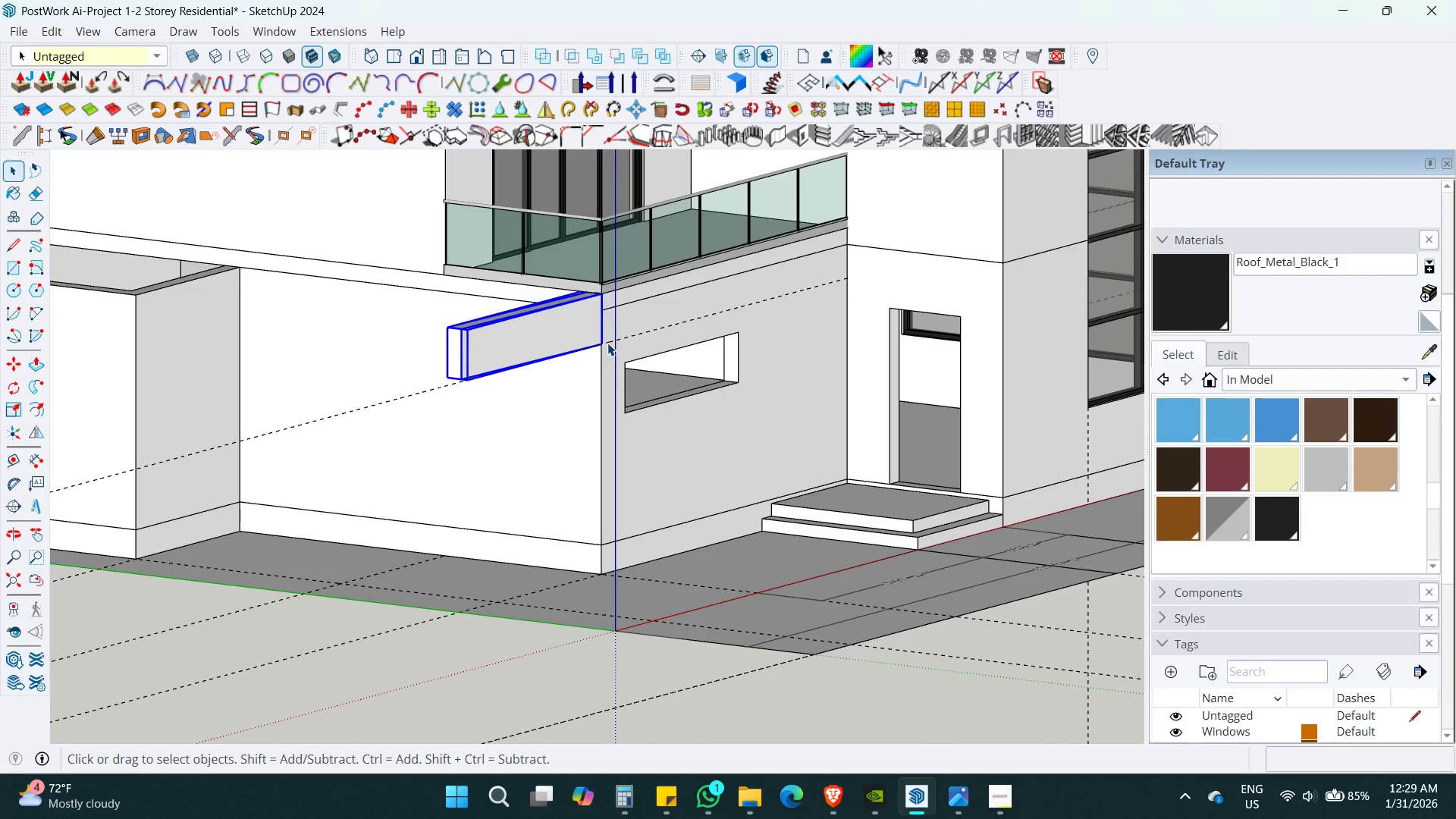 
key(Escape)
 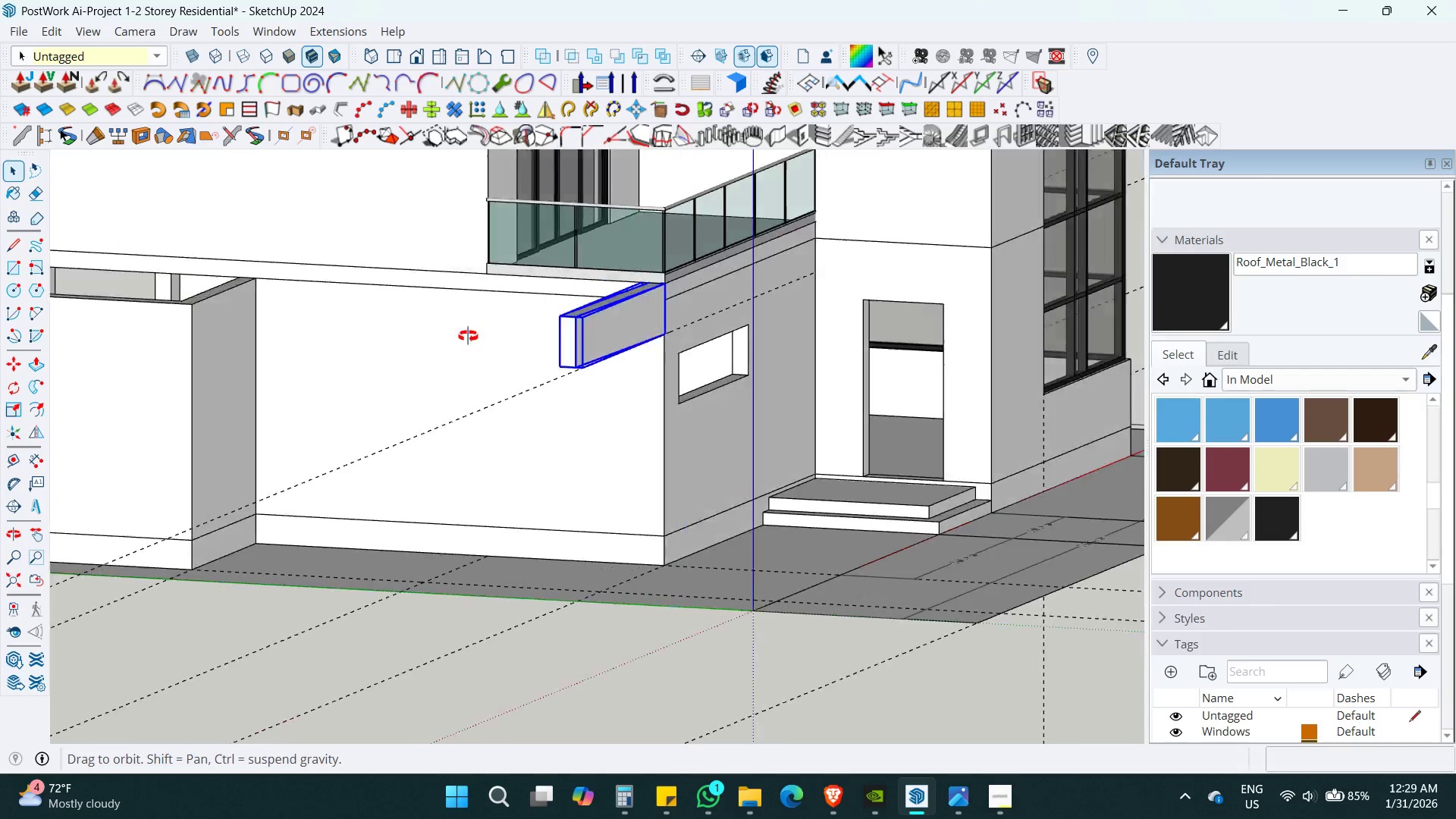 
key(Control+S)
 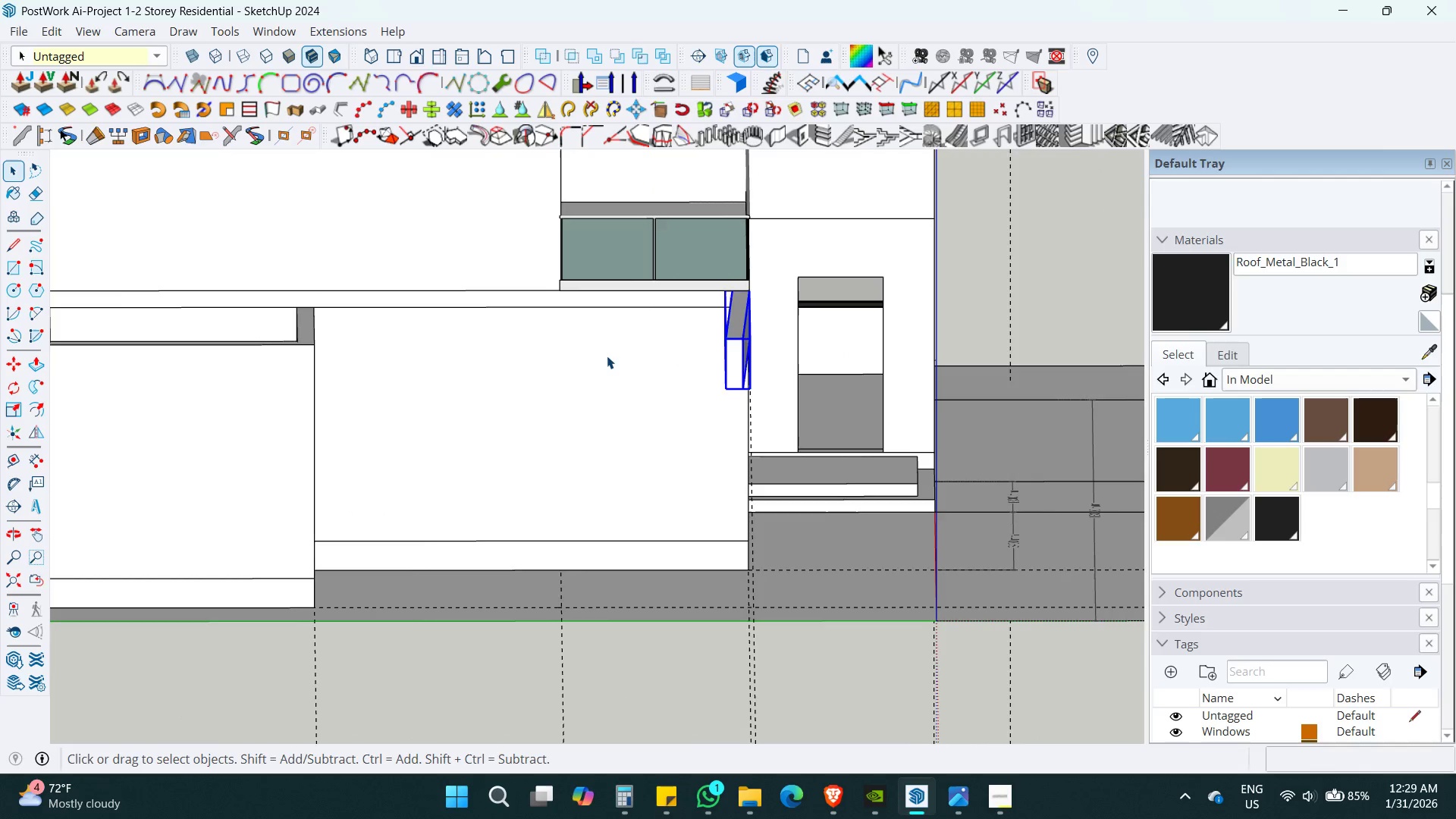 
key(Shift+ShiftLeft)
 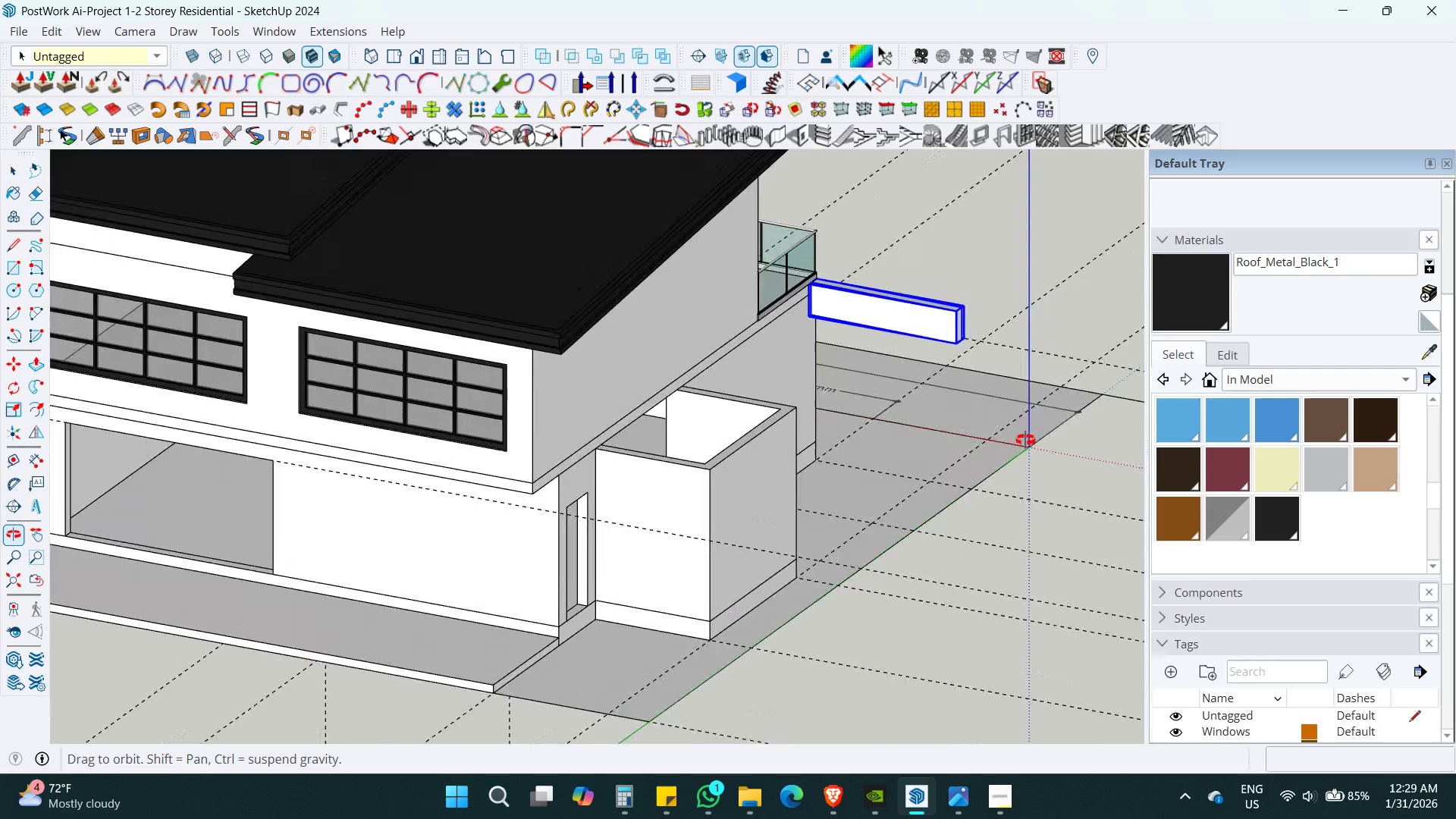 
scroll: coordinate [607, 356], scroll_direction: down, amount: 4.0
 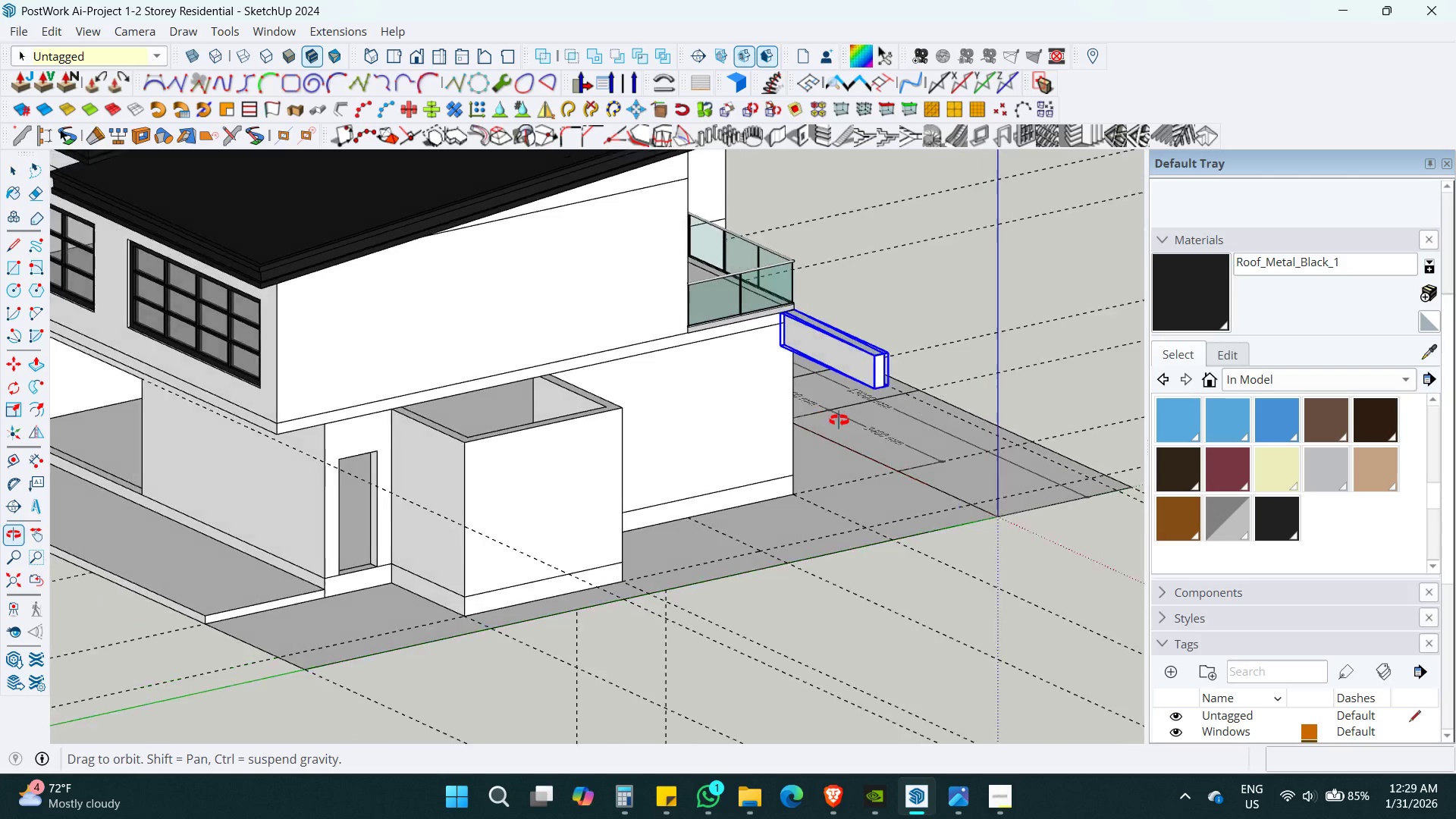 
hold_key(key=ShiftLeft, duration=0.56)
 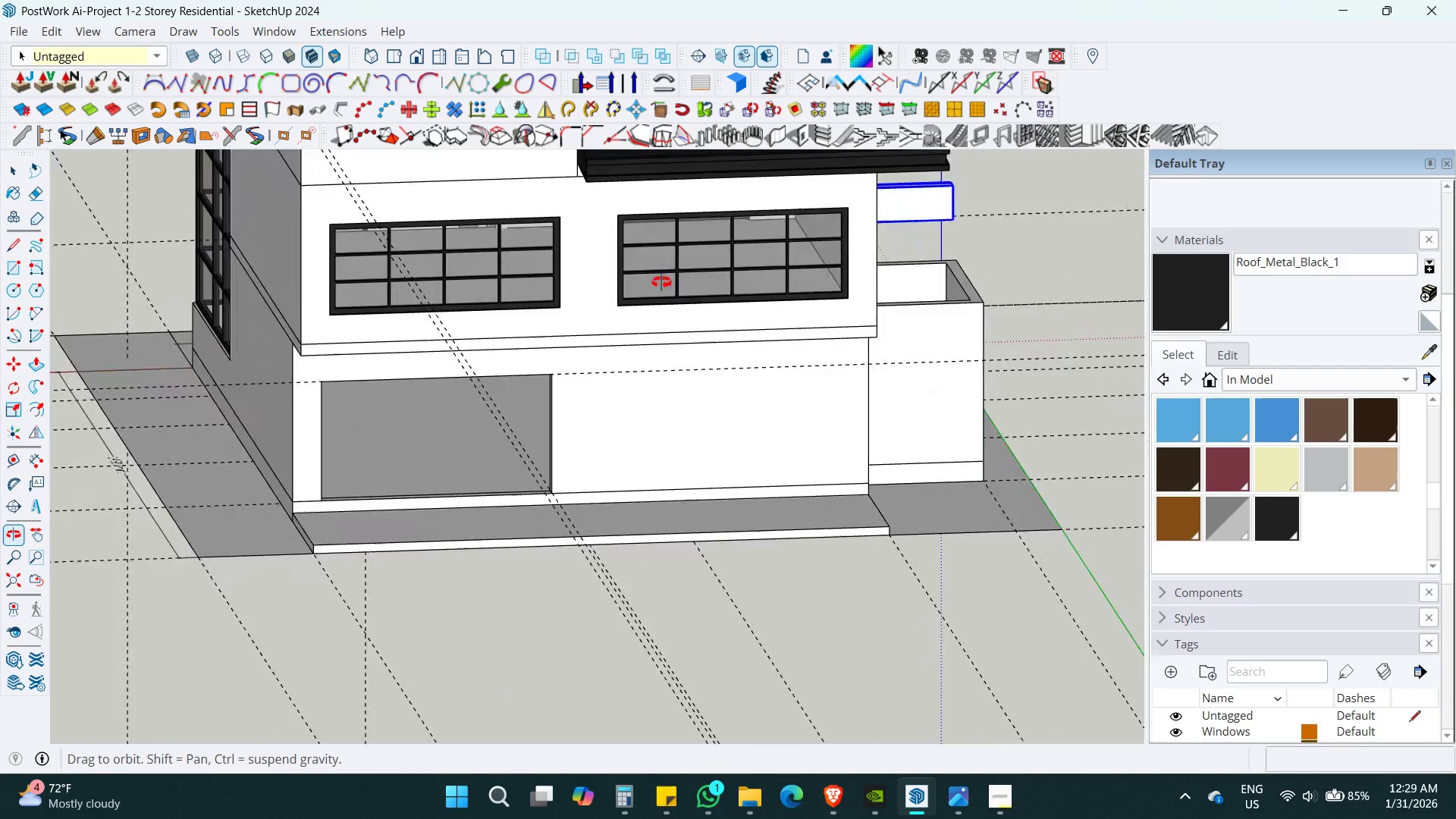 
wait(6.64)
 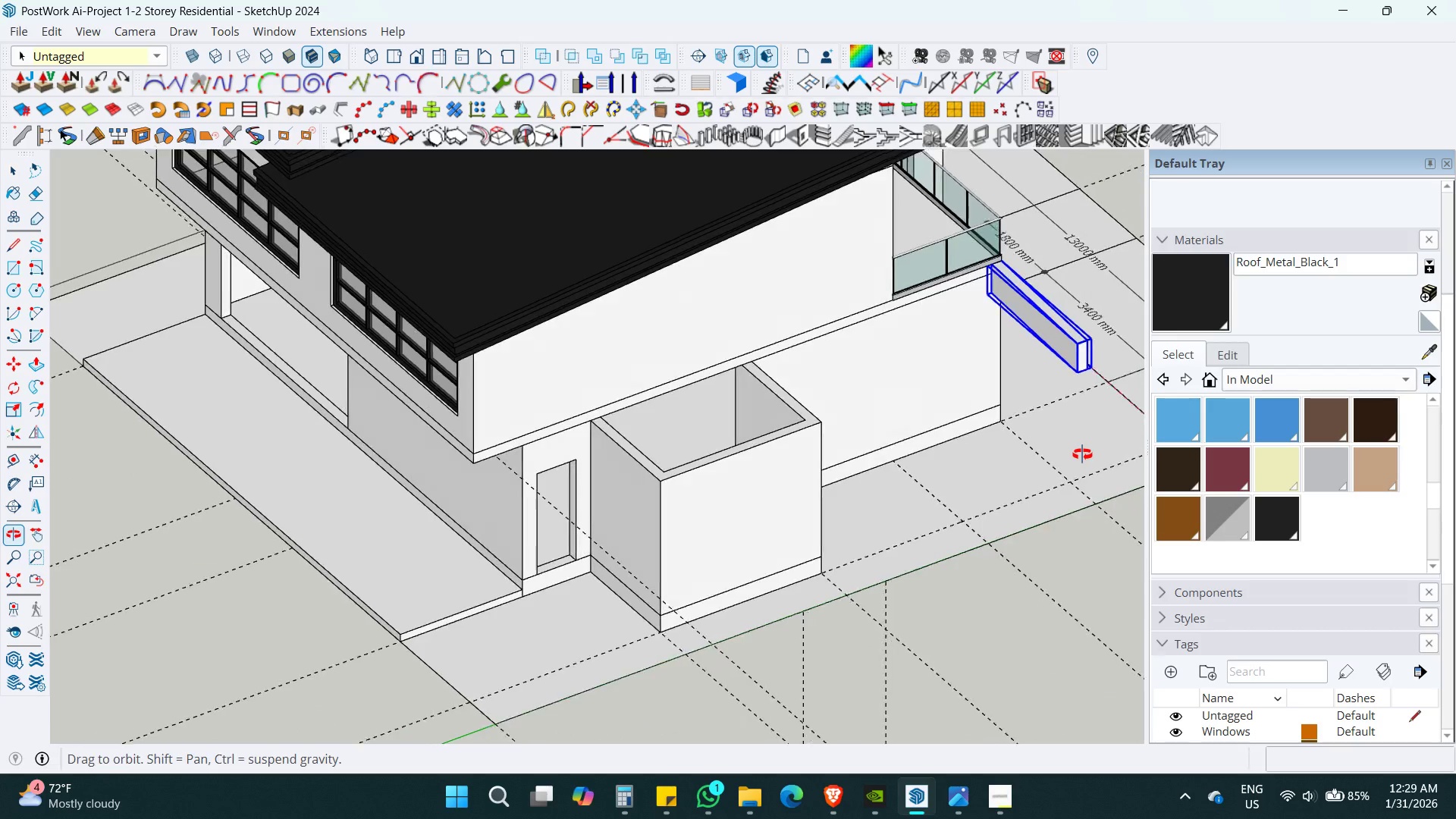 
left_click([533, 309])
 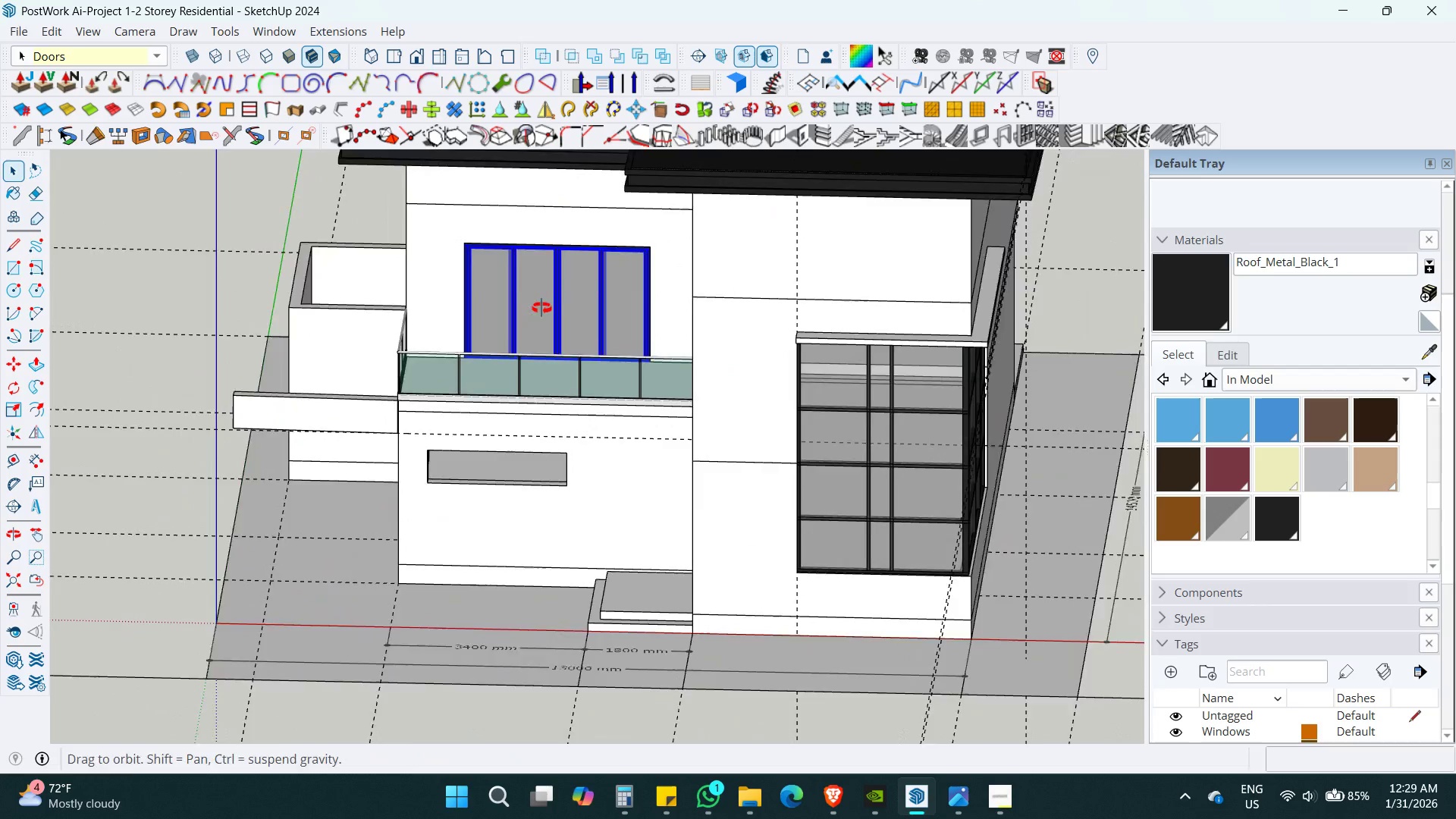 
key(Control+C)
 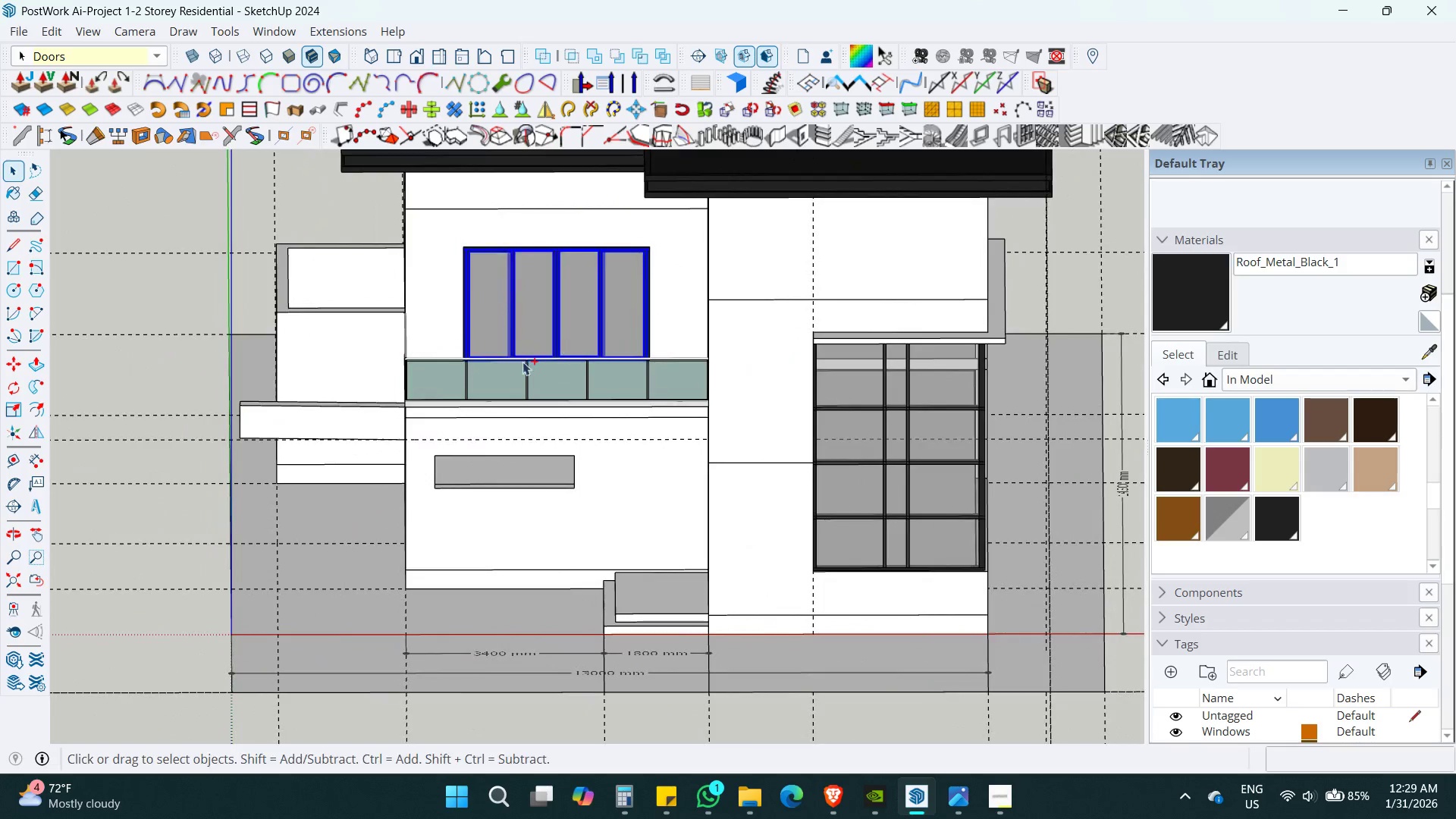 
key(Control+V)
 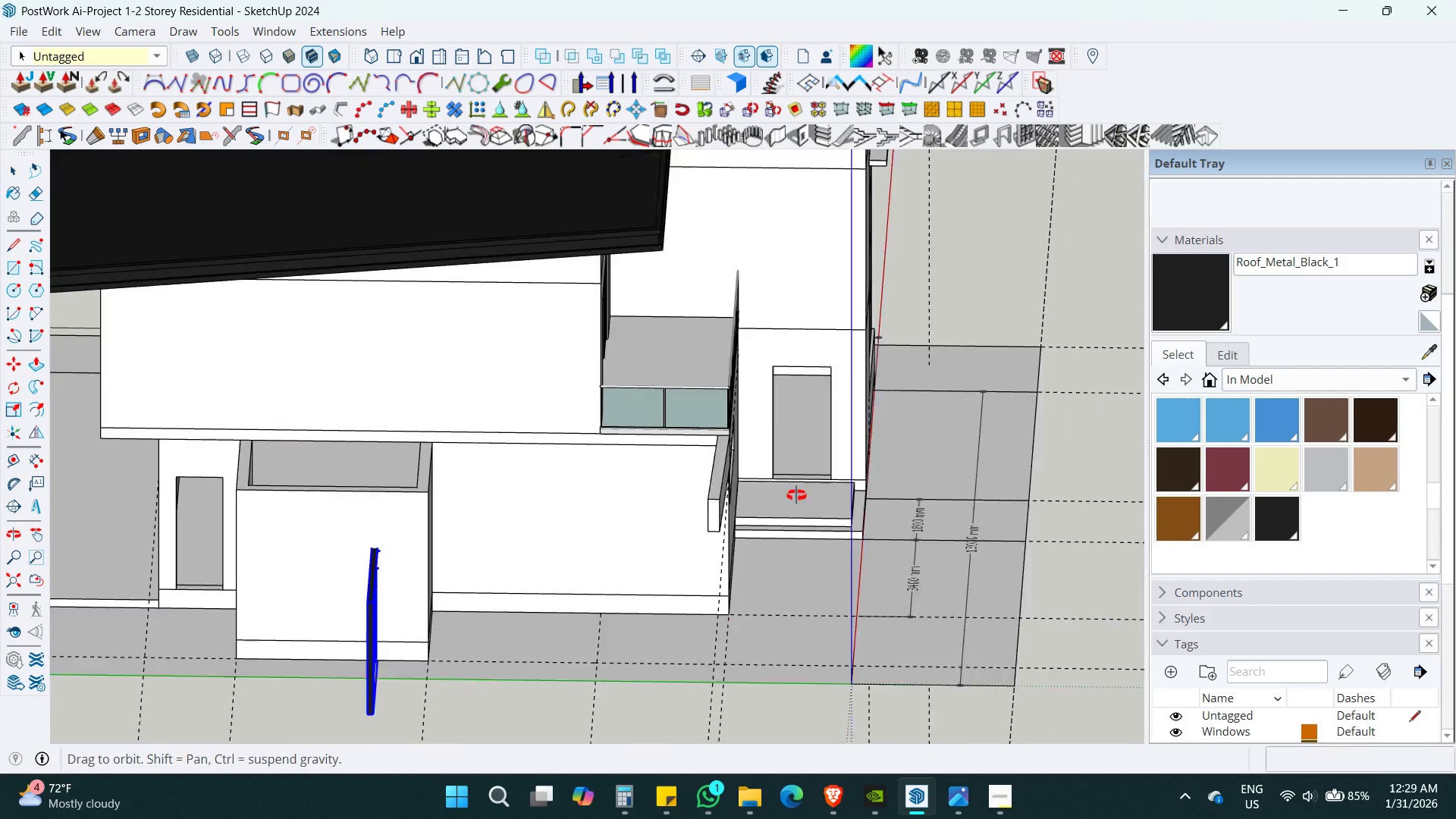 
hold_key(key=ShiftLeft, duration=0.33)
 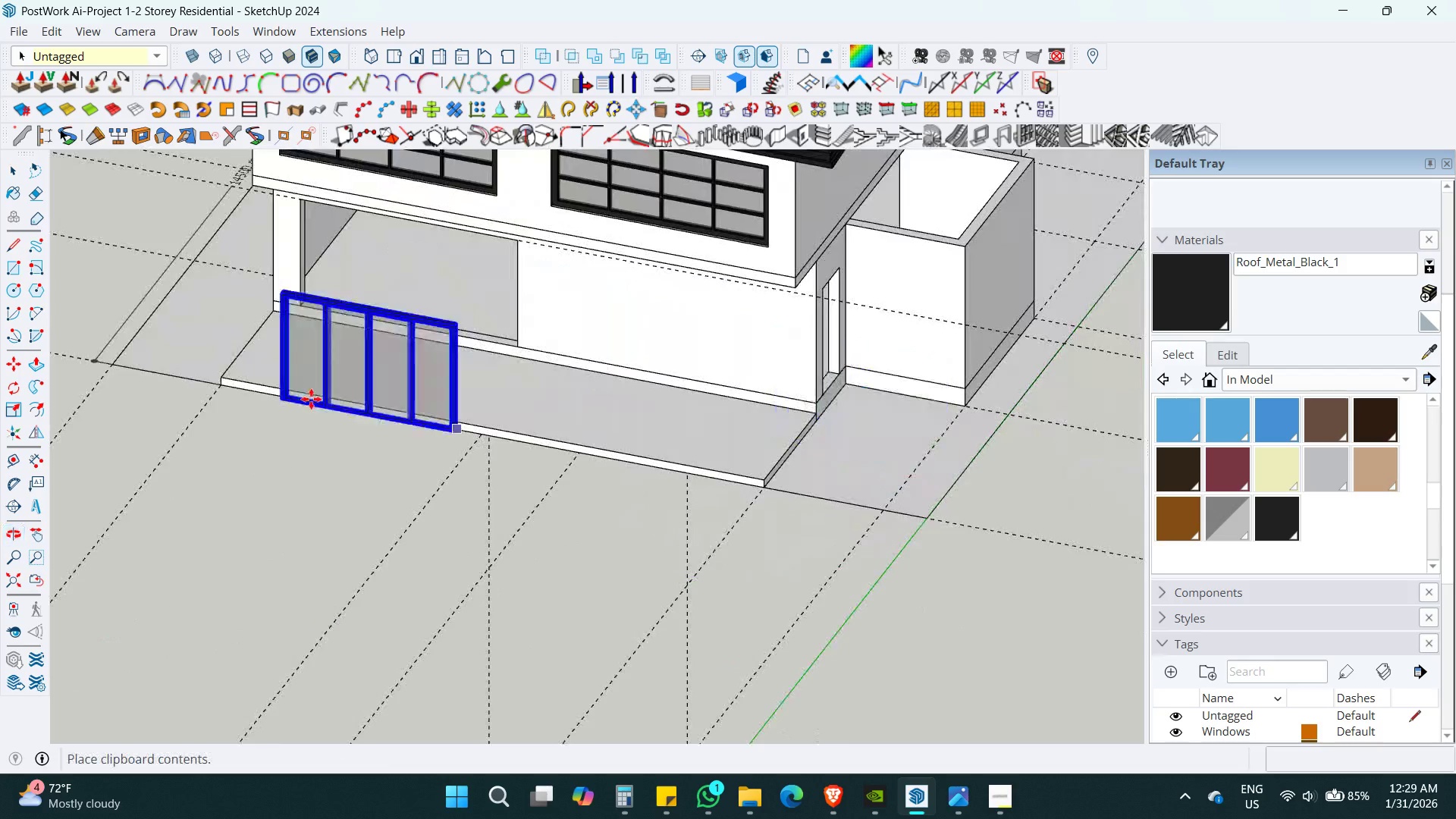 
left_click([633, 475])
 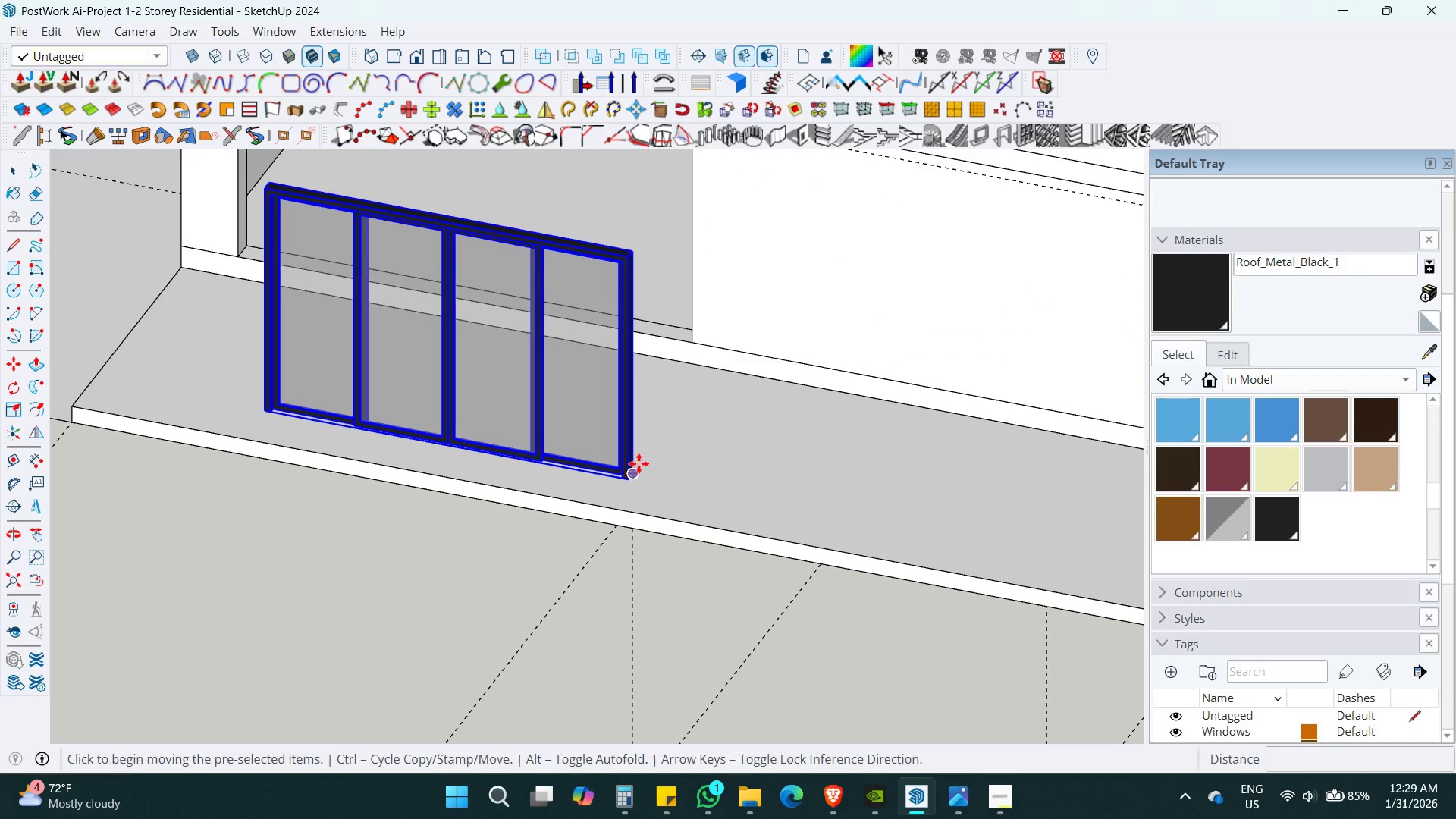 
key(Shift+ShiftLeft)
 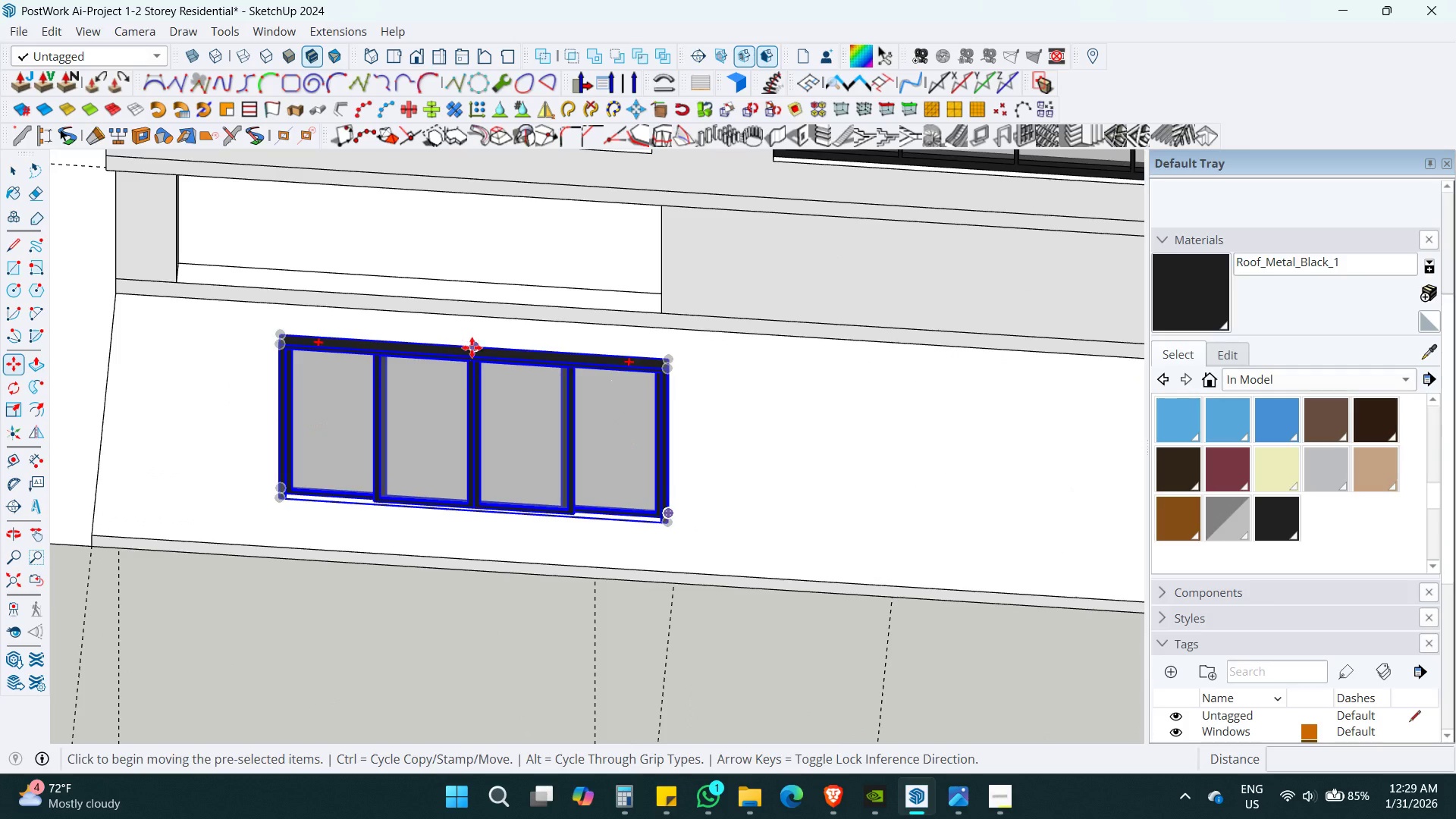 
scroll: coordinate [373, 372], scroll_direction: up, amount: 9.0
 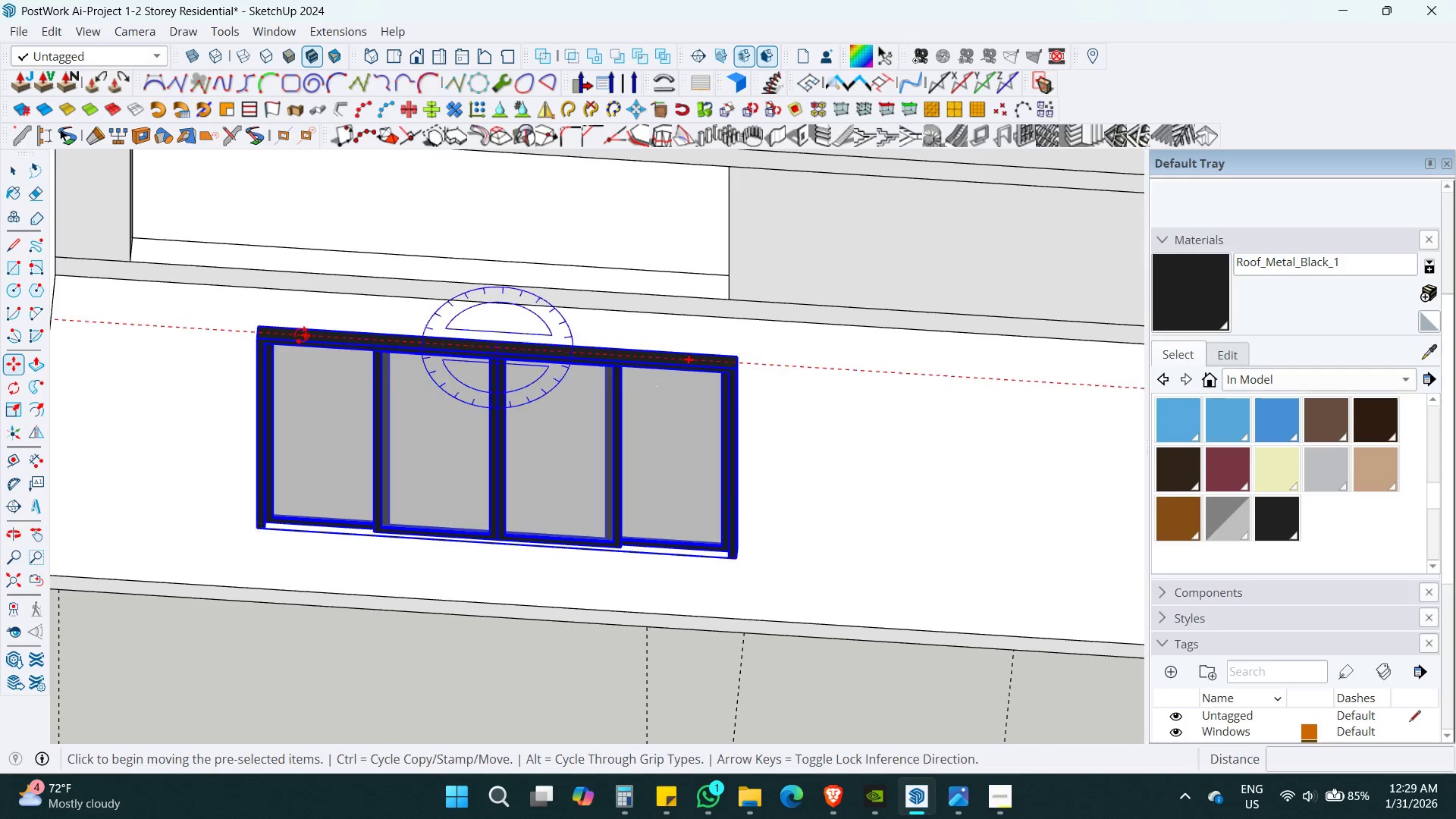 
left_click([307, 334])
 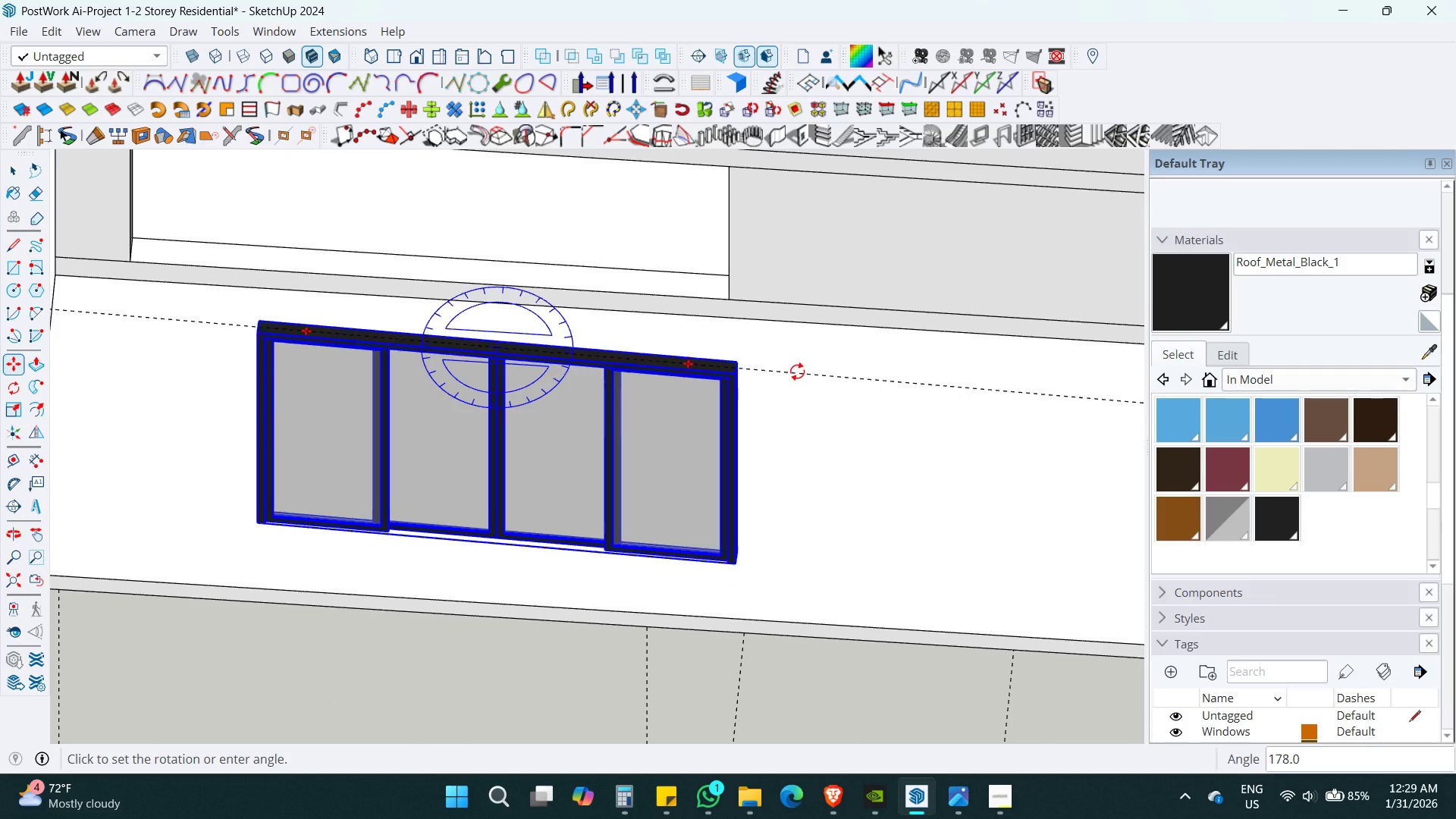 
left_click([799, 369])
 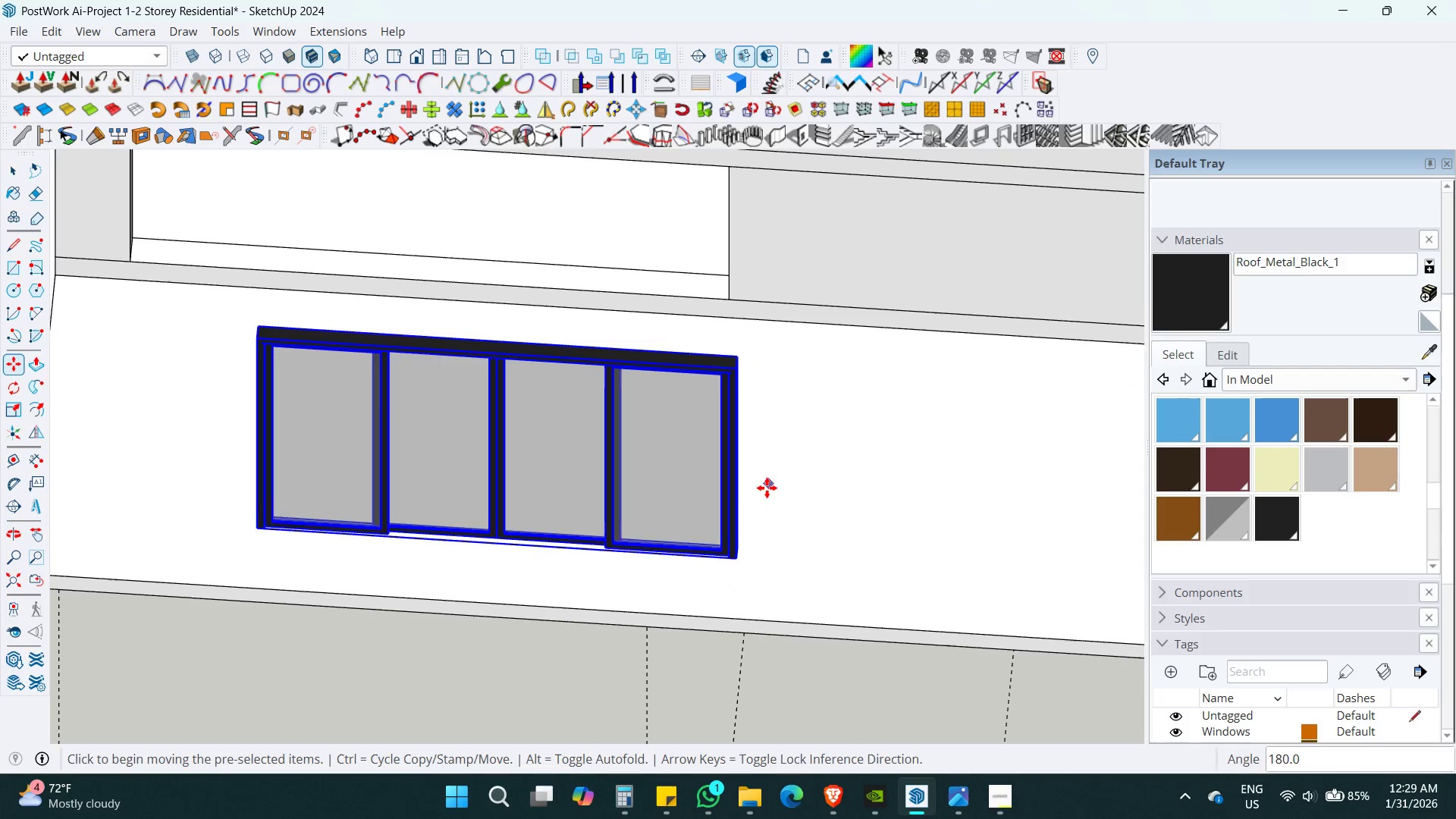 
scroll: coordinate [752, 522], scroll_direction: up, amount: 2.0
 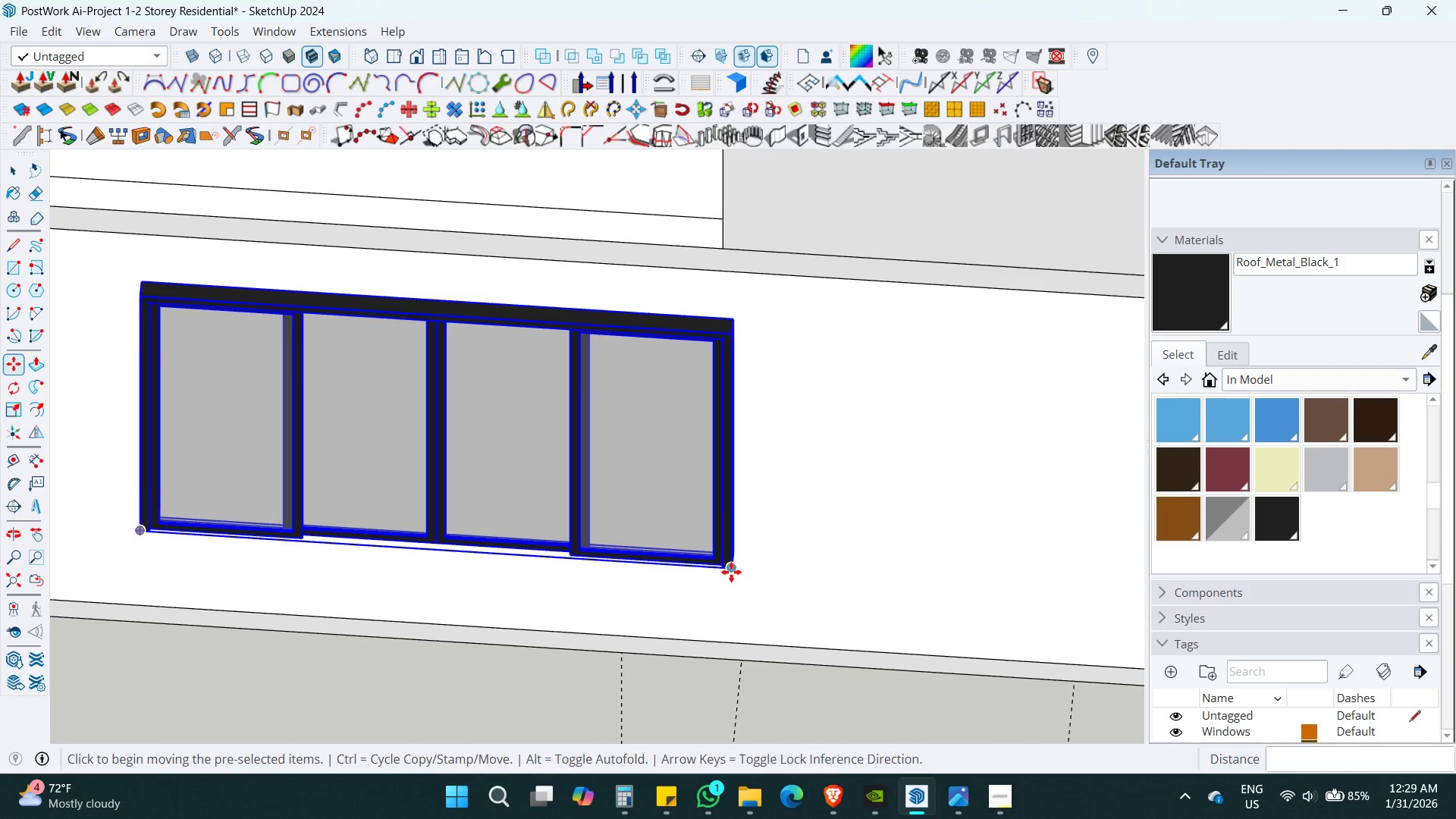 
left_click([730, 569])
 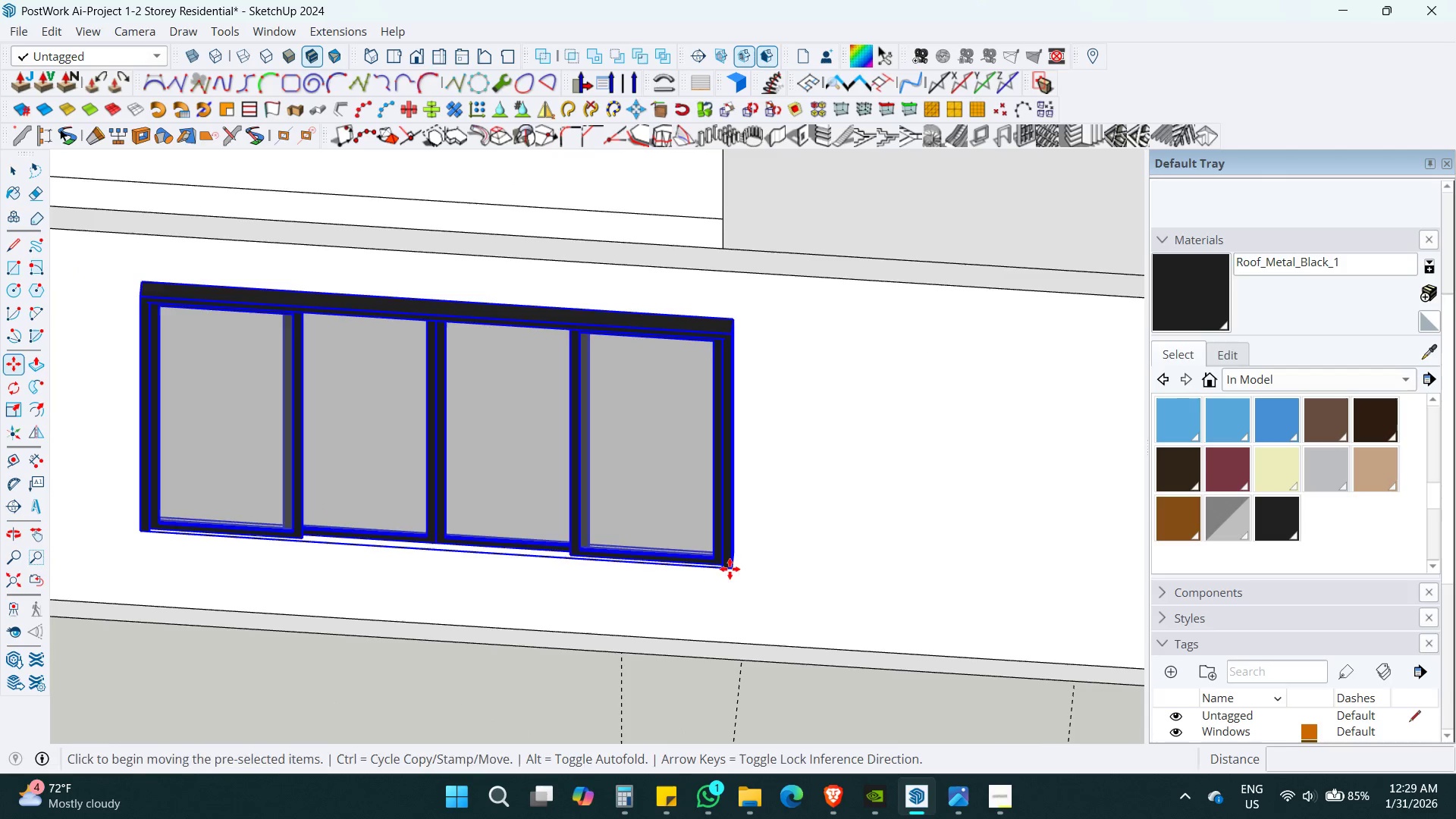 
hold_key(key=ShiftLeft, duration=0.41)
 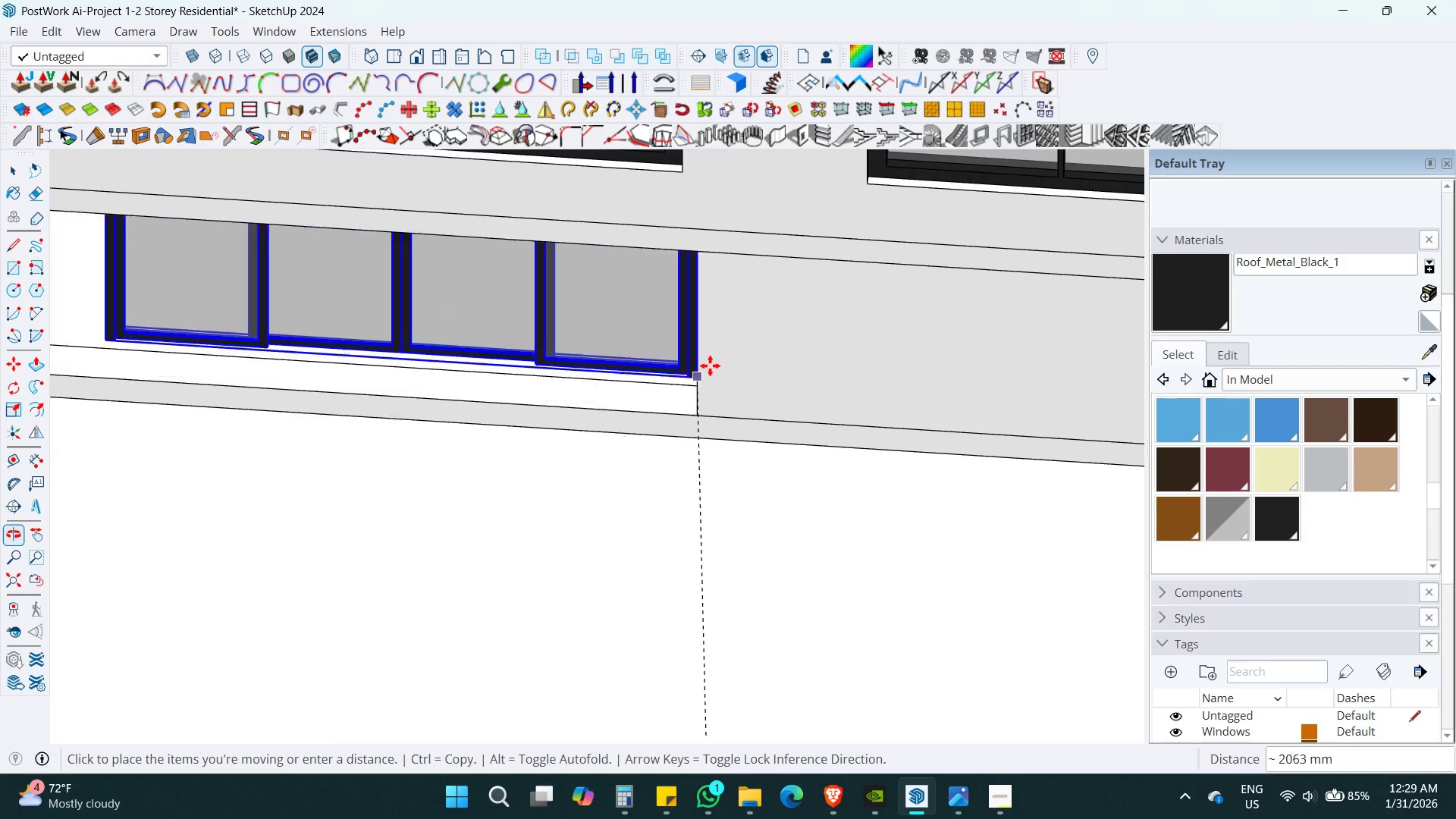 
scroll: coordinate [714, 358], scroll_direction: up, amount: 4.0
 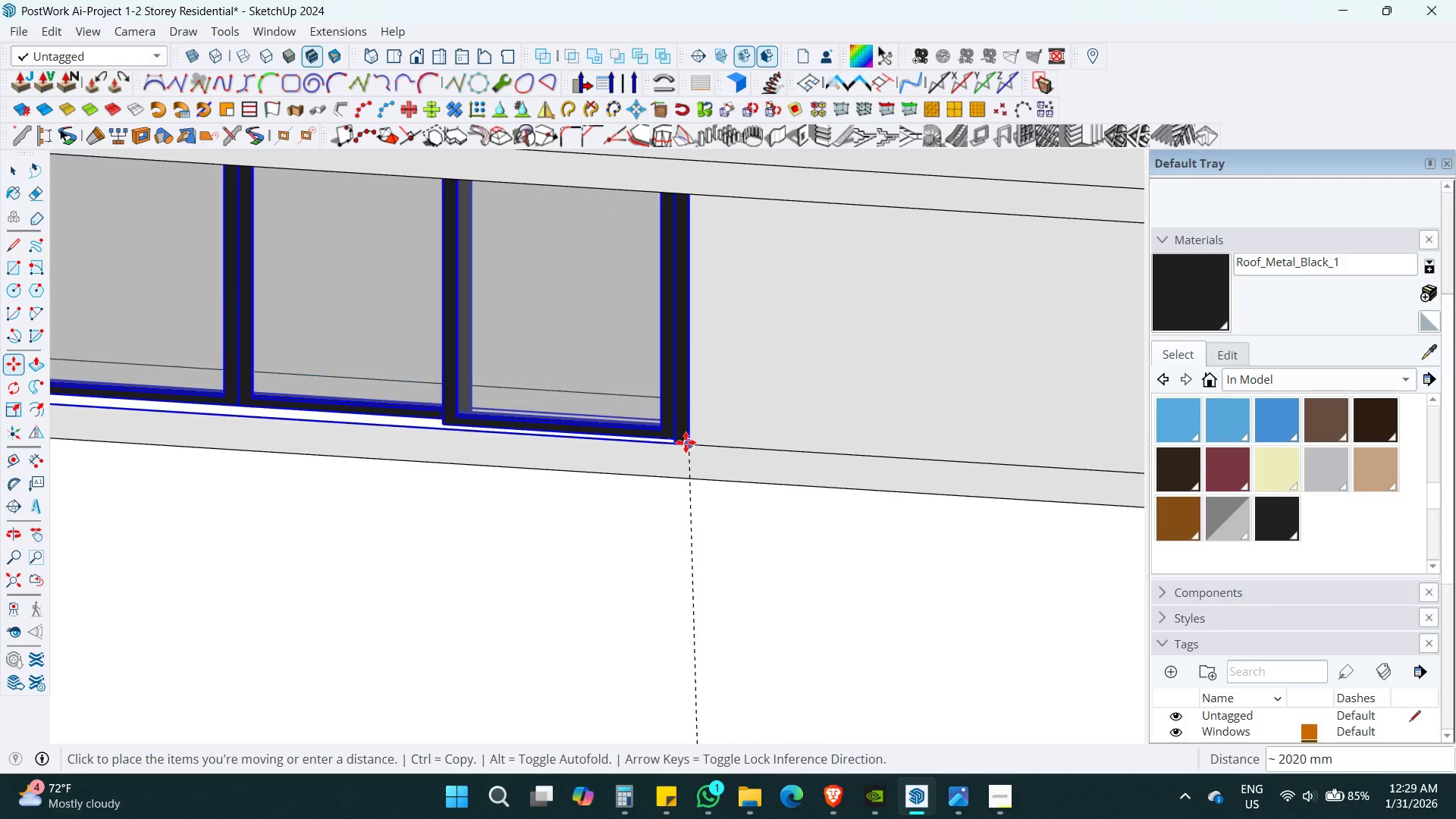 
left_click([686, 444])
 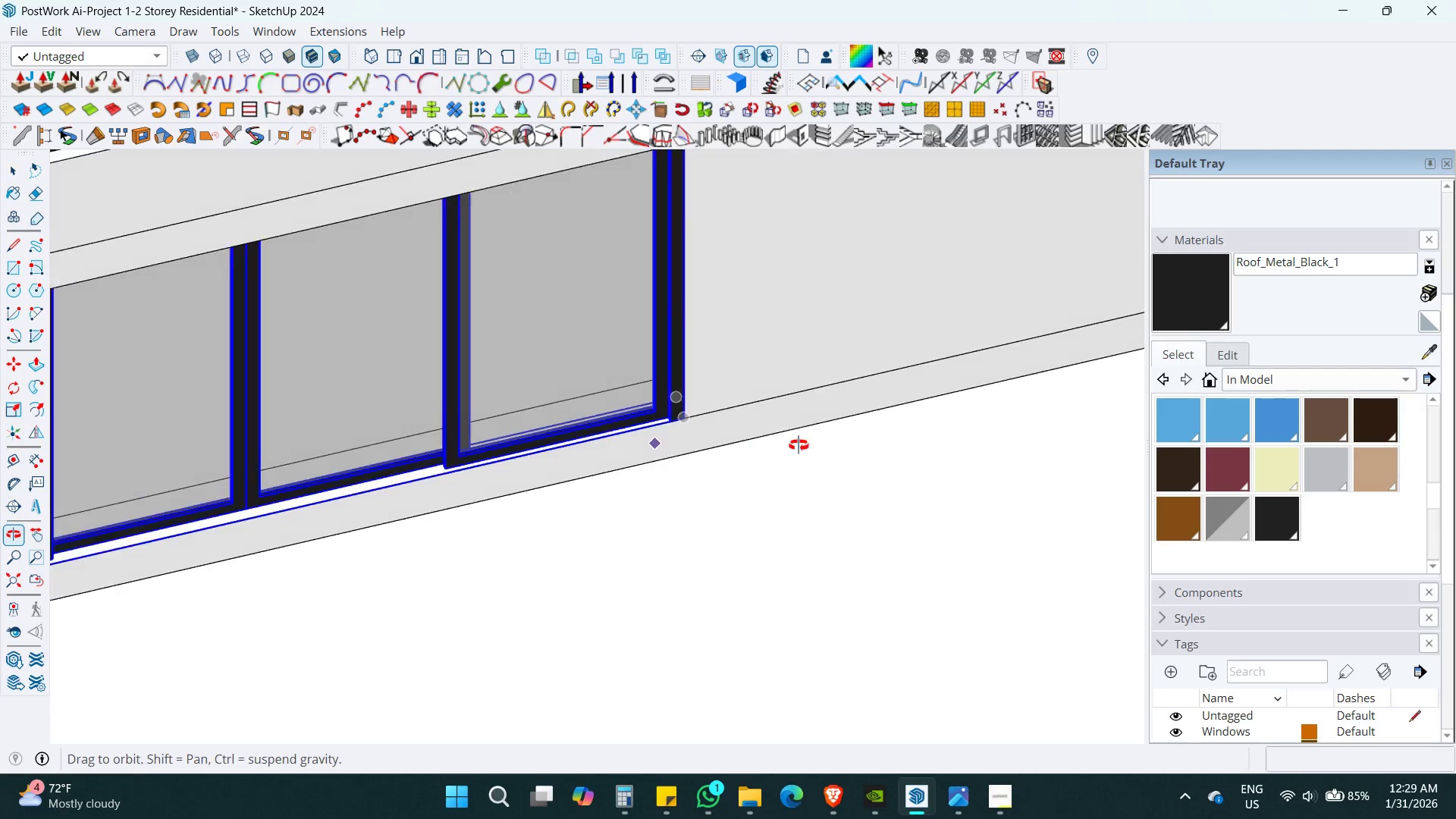 
scroll: coordinate [651, 369], scroll_direction: up, amount: 3.0
 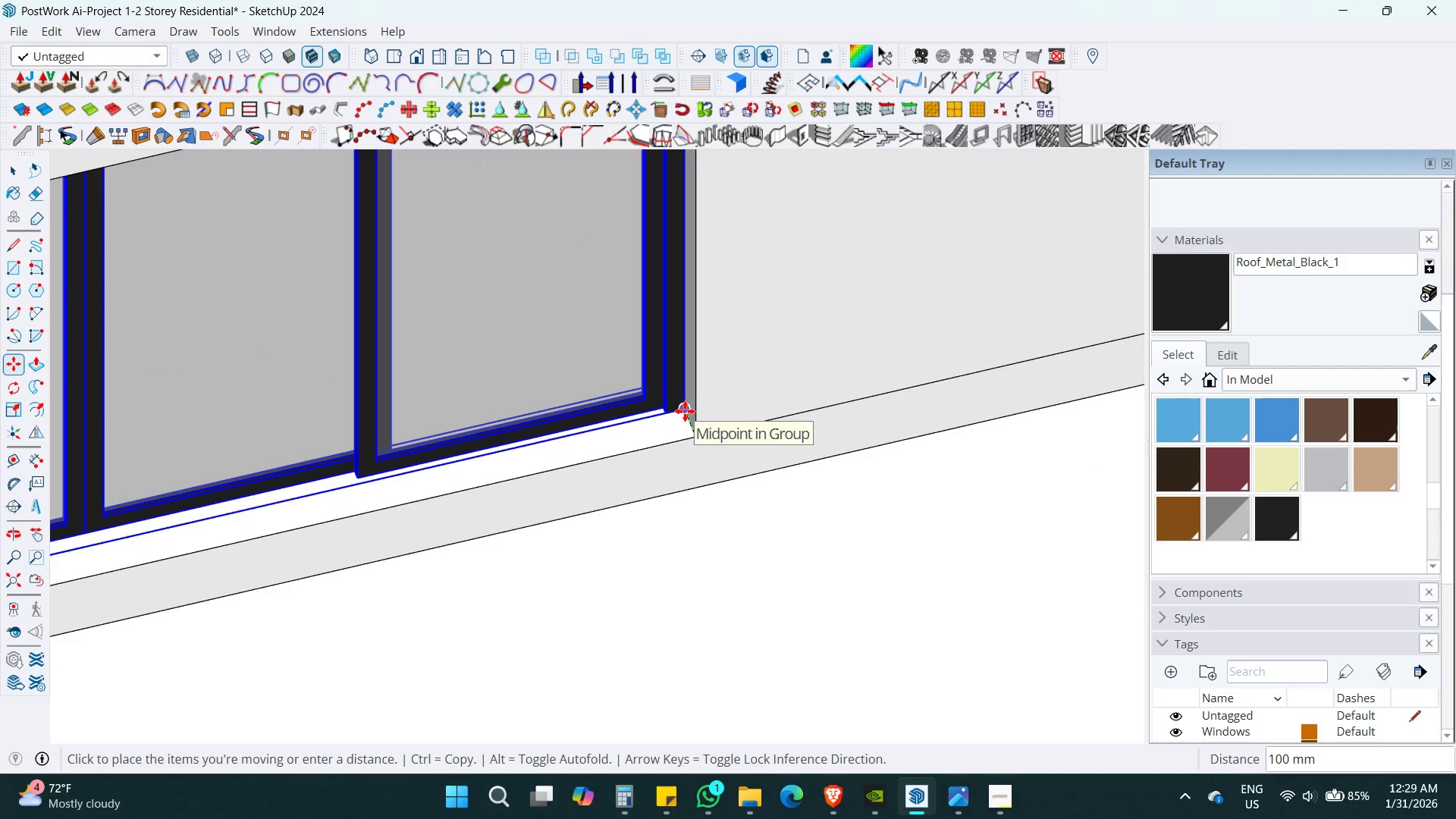 
key(Numpad2)
 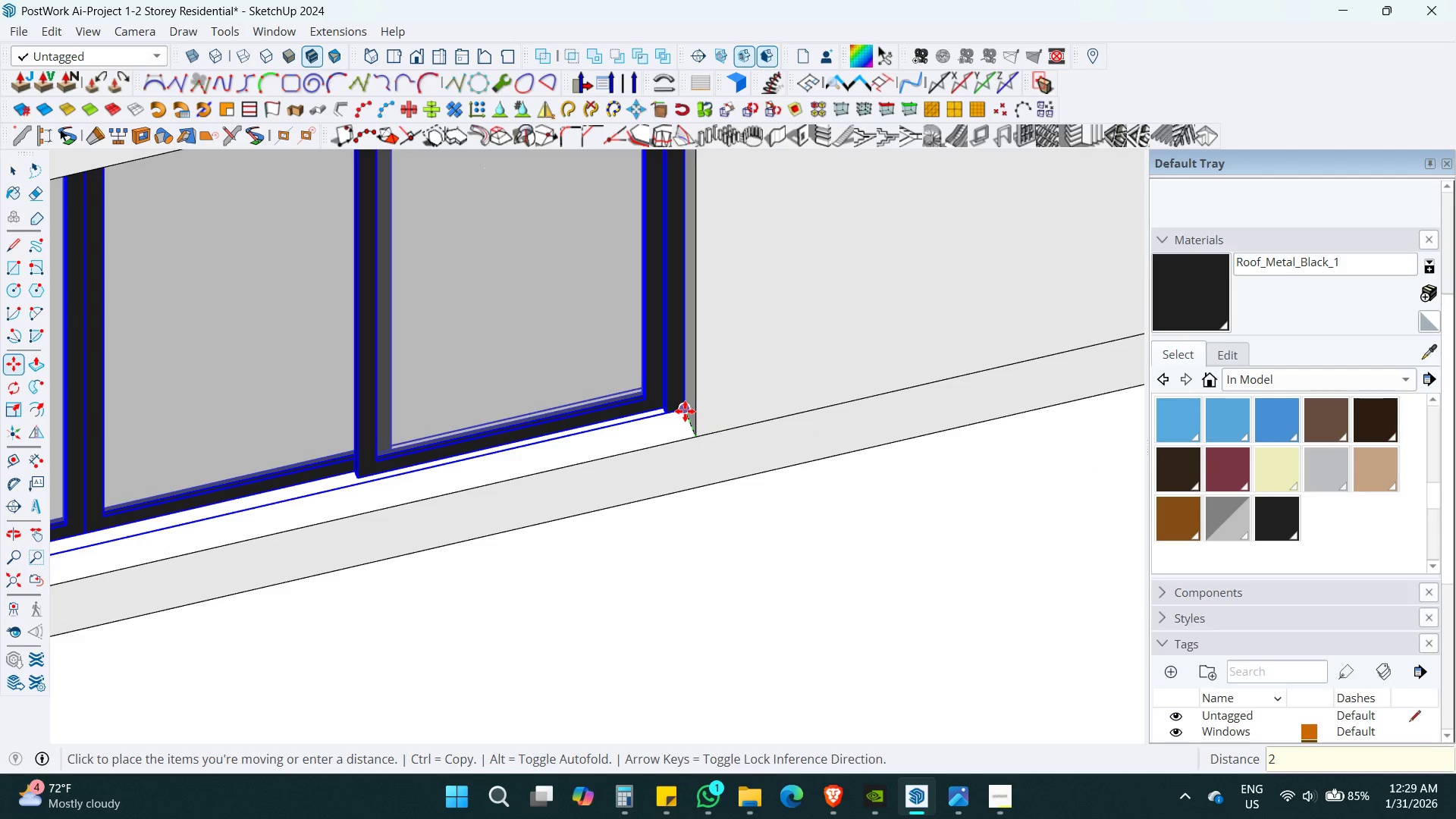 
key(Numpad5)
 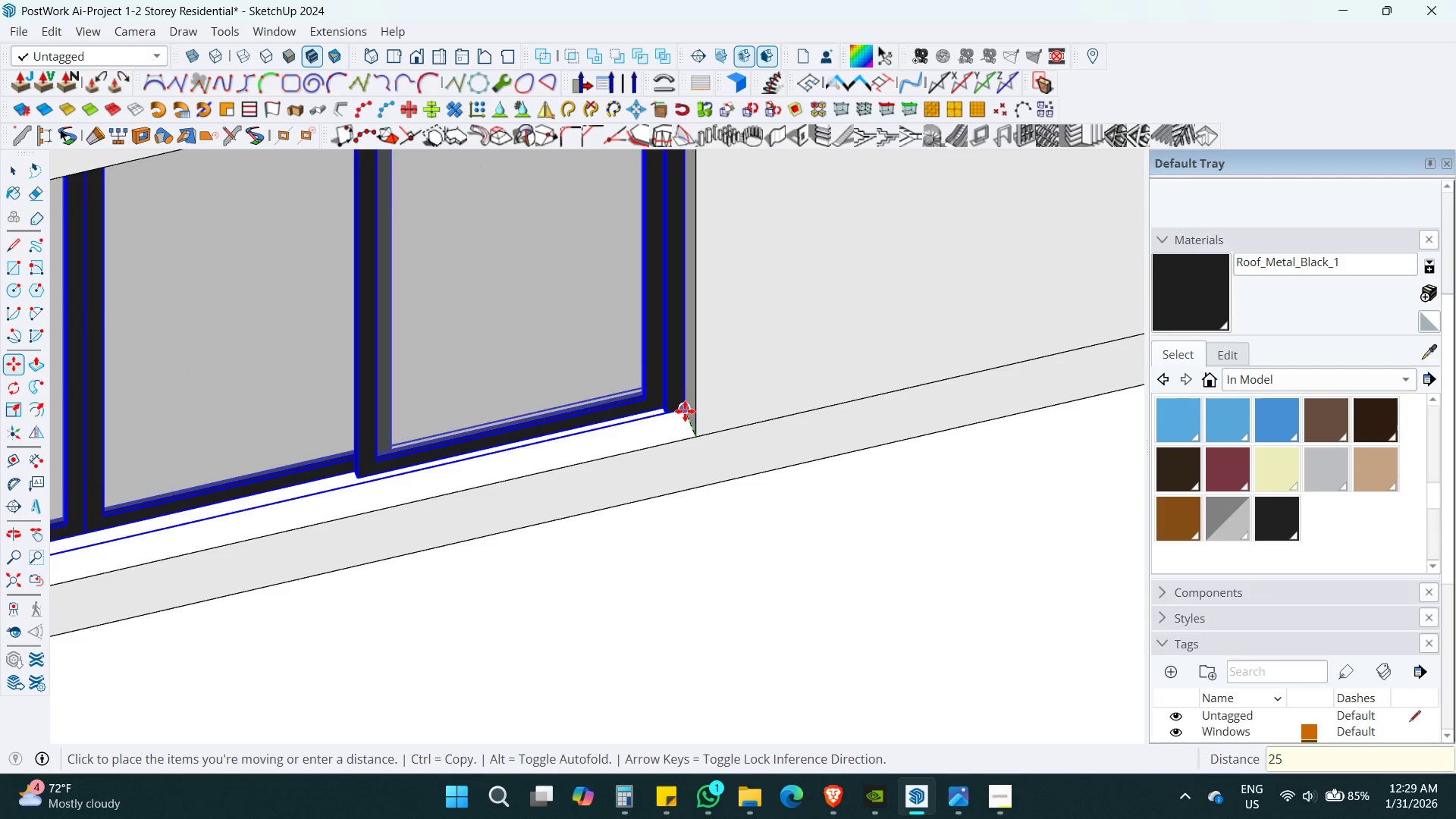 
key(Enter)
 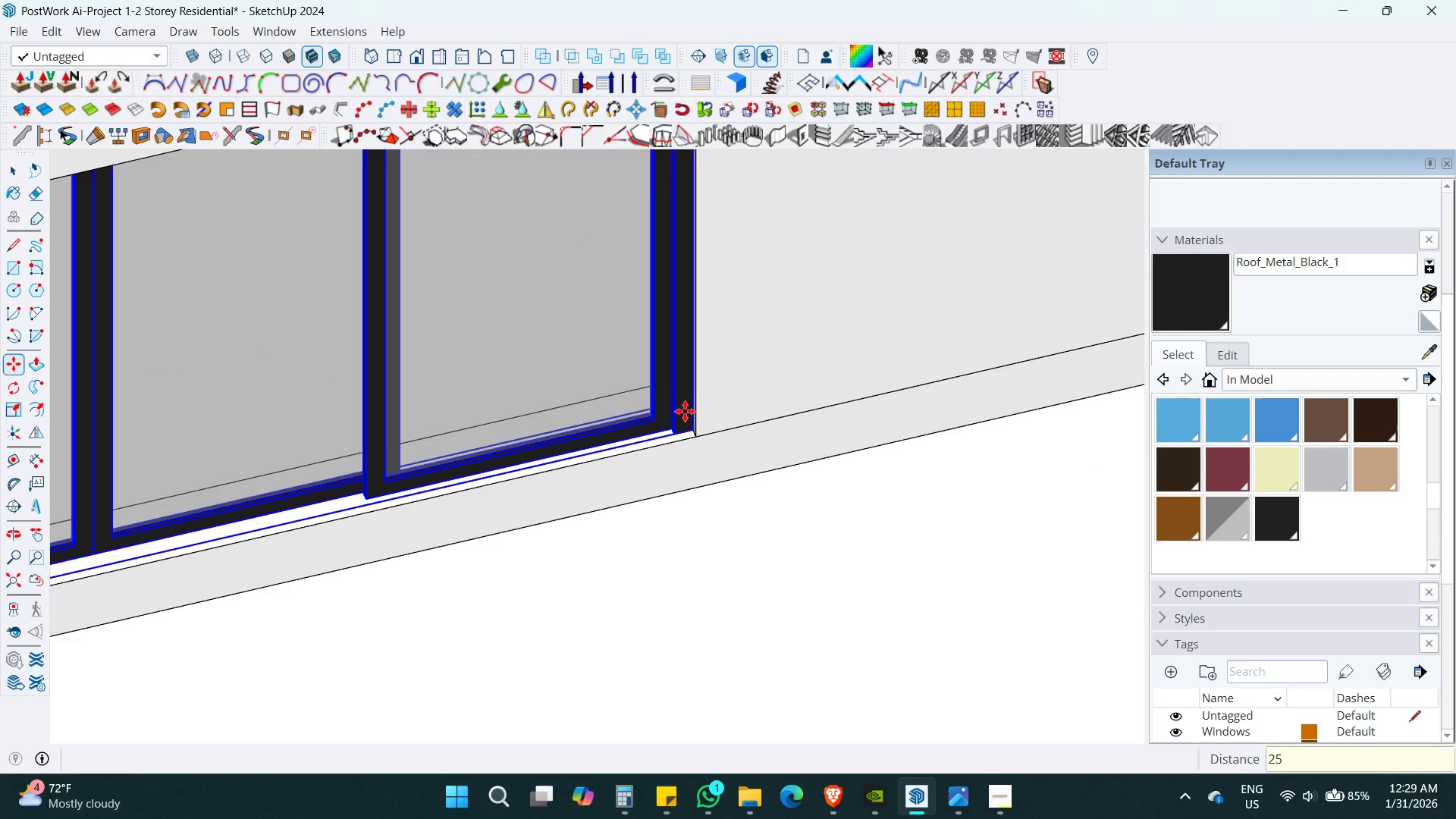 
key(Space)
 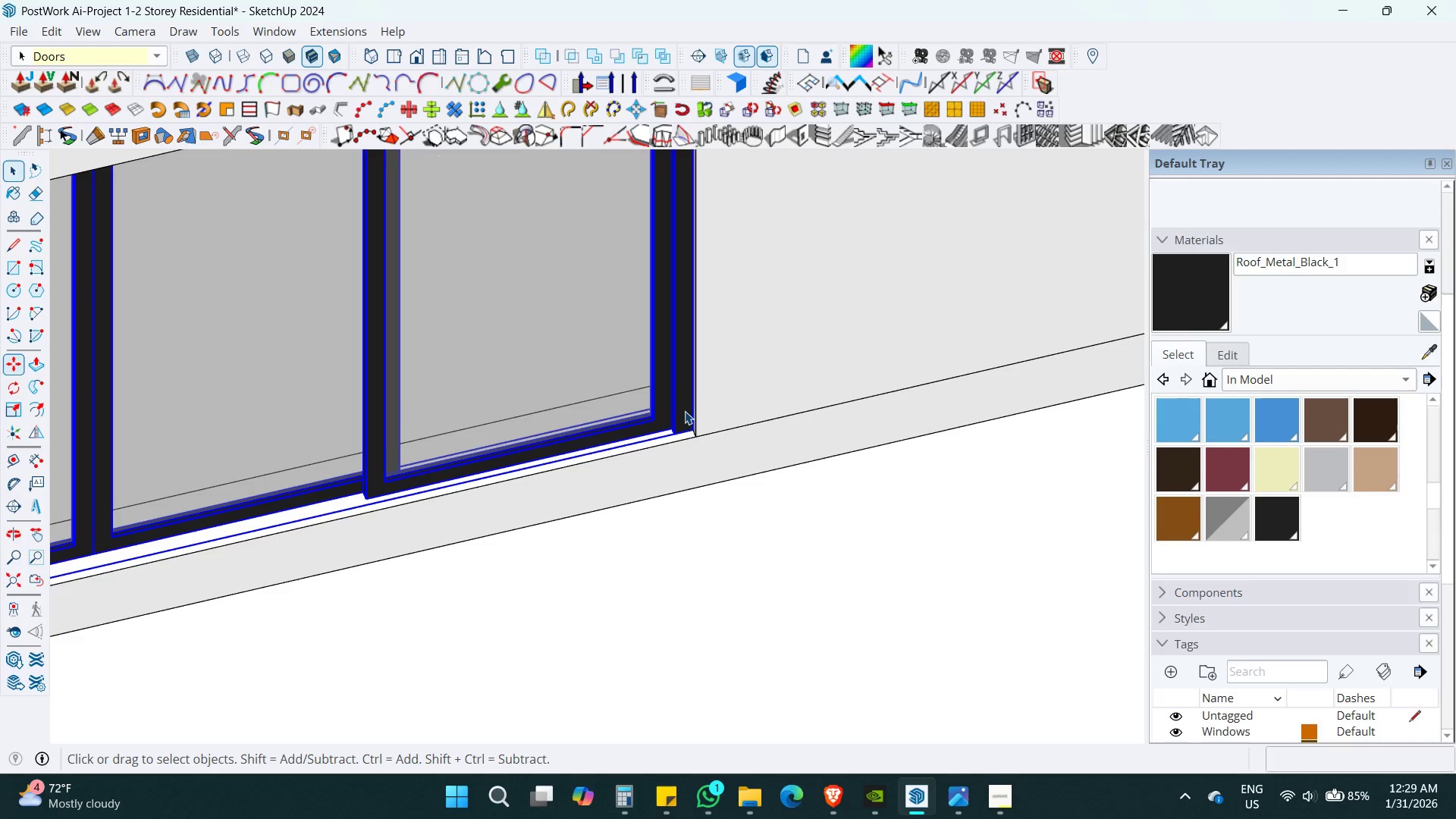 
key(Escape)
 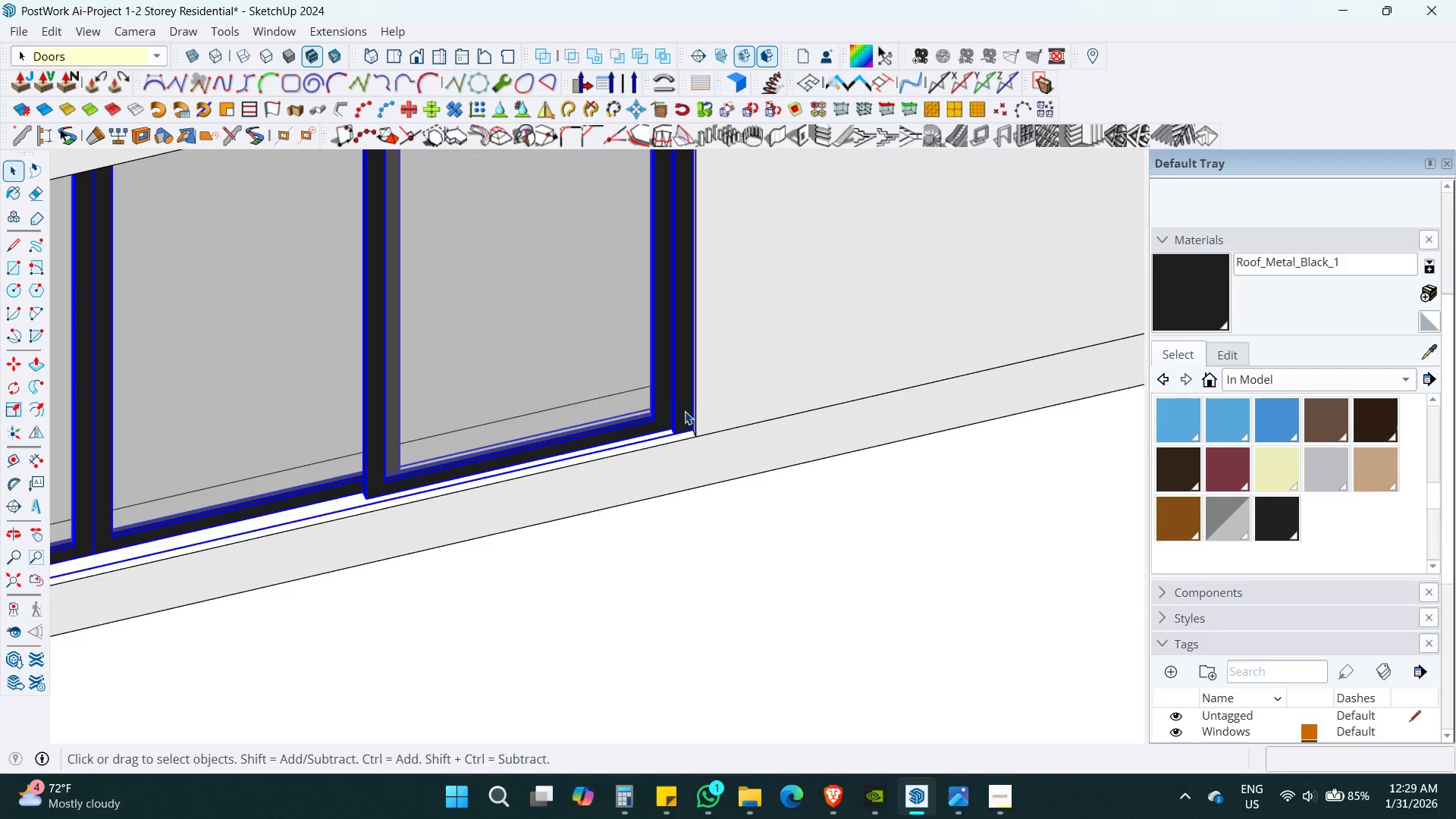 
key(Escape)
 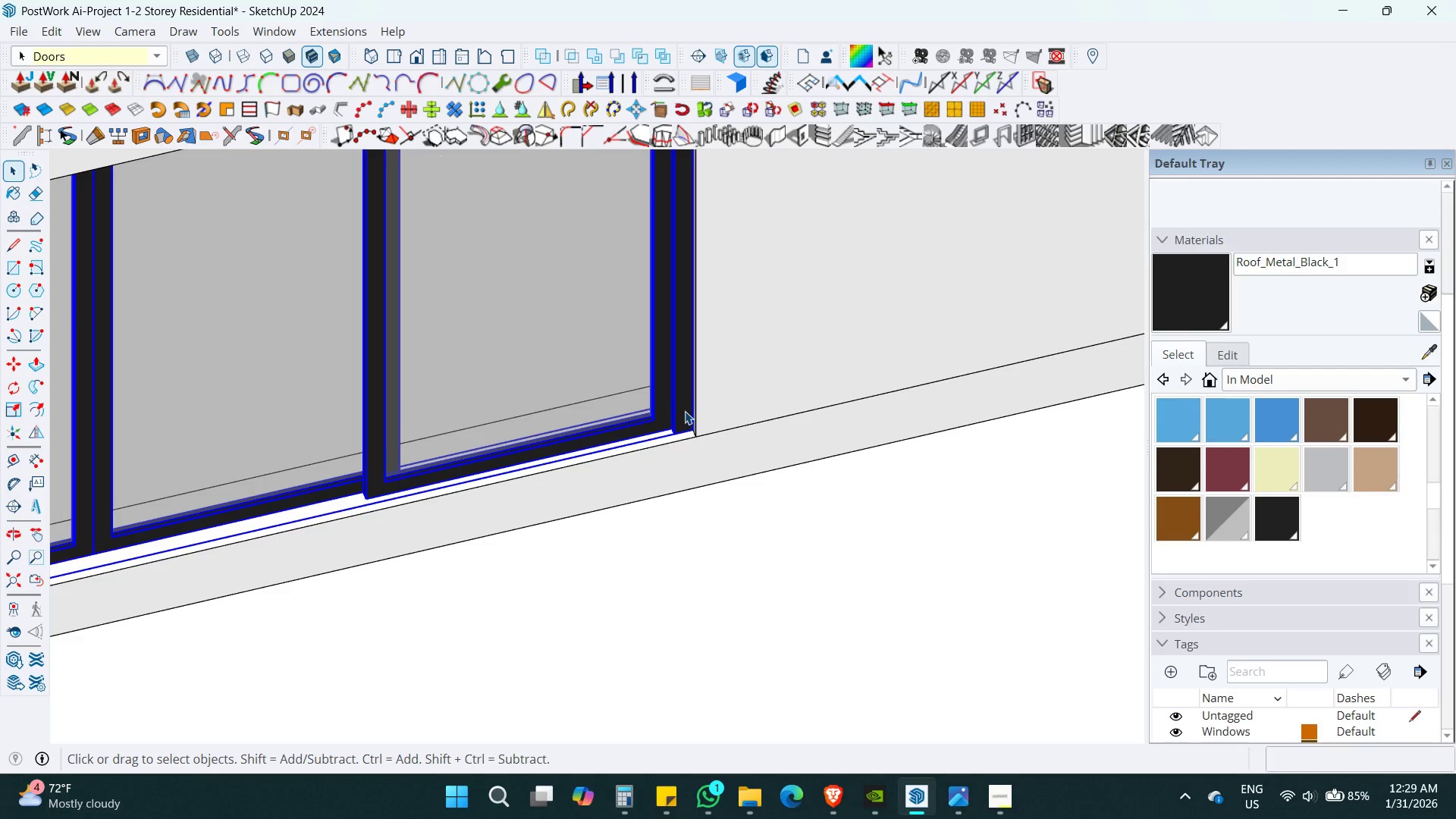 
key(Control+S)
 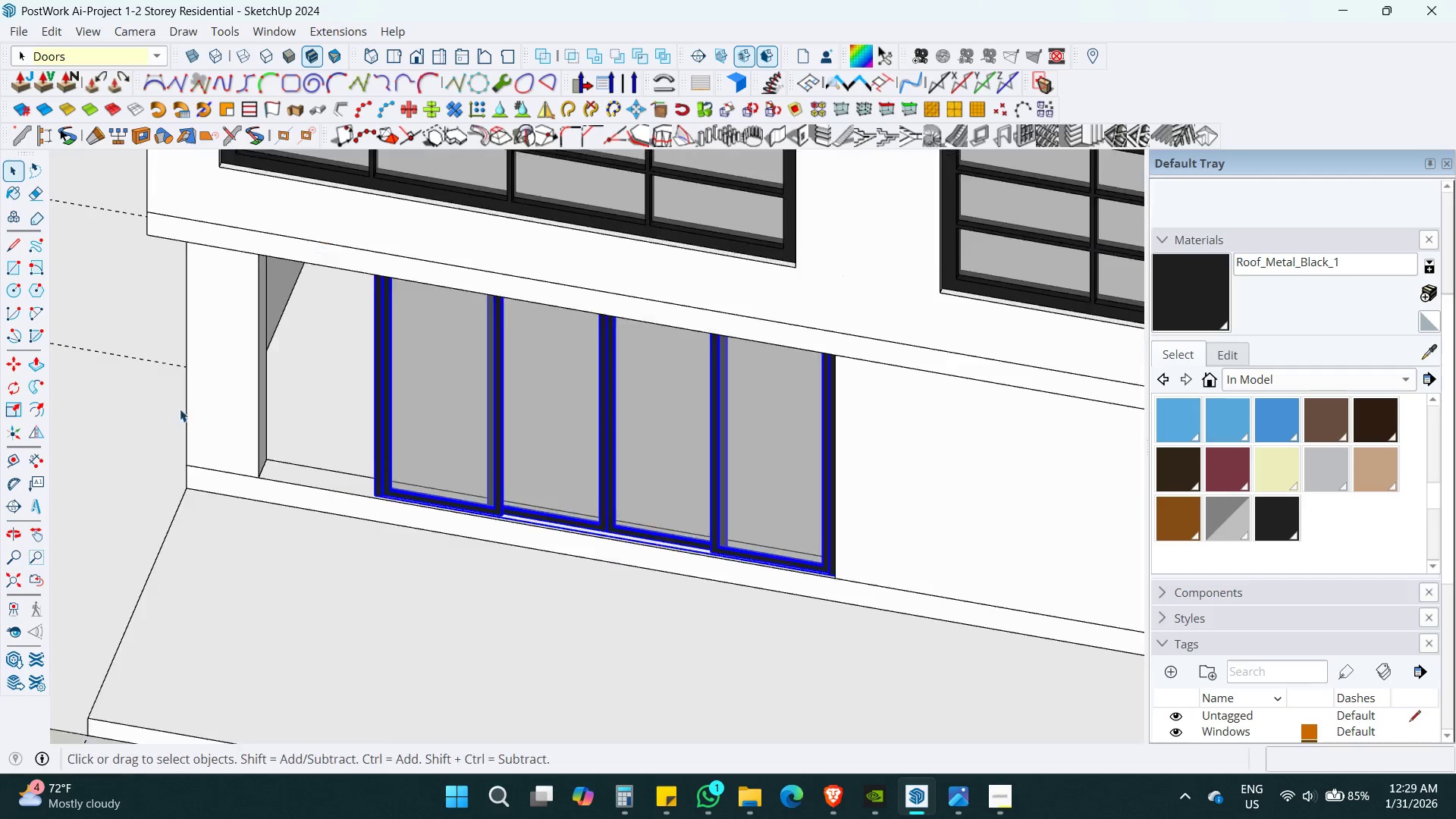 
scroll: coordinate [746, 466], scroll_direction: down, amount: 10.0
 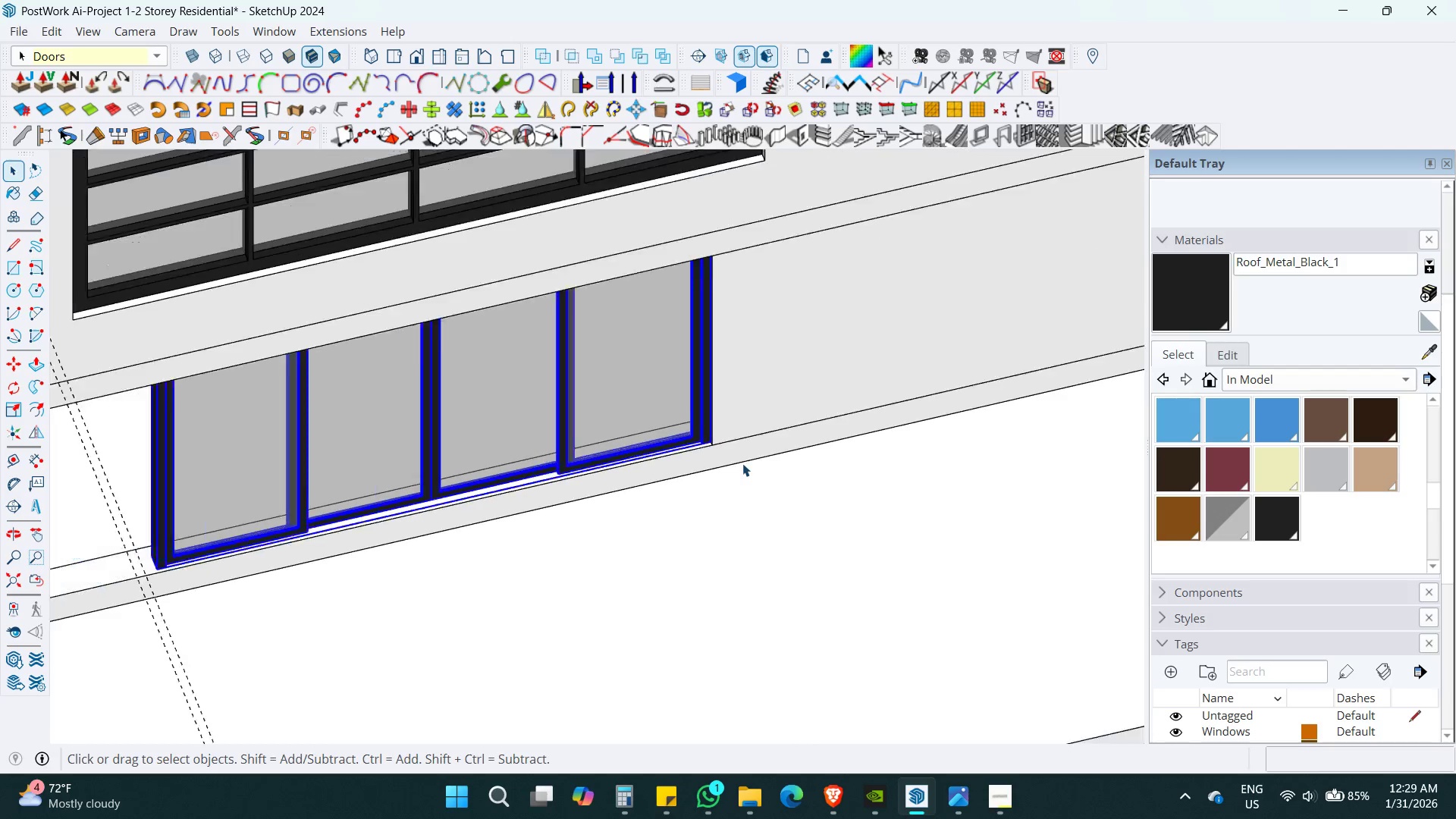 
key(Shift+ShiftLeft)
 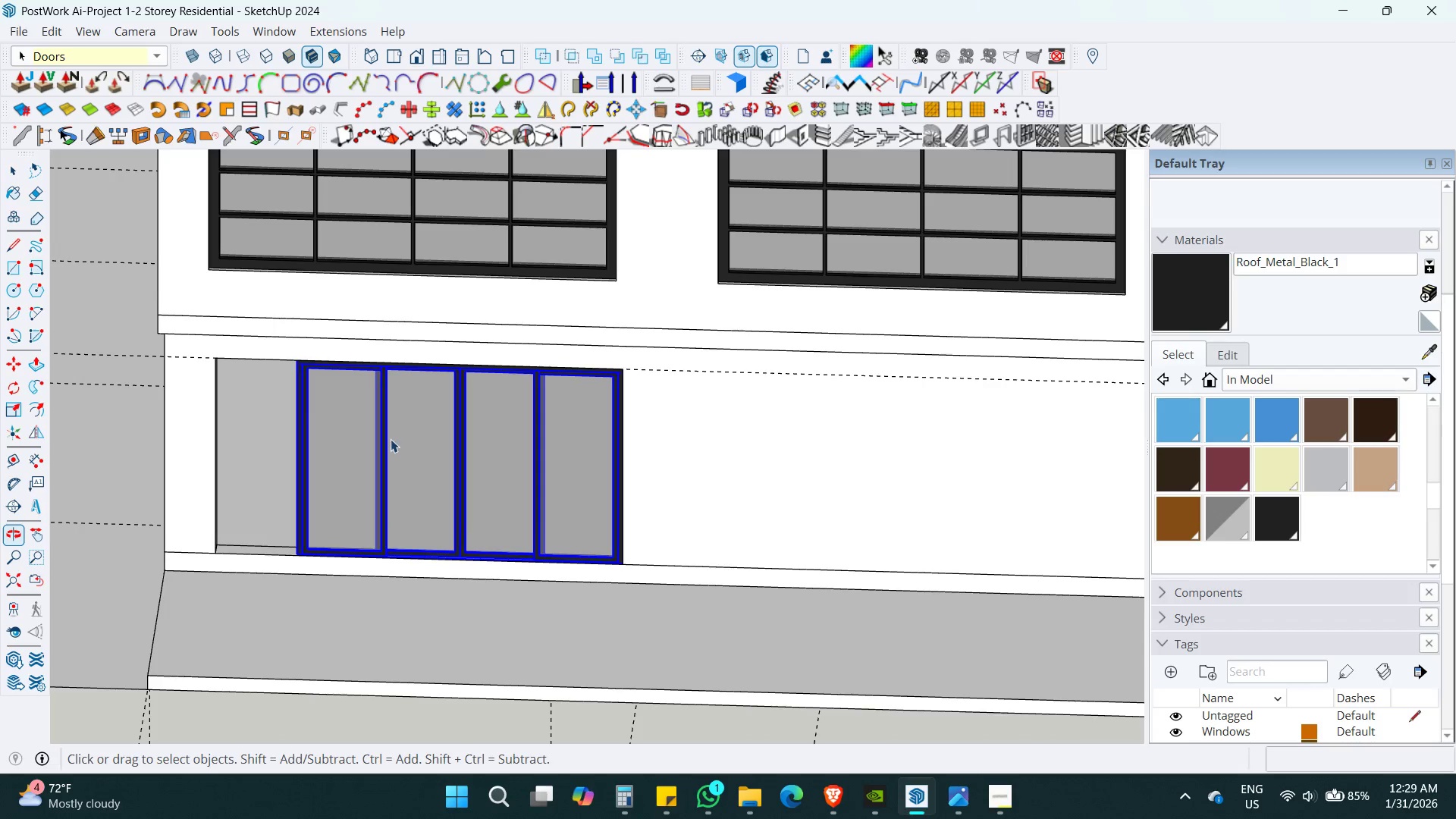 
scroll: coordinate [230, 397], scroll_direction: down, amount: 4.0
 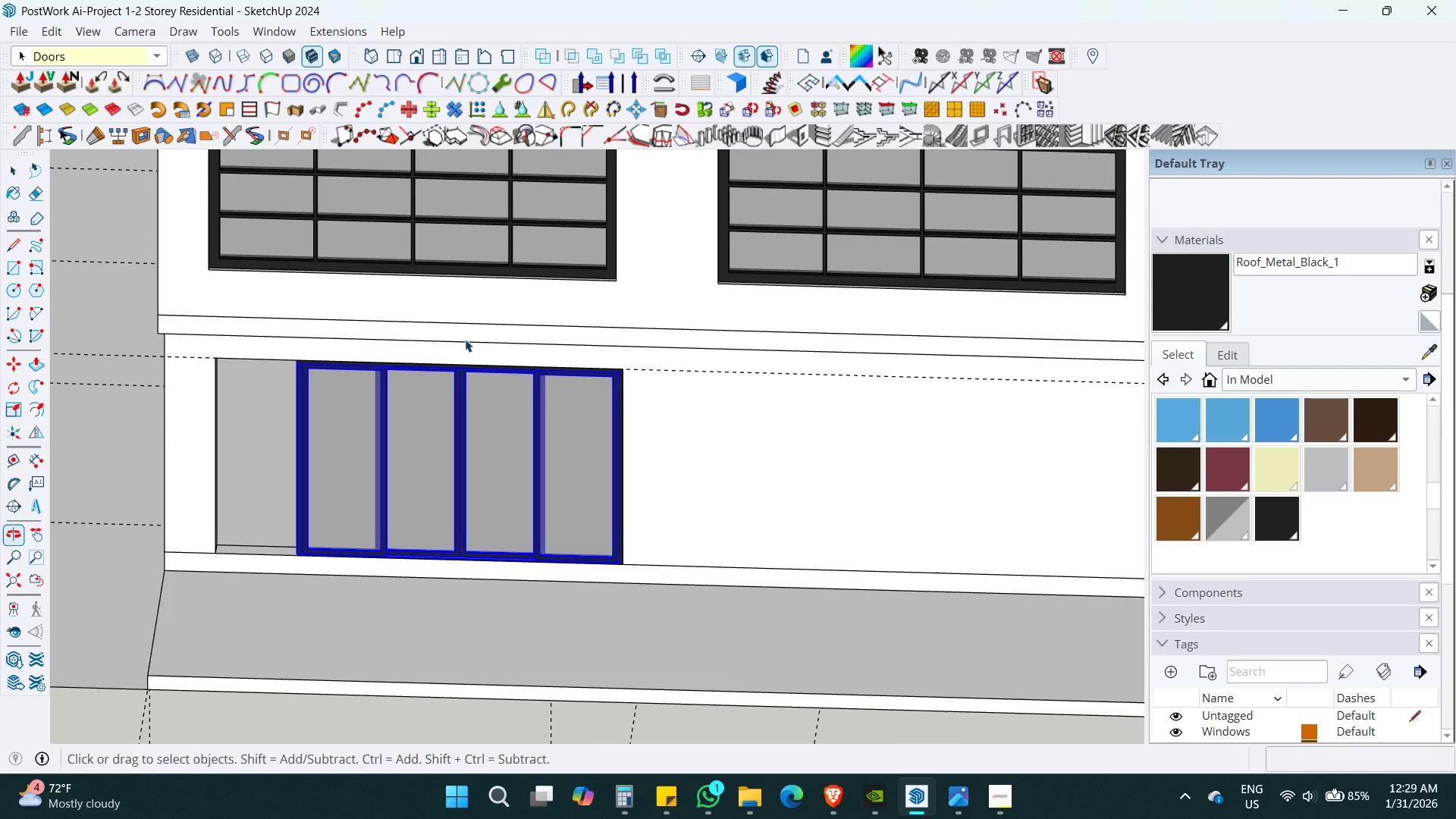 
double_click([391, 439])
 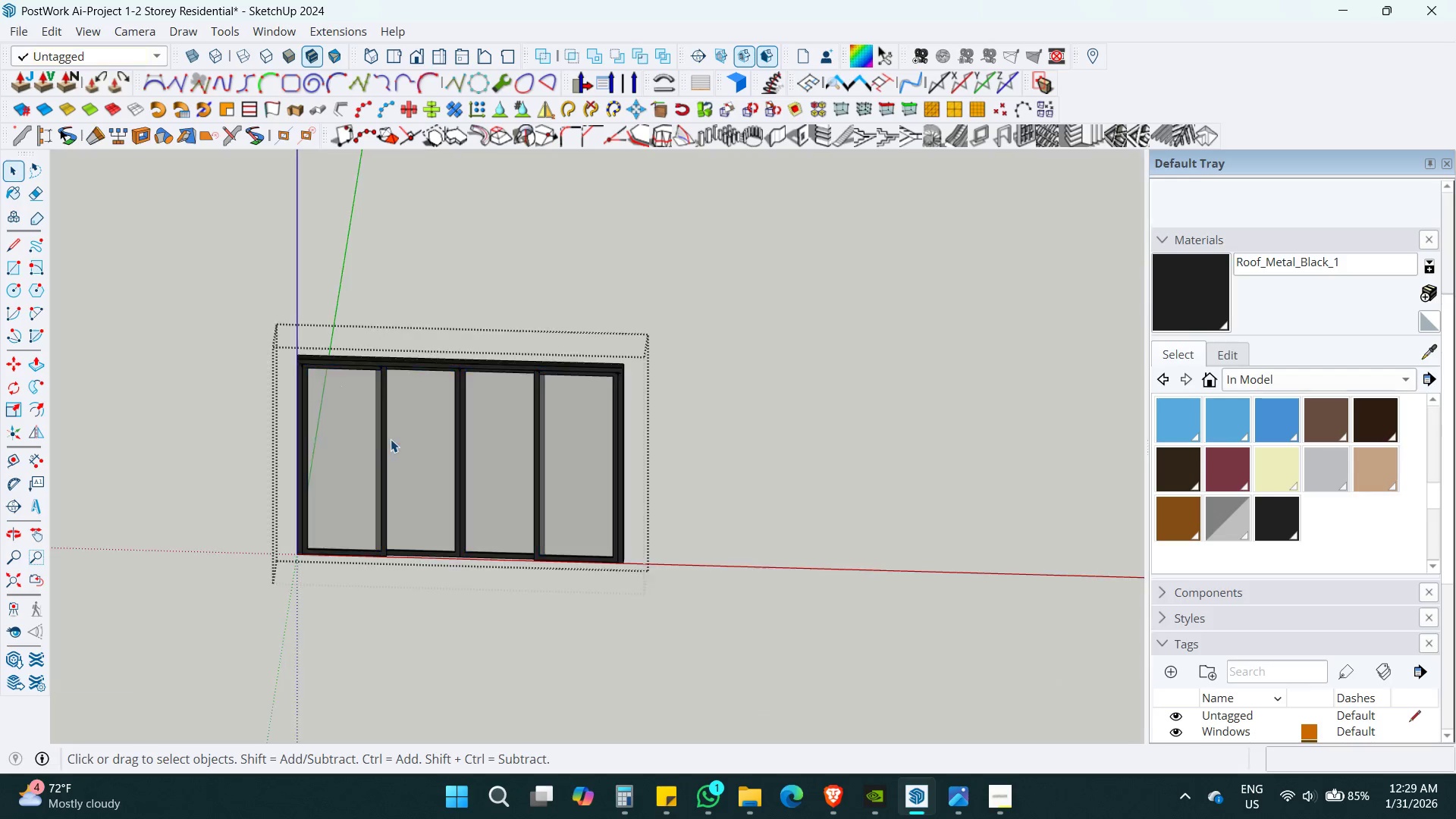 
hold_key(key=ShiftLeft, duration=0.39)
 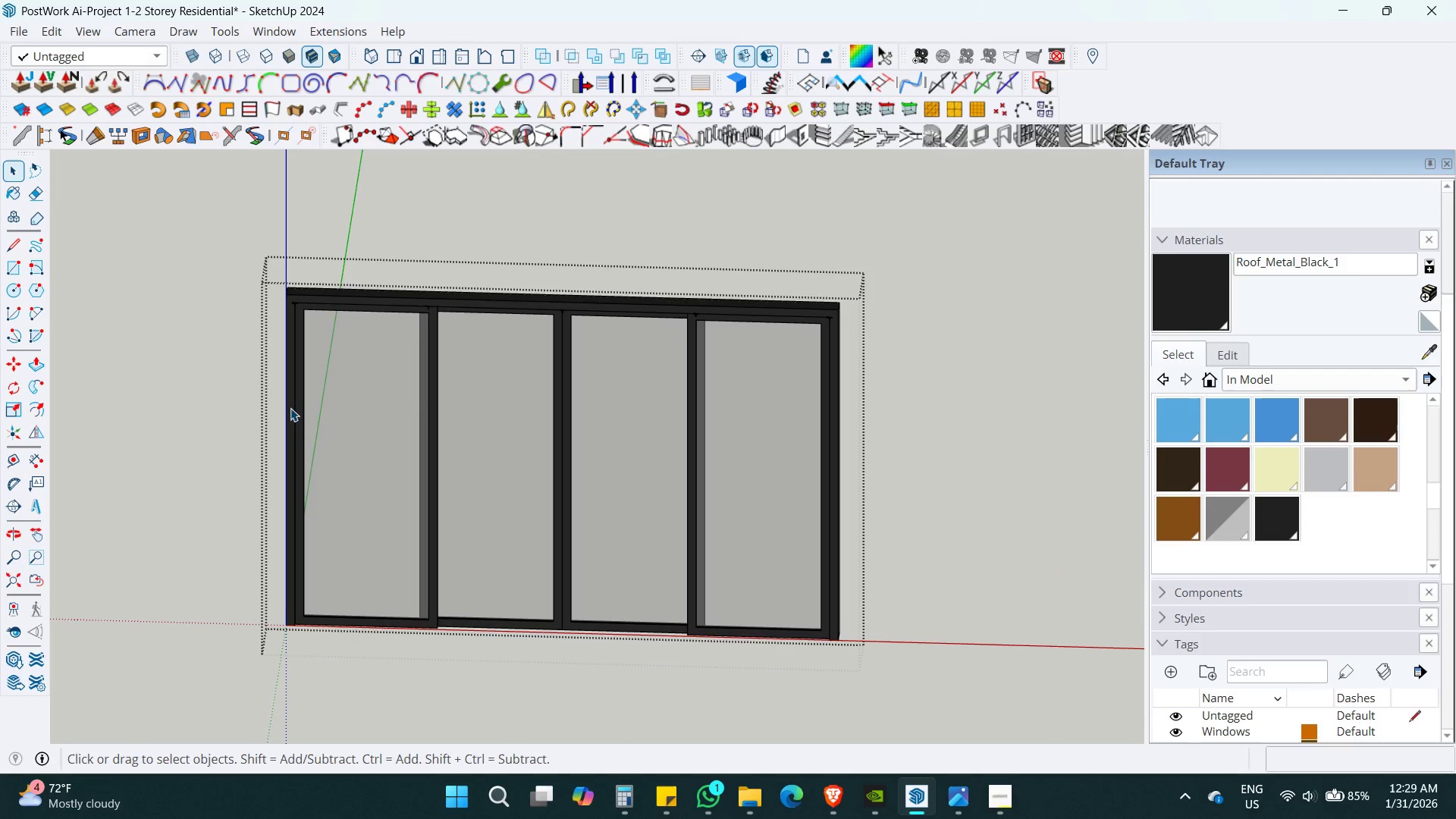 
left_click([290, 408])
 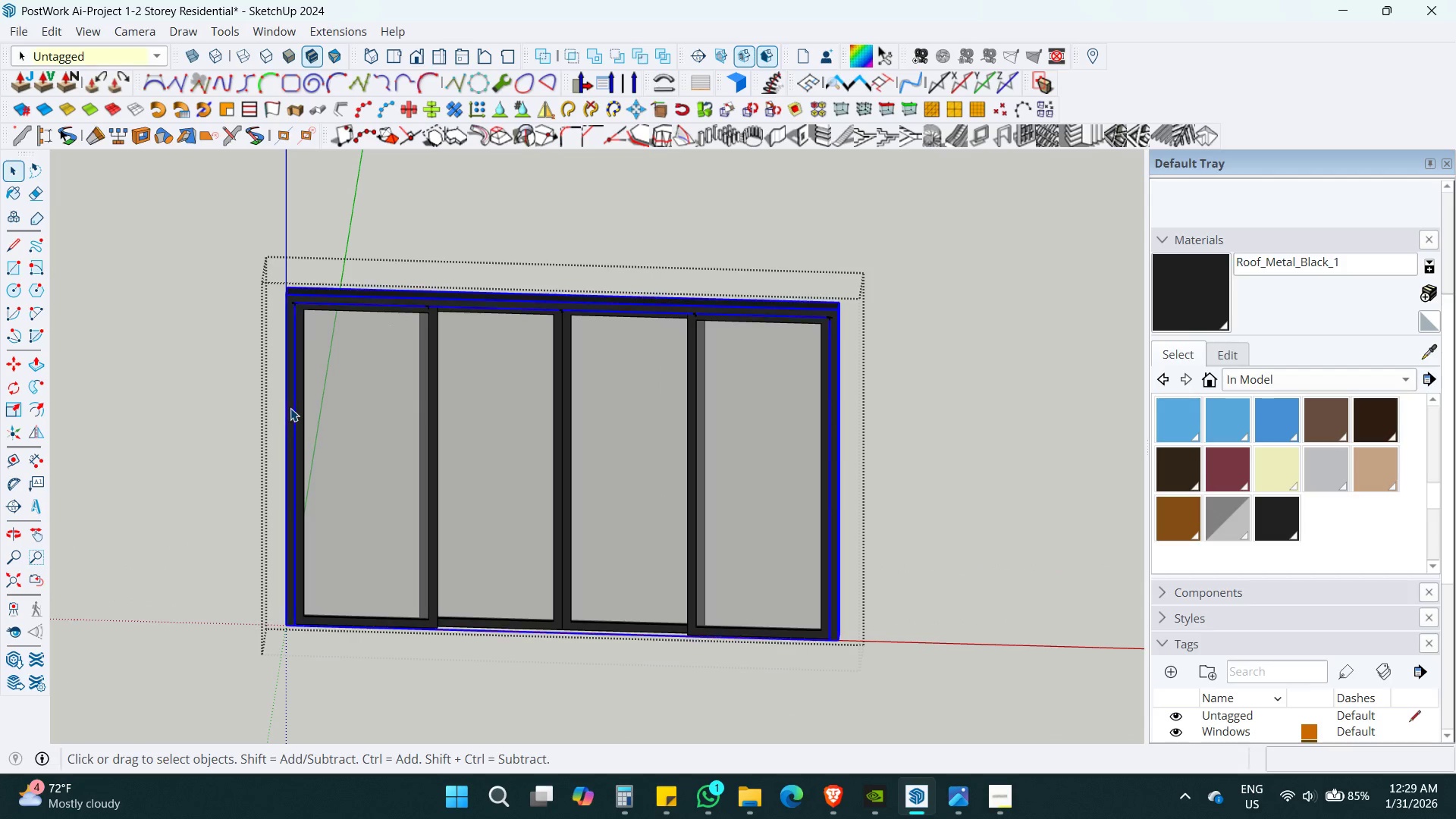 
hold_key(key=ShiftLeft, duration=0.45)
 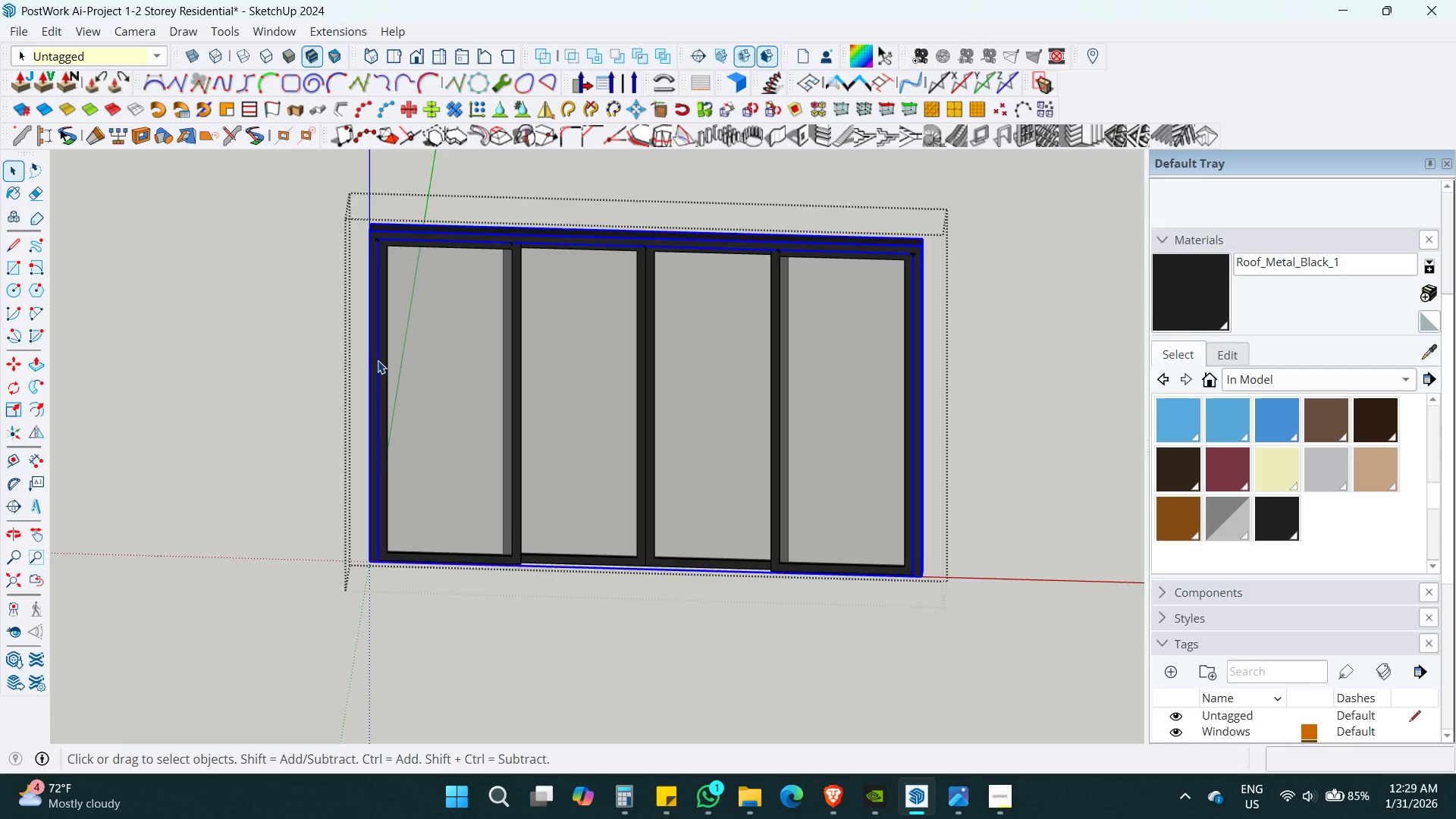 
scroll: coordinate [295, 419], scroll_direction: up, amount: 5.0
 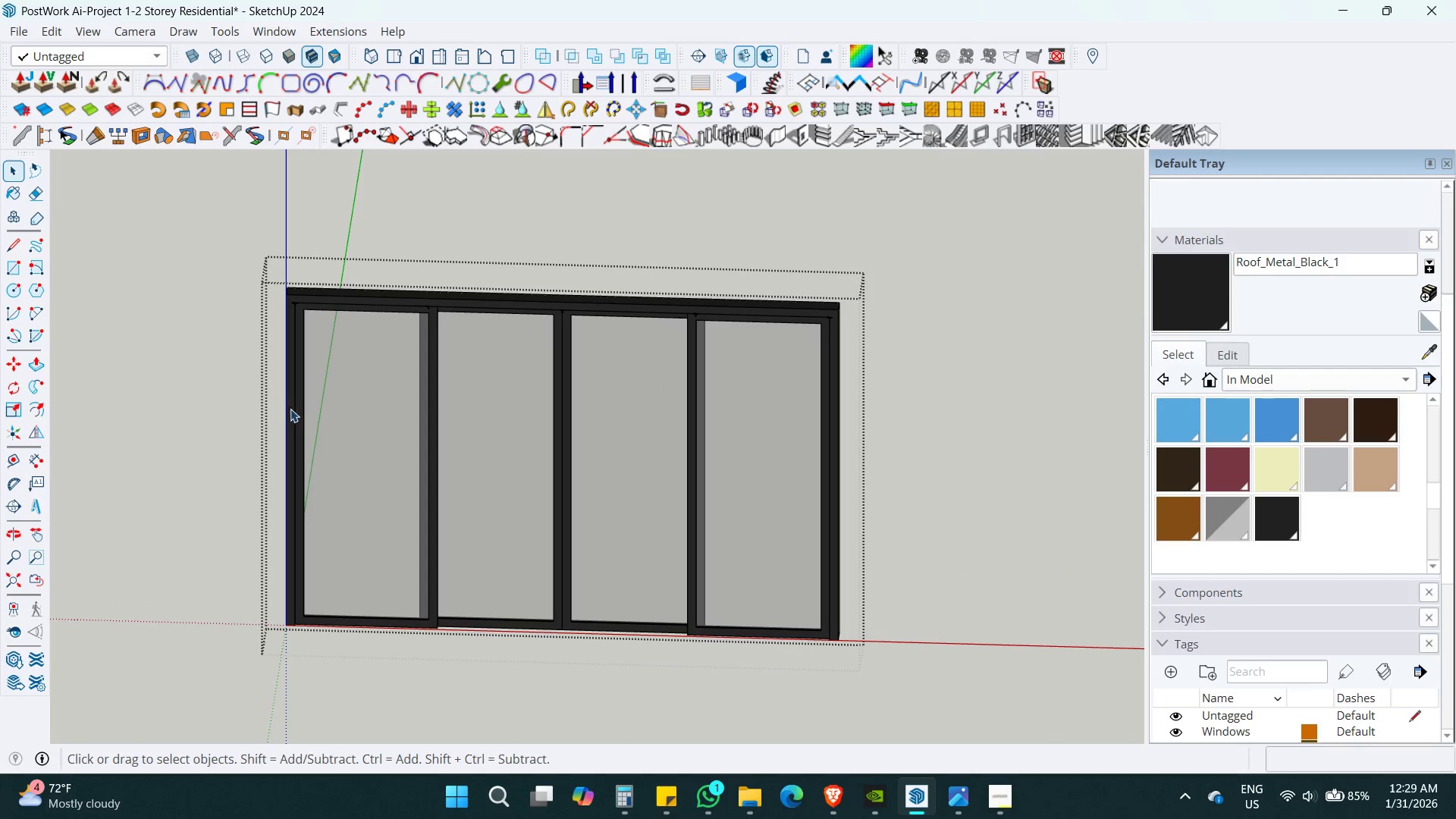 
key(Escape)
 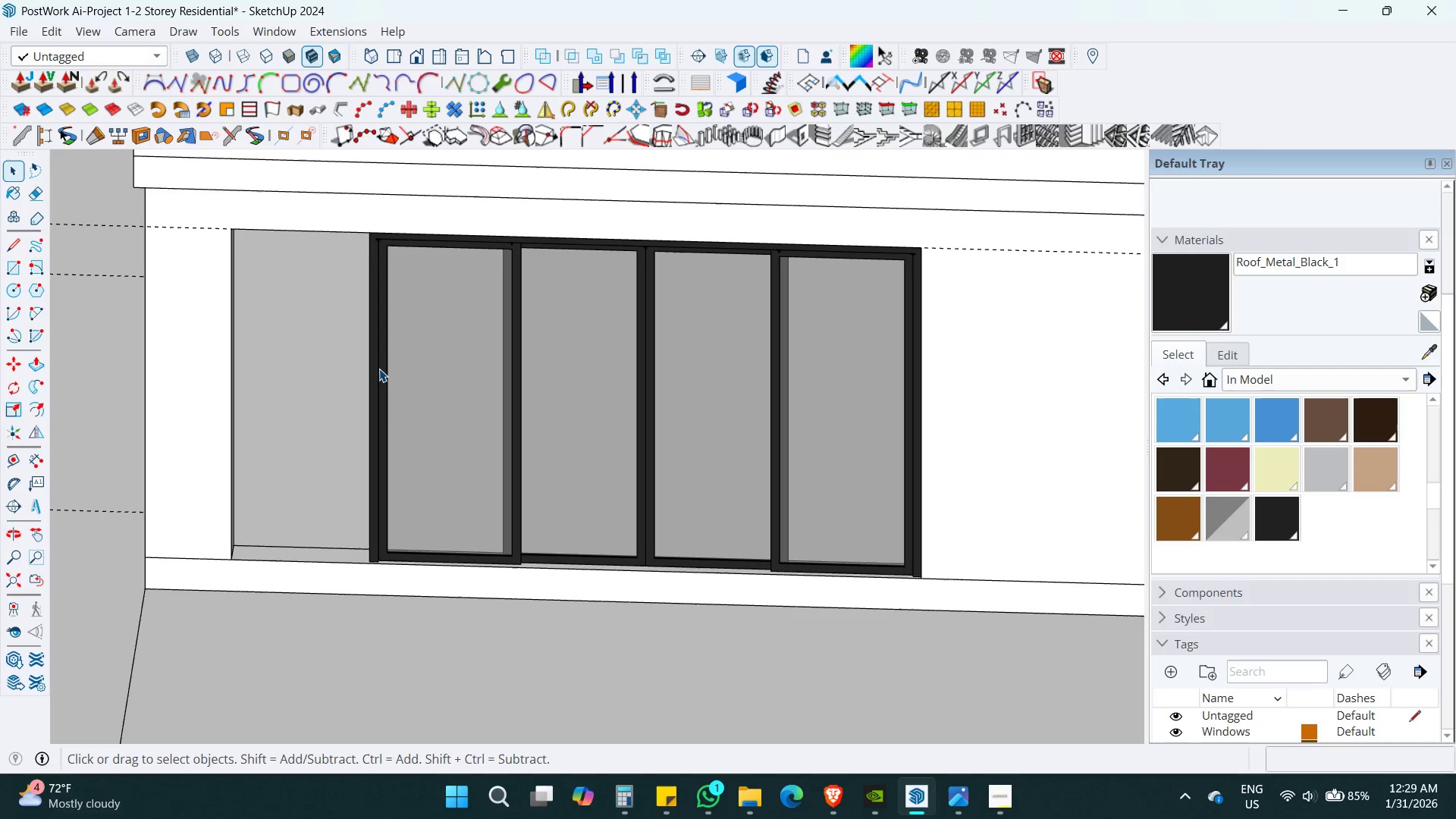 
left_click([379, 369])
 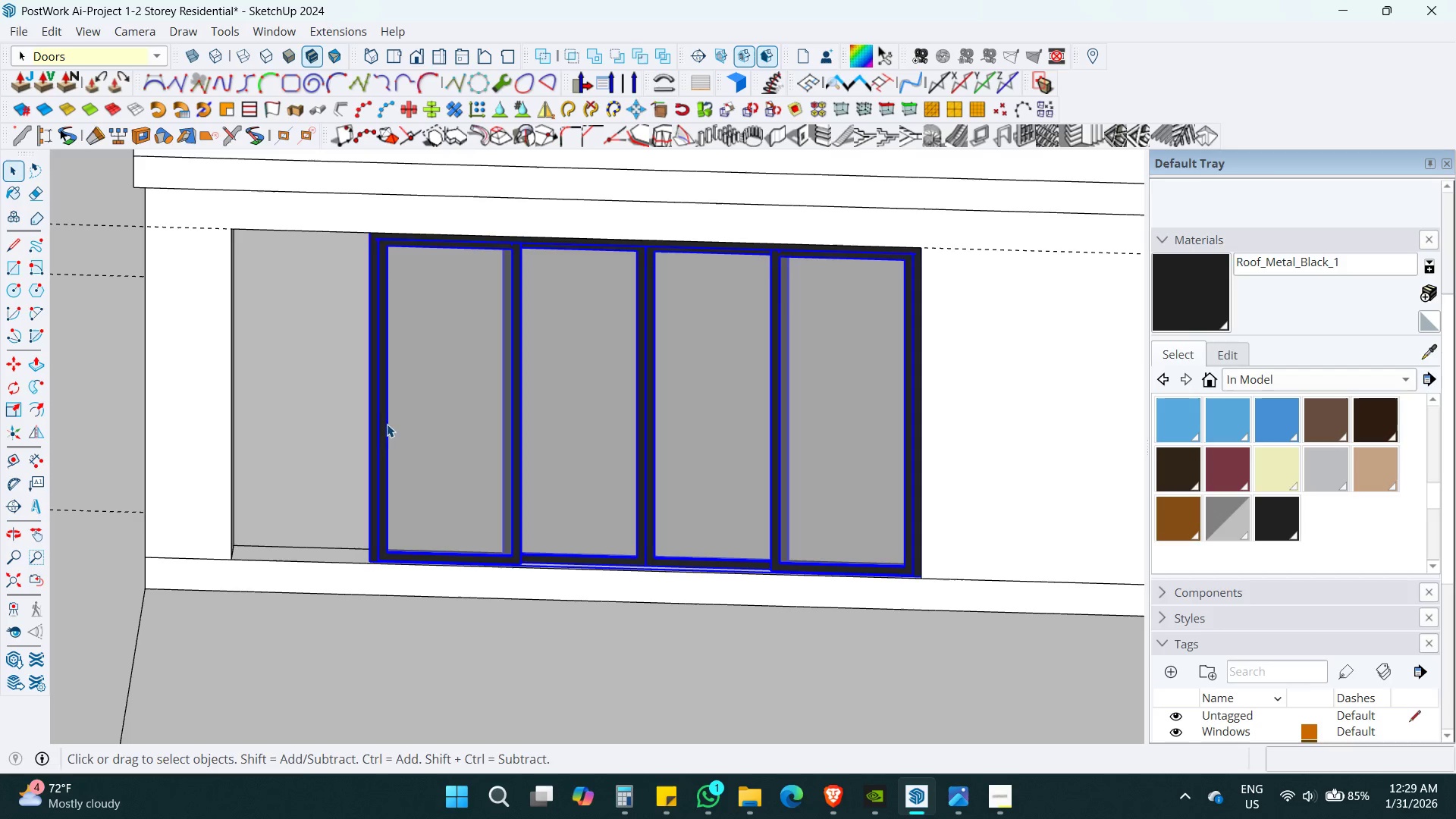 
hold_key(key=ShiftLeft, duration=0.31)
 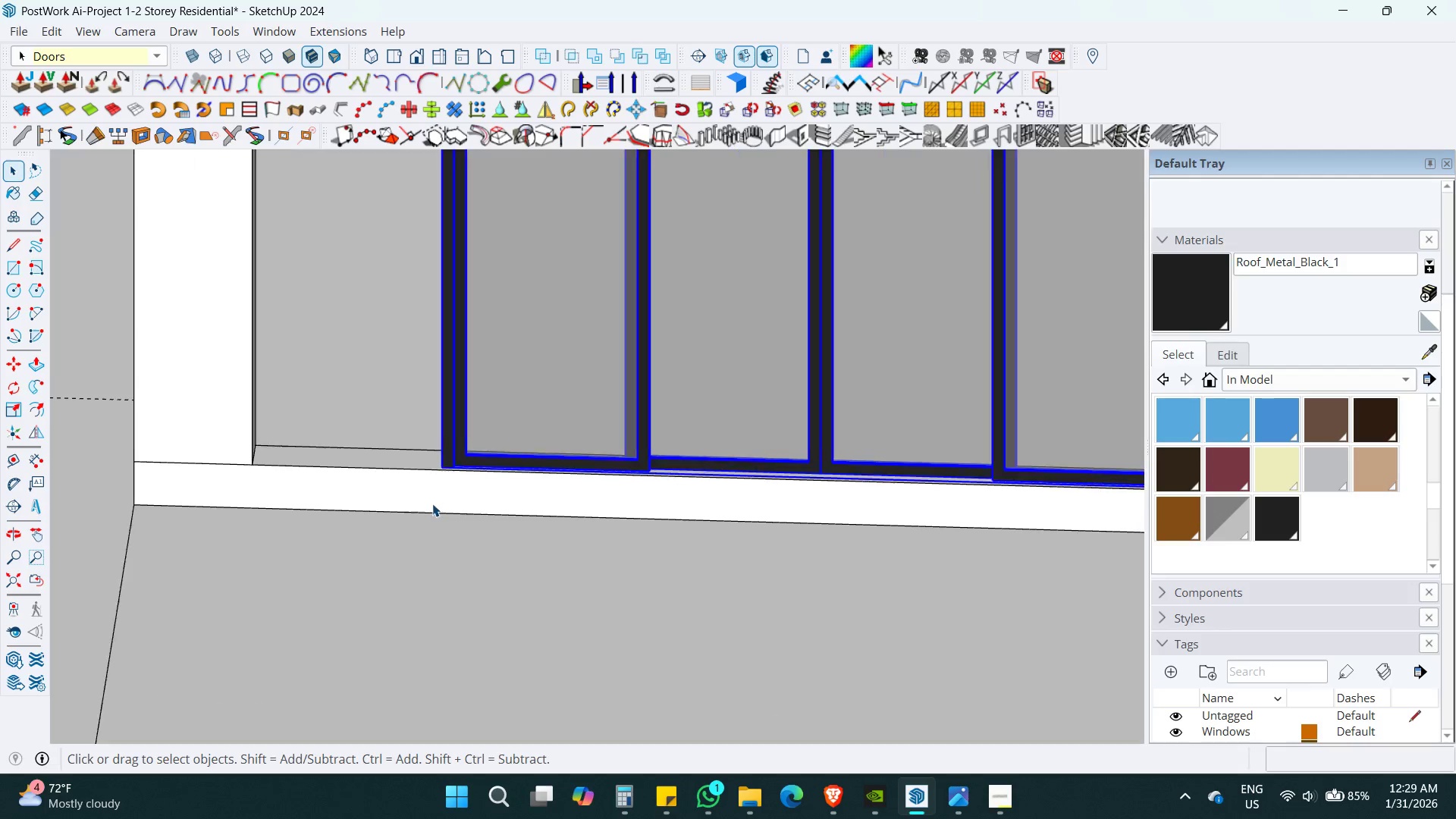 
key(M)
 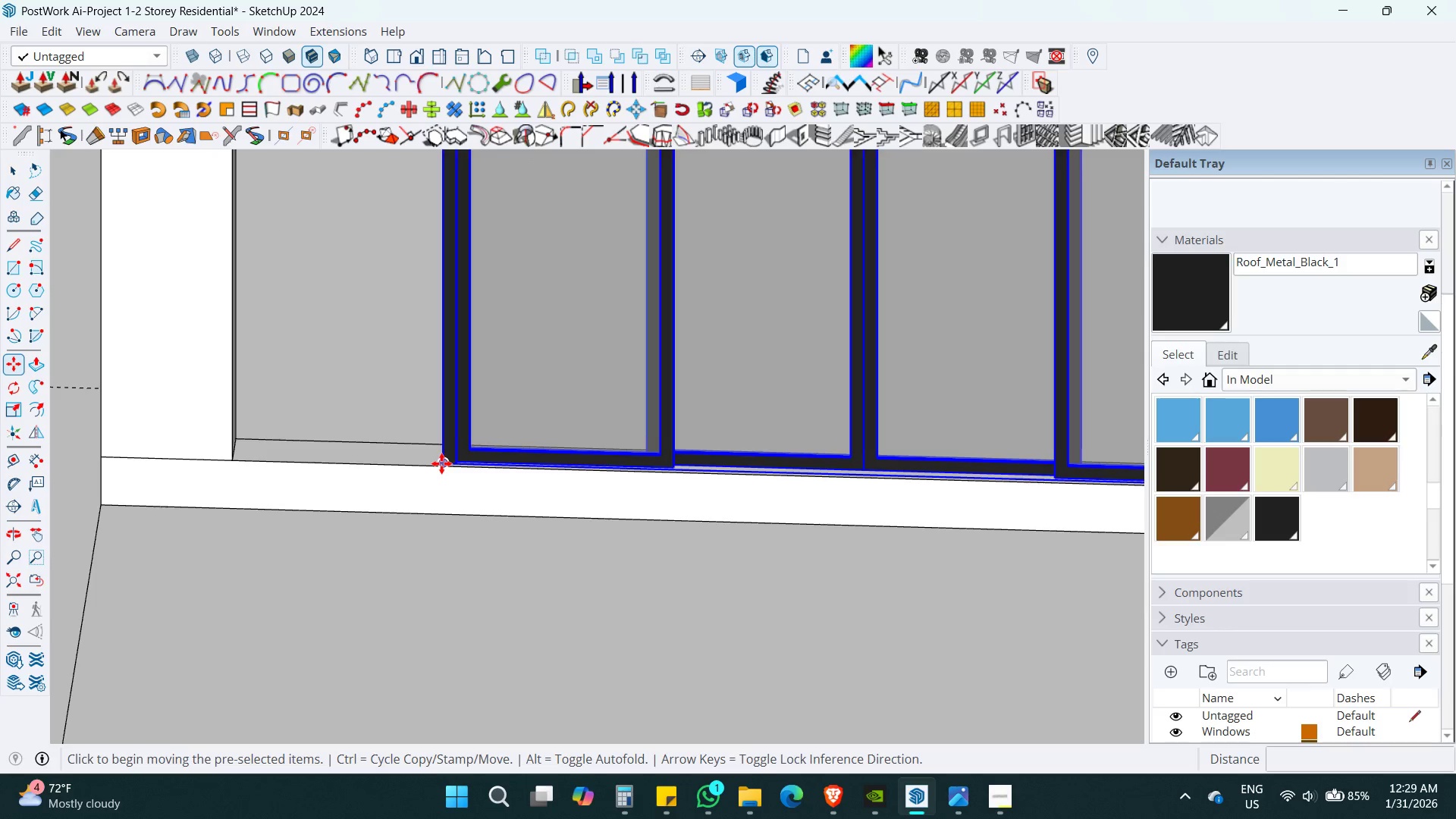 
scroll: coordinate [432, 504], scroll_direction: up, amount: 4.0
 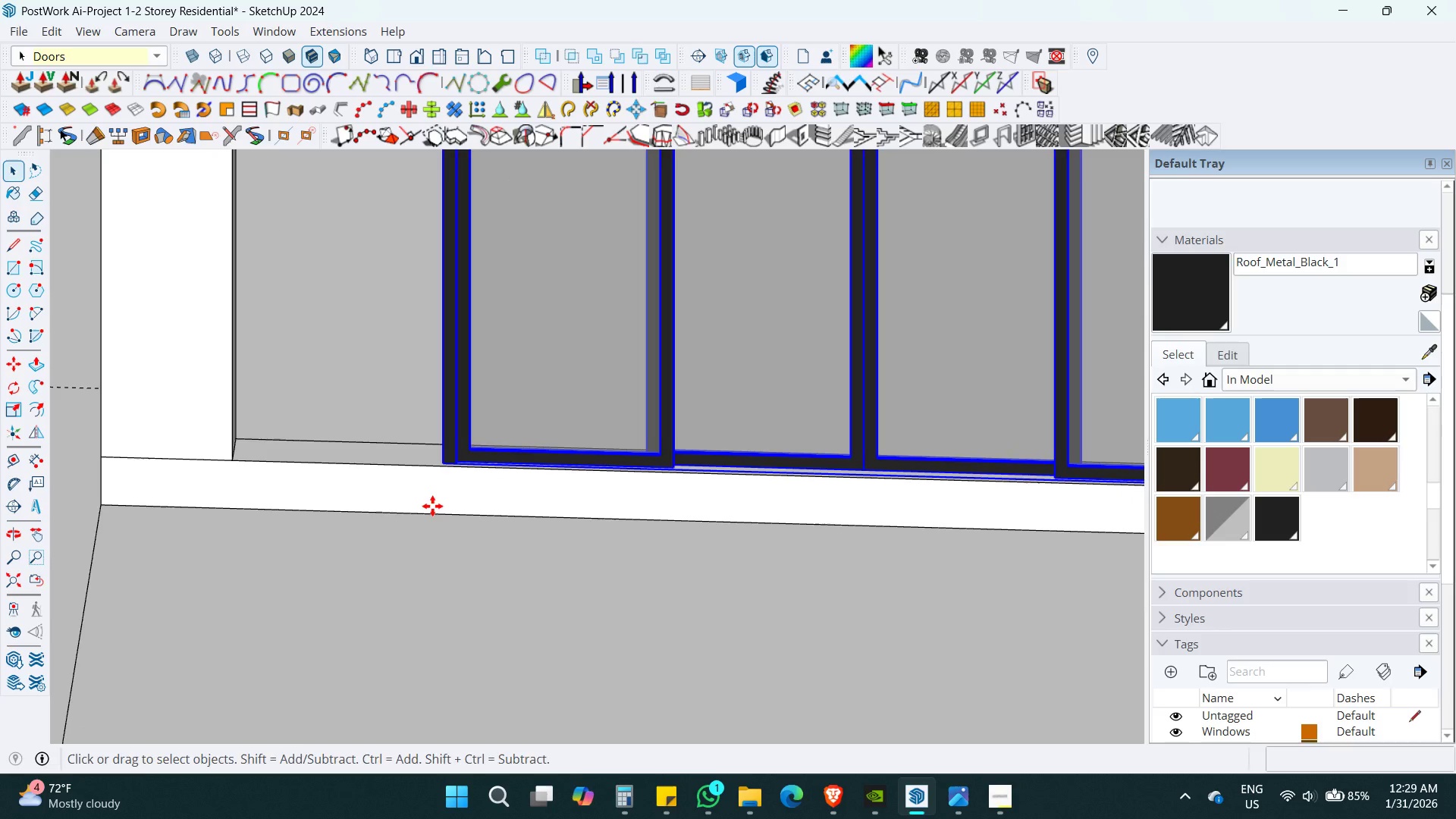 
left_click([441, 463])
 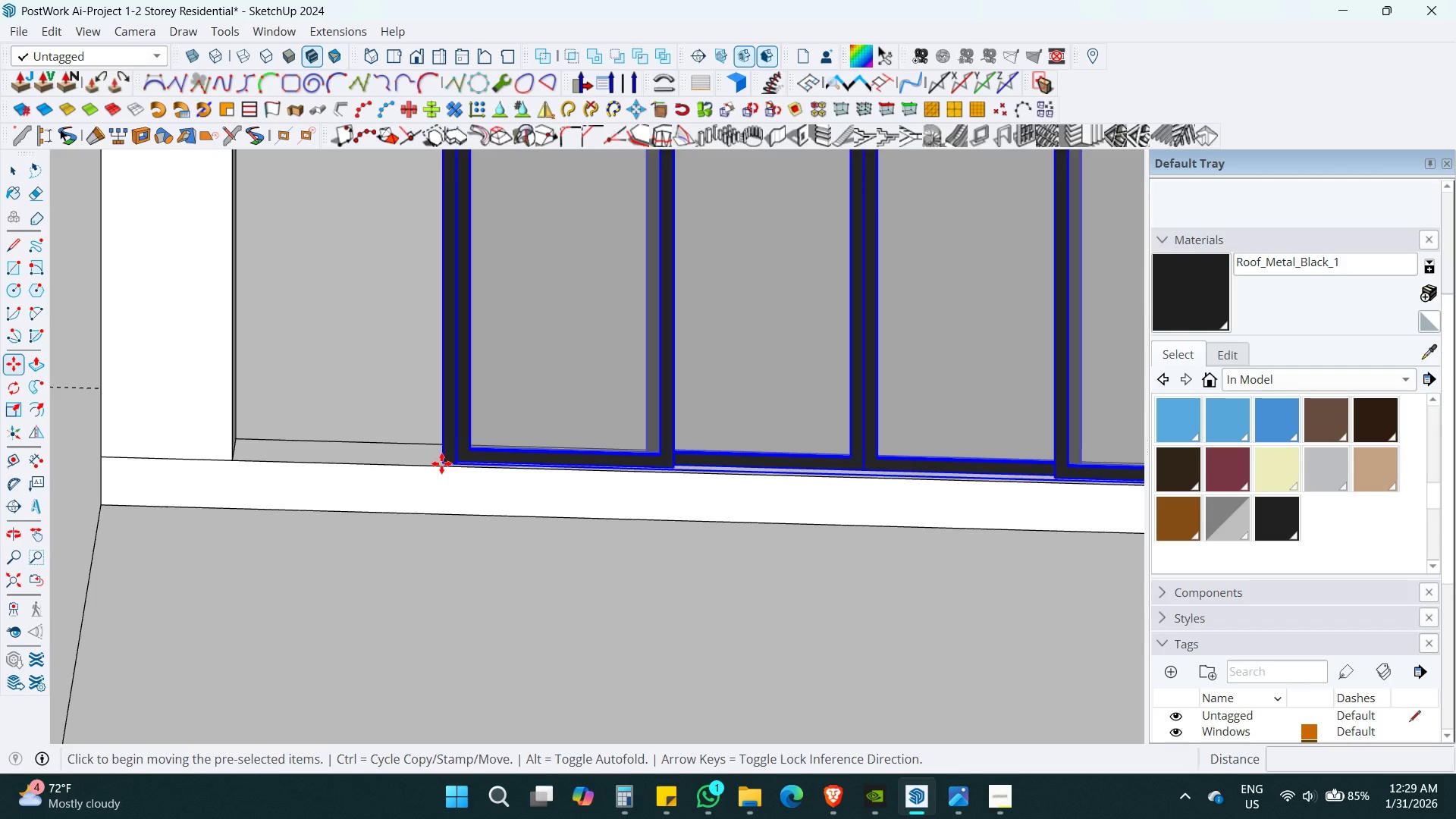 
scroll: coordinate [239, 398], scroll_direction: up, amount: 8.0
 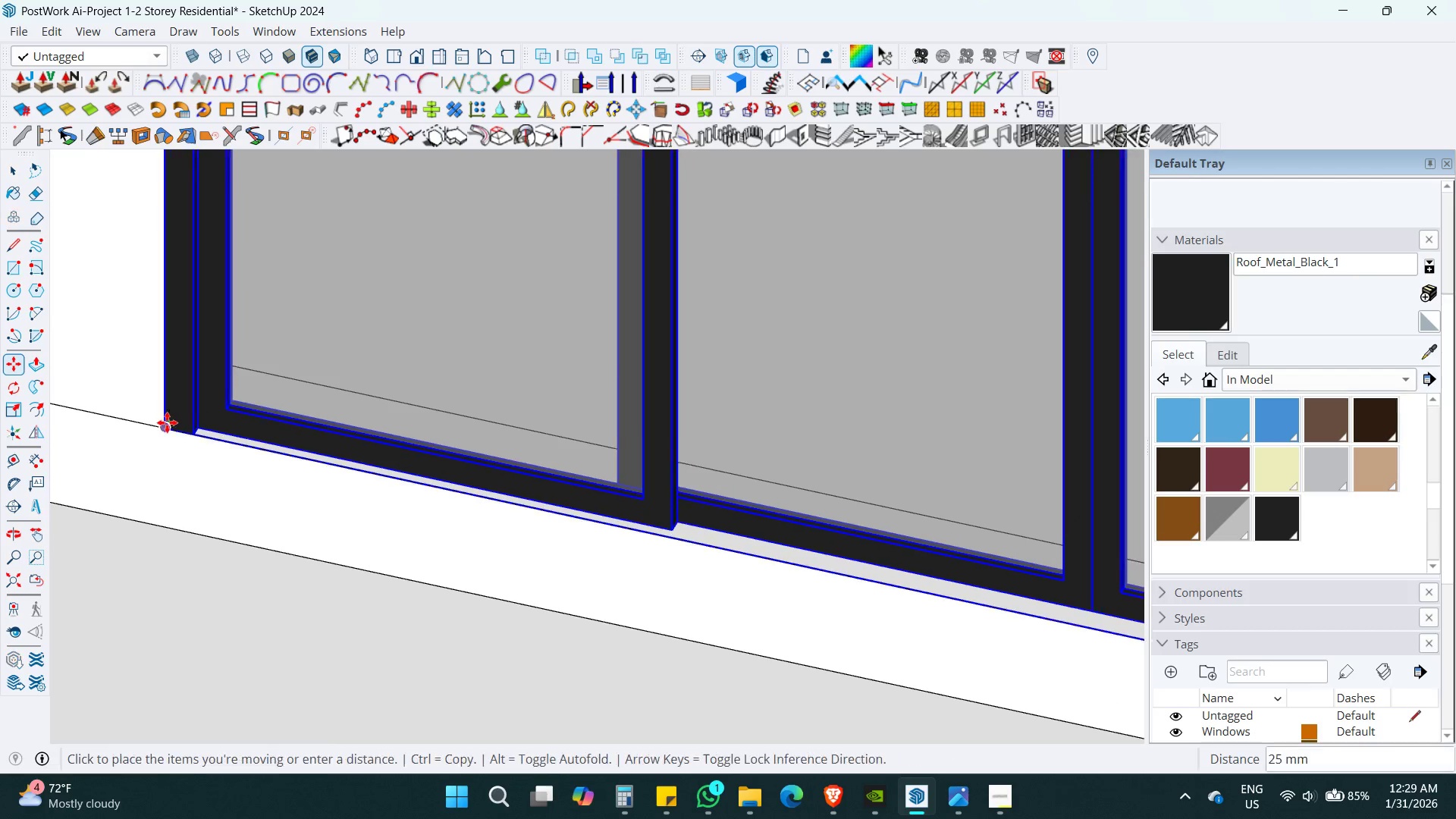 
double_click([165, 424])
 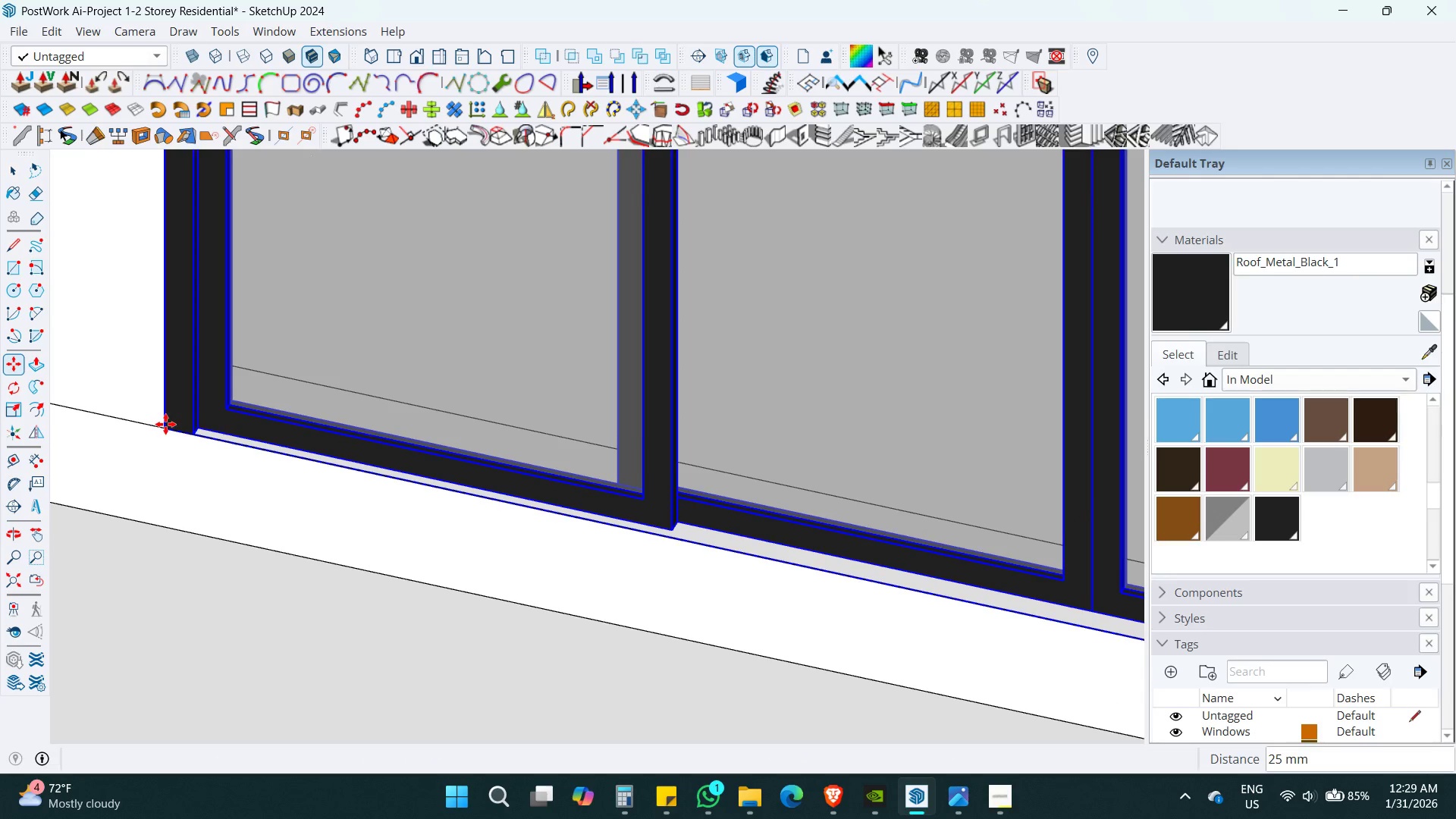 
key(Space)
 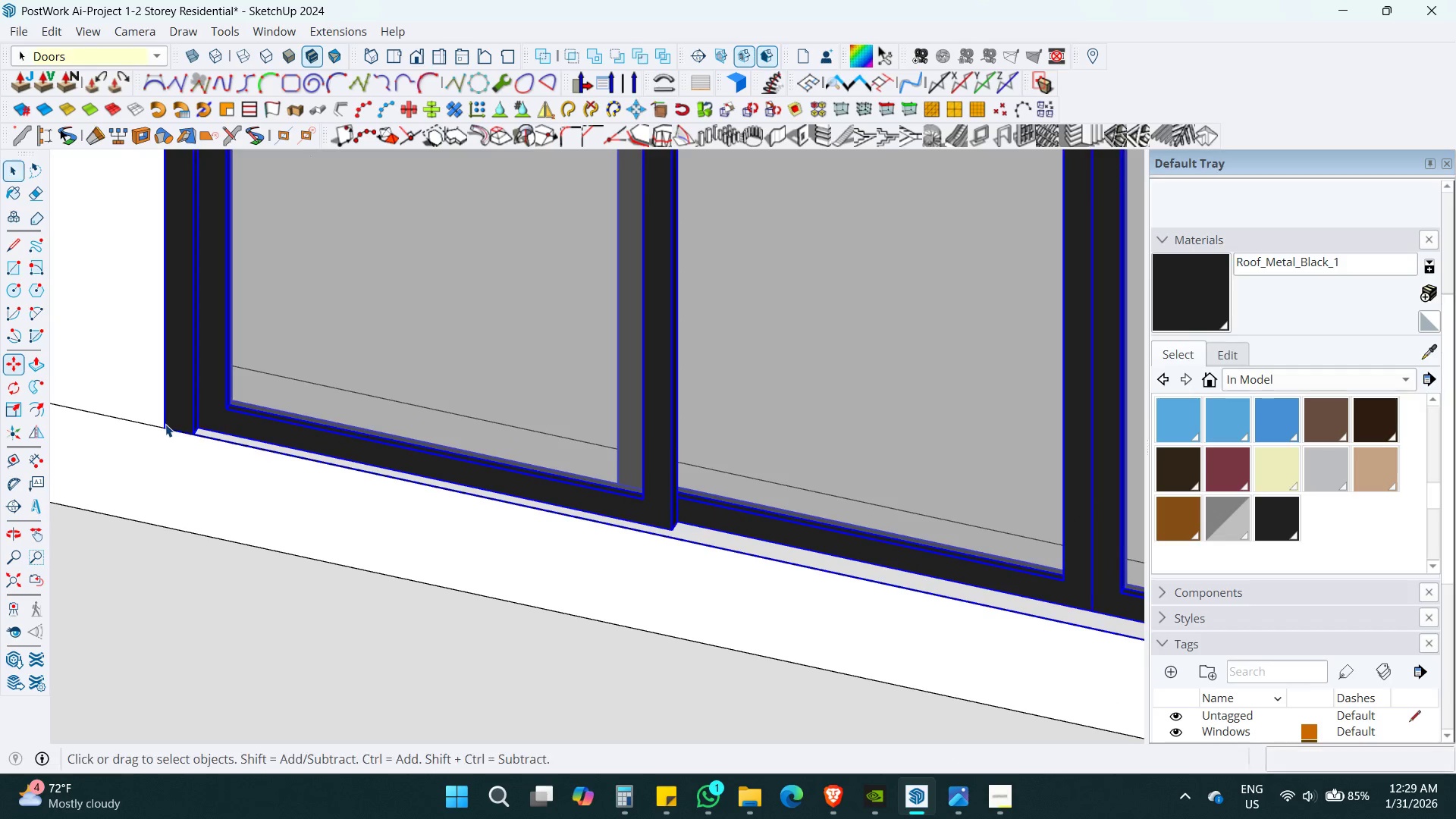 
key(Shift+ShiftLeft)
 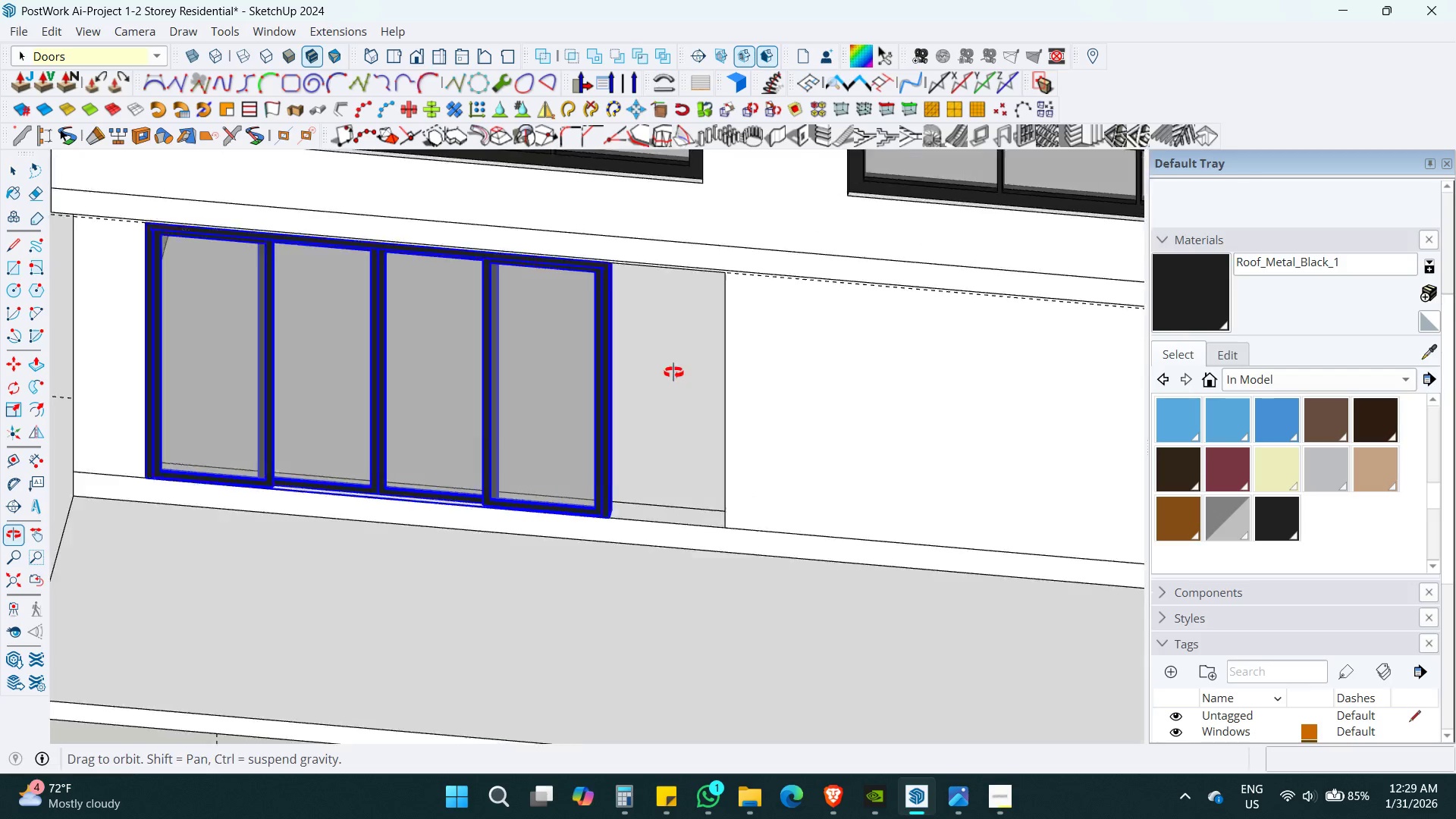 
scroll: coordinate [210, 409], scroll_direction: down, amount: 15.0
 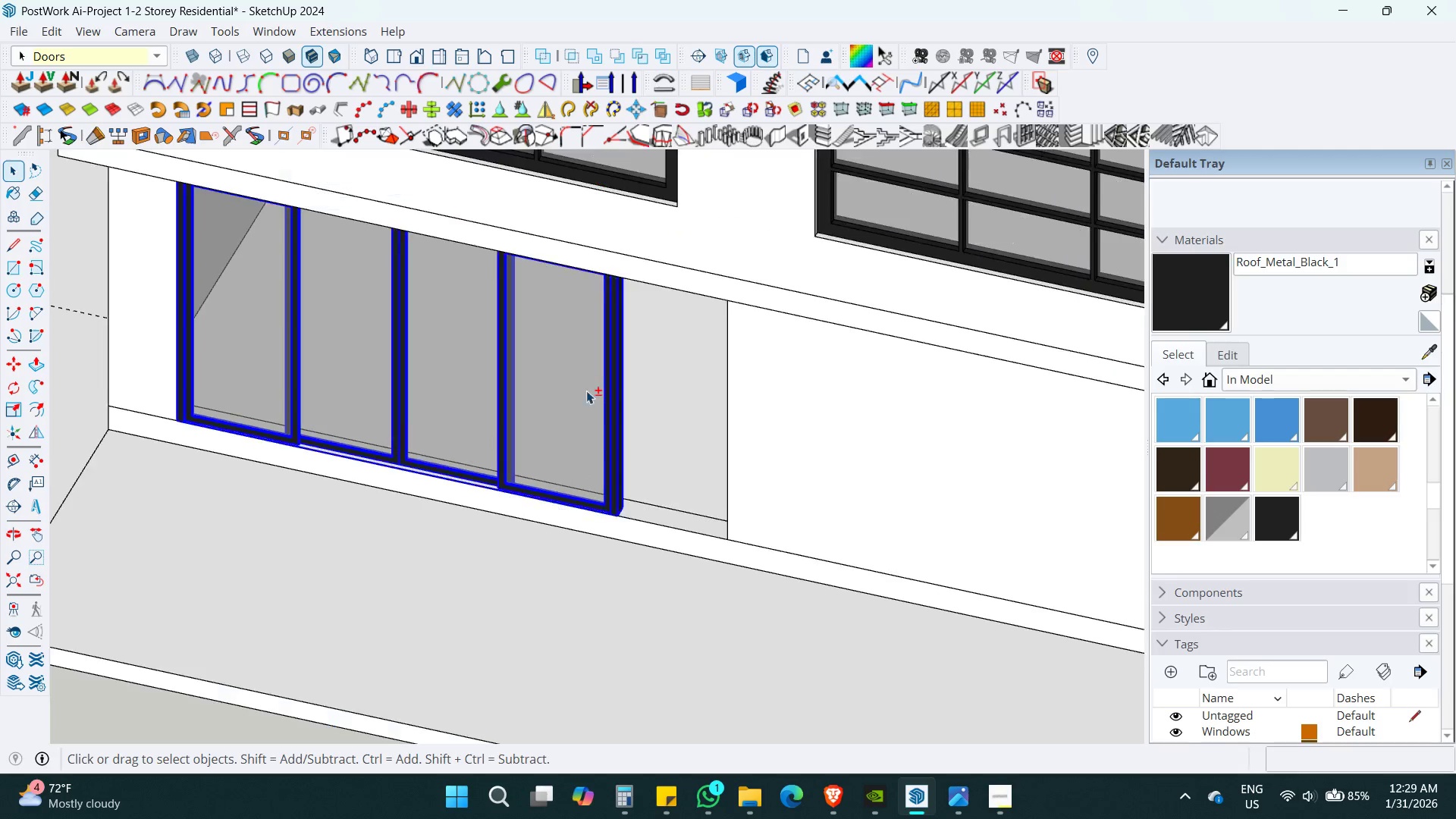 
key(Space)
 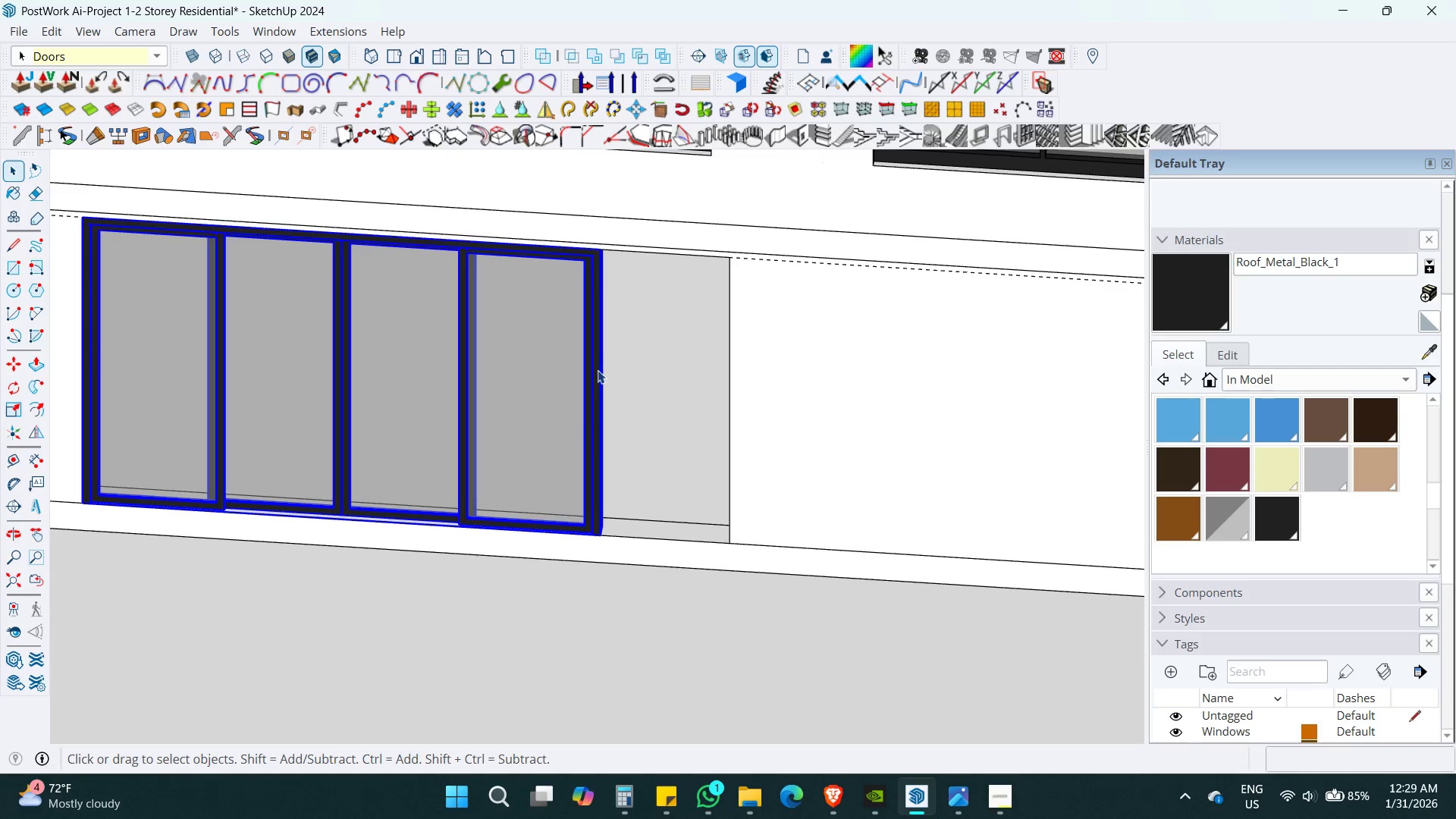 
scroll: coordinate [673, 370], scroll_direction: up, amount: 1.0
 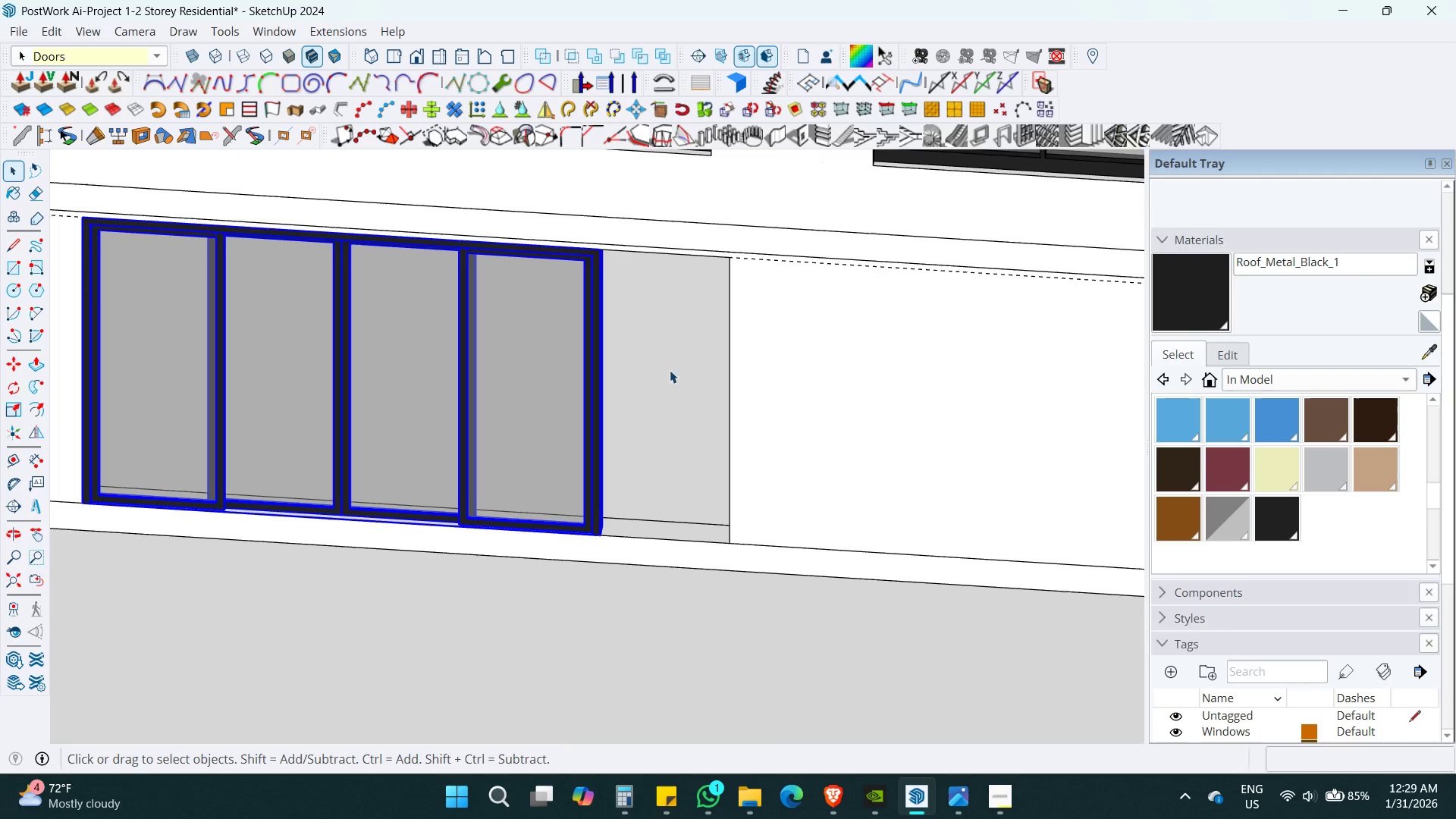 
double_click([598, 370])
 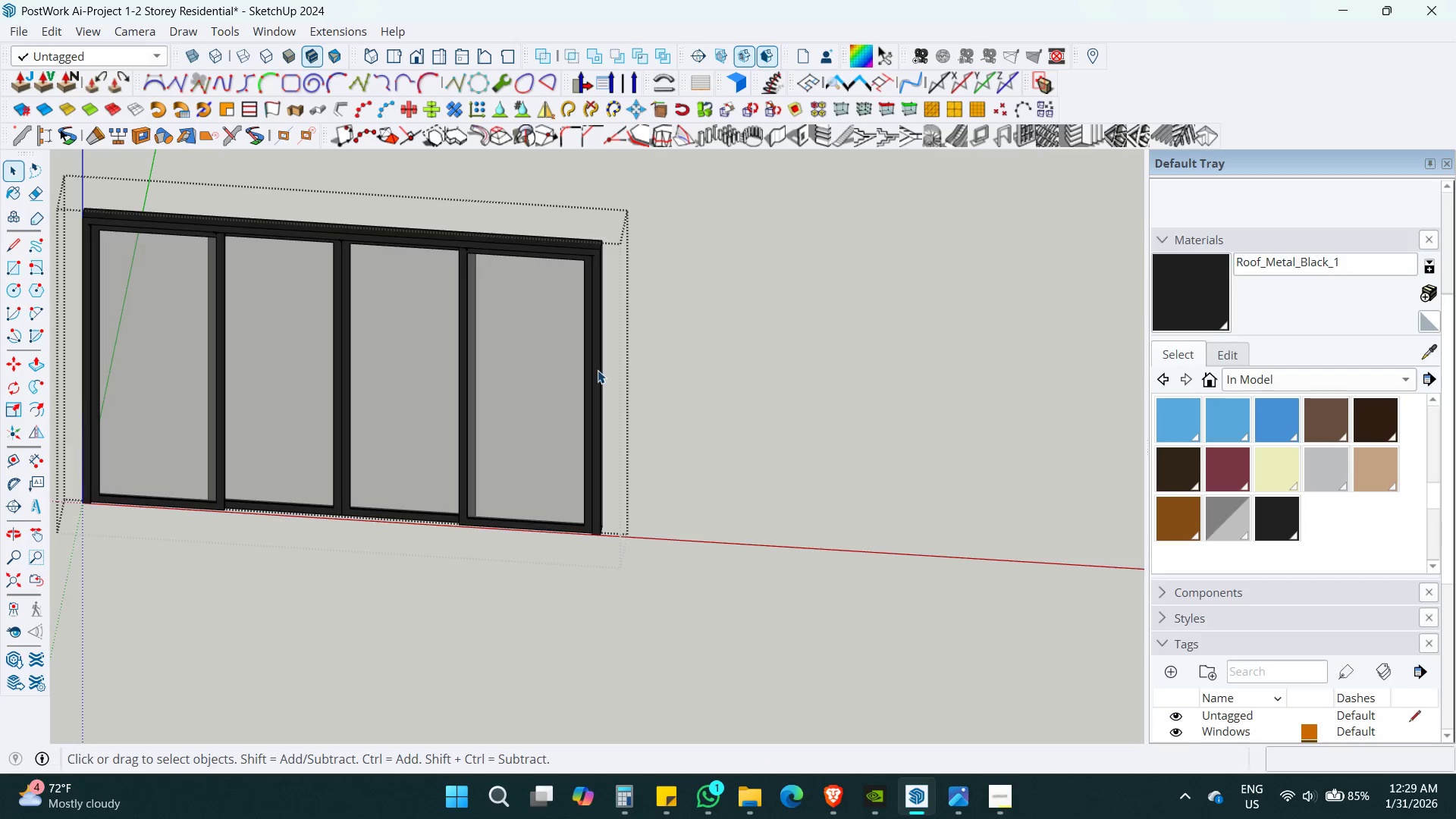 
triple_click([598, 370])
 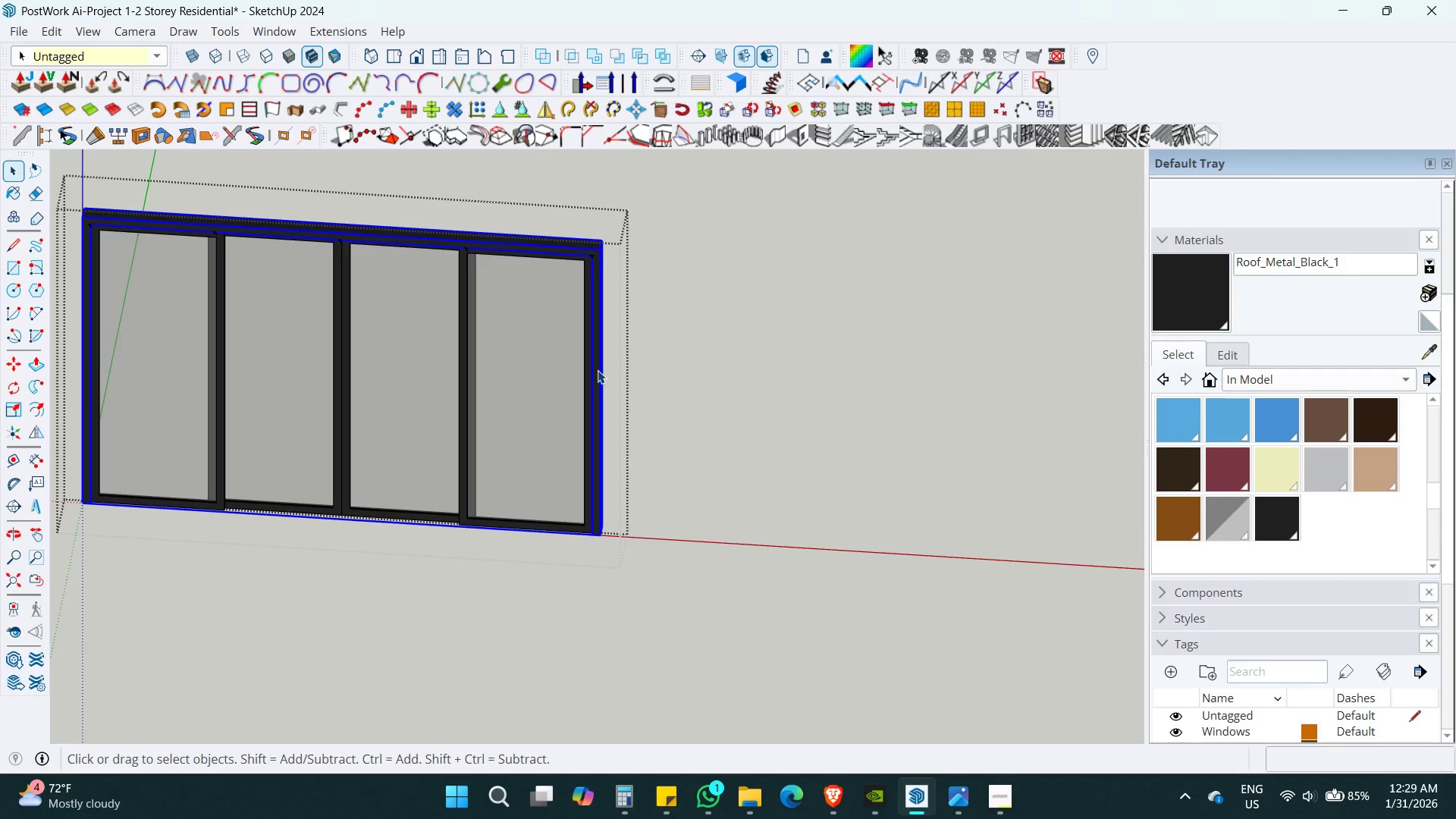 
triple_click([598, 370])
 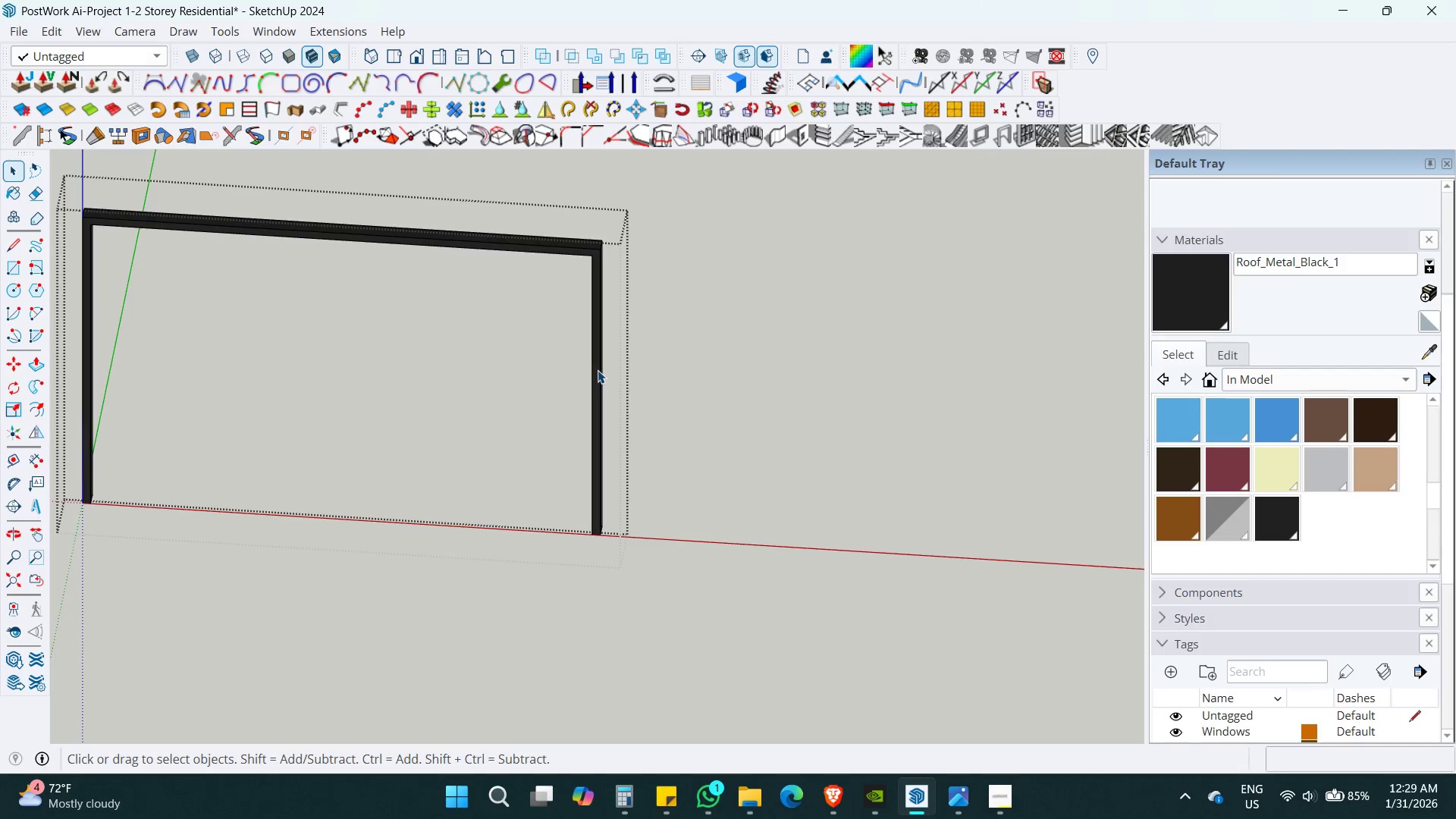 
triple_click([598, 370])
 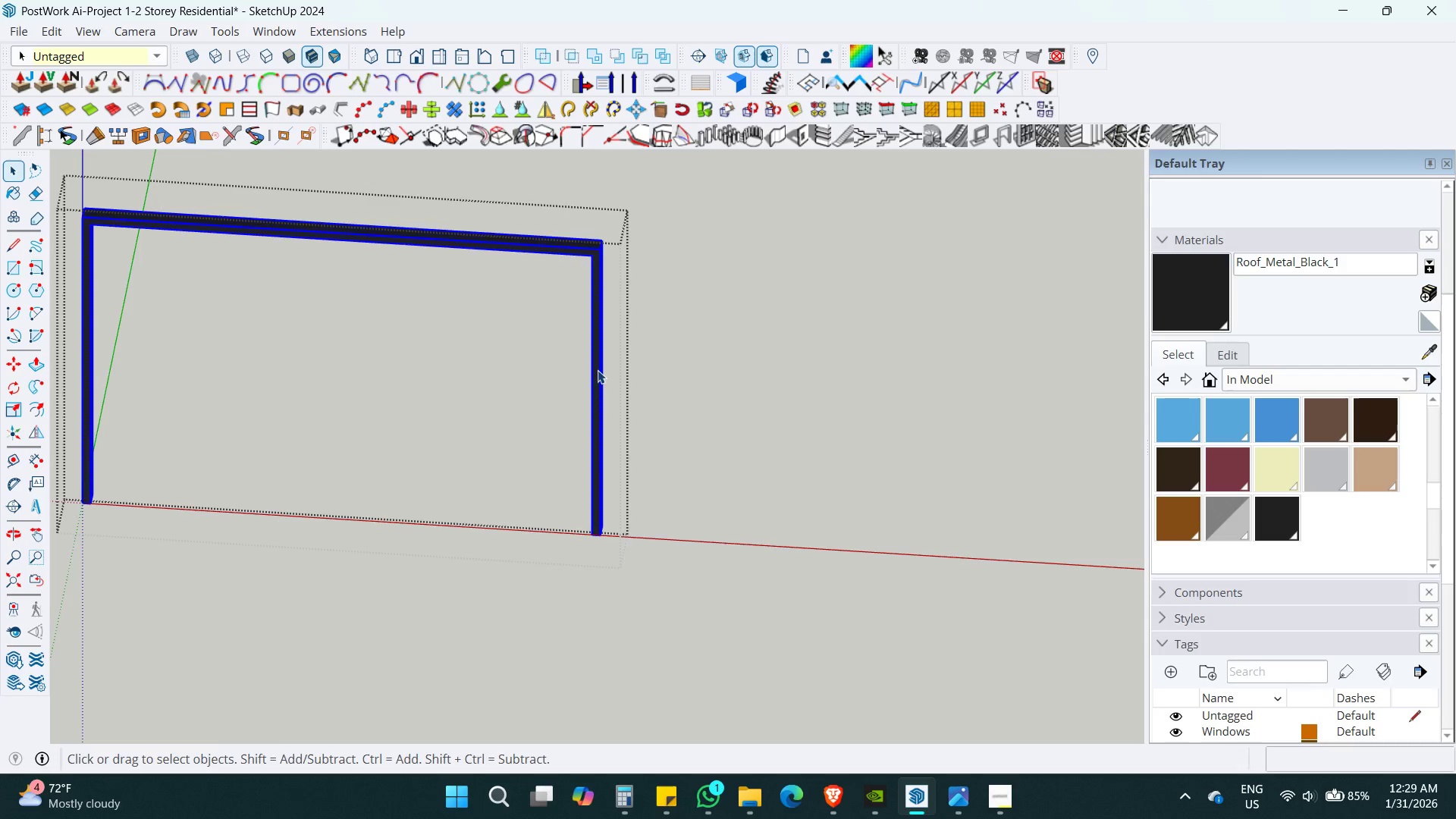 
key(Shift+S)
 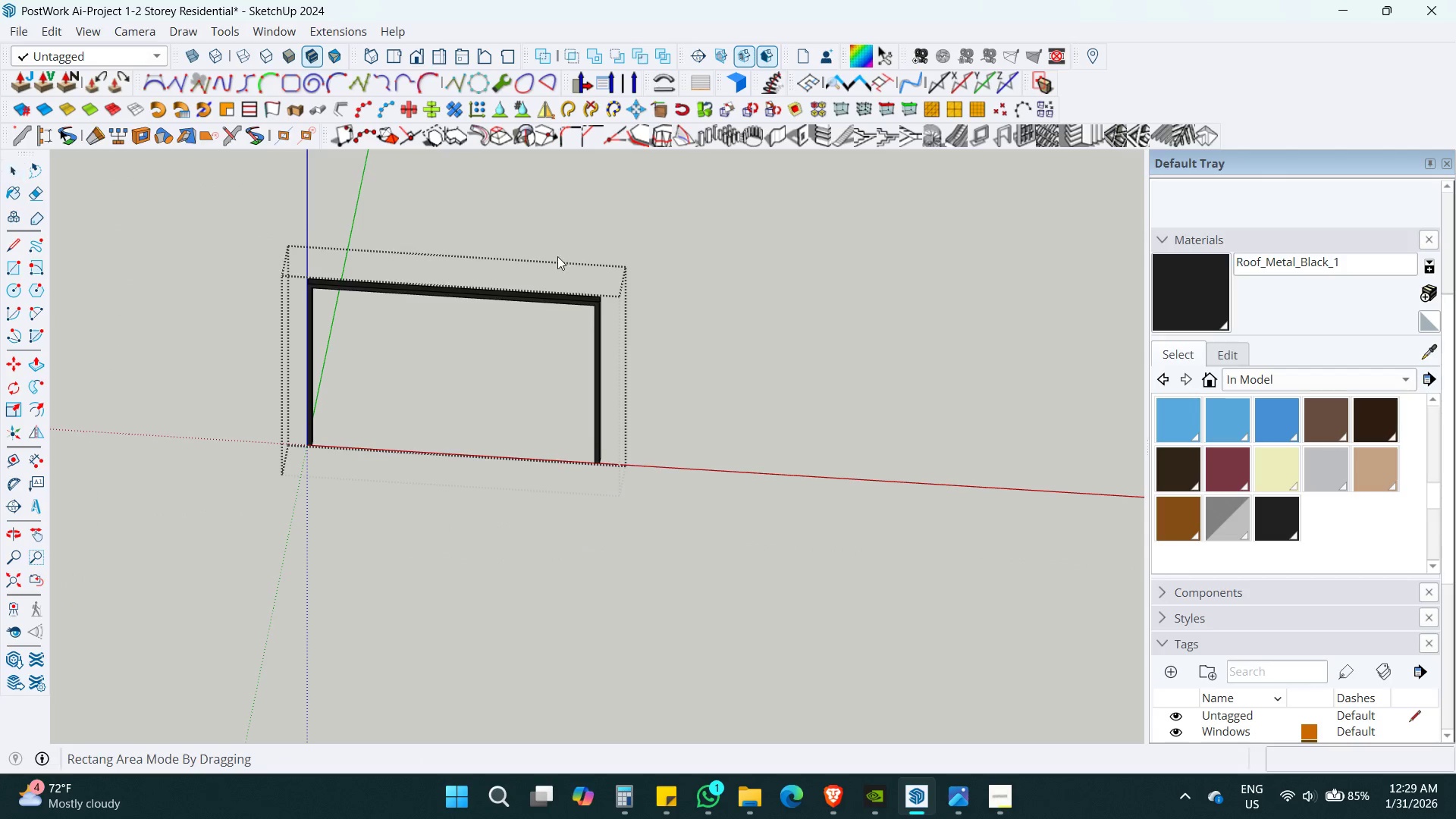 
scroll: coordinate [598, 370], scroll_direction: down, amount: 6.0
 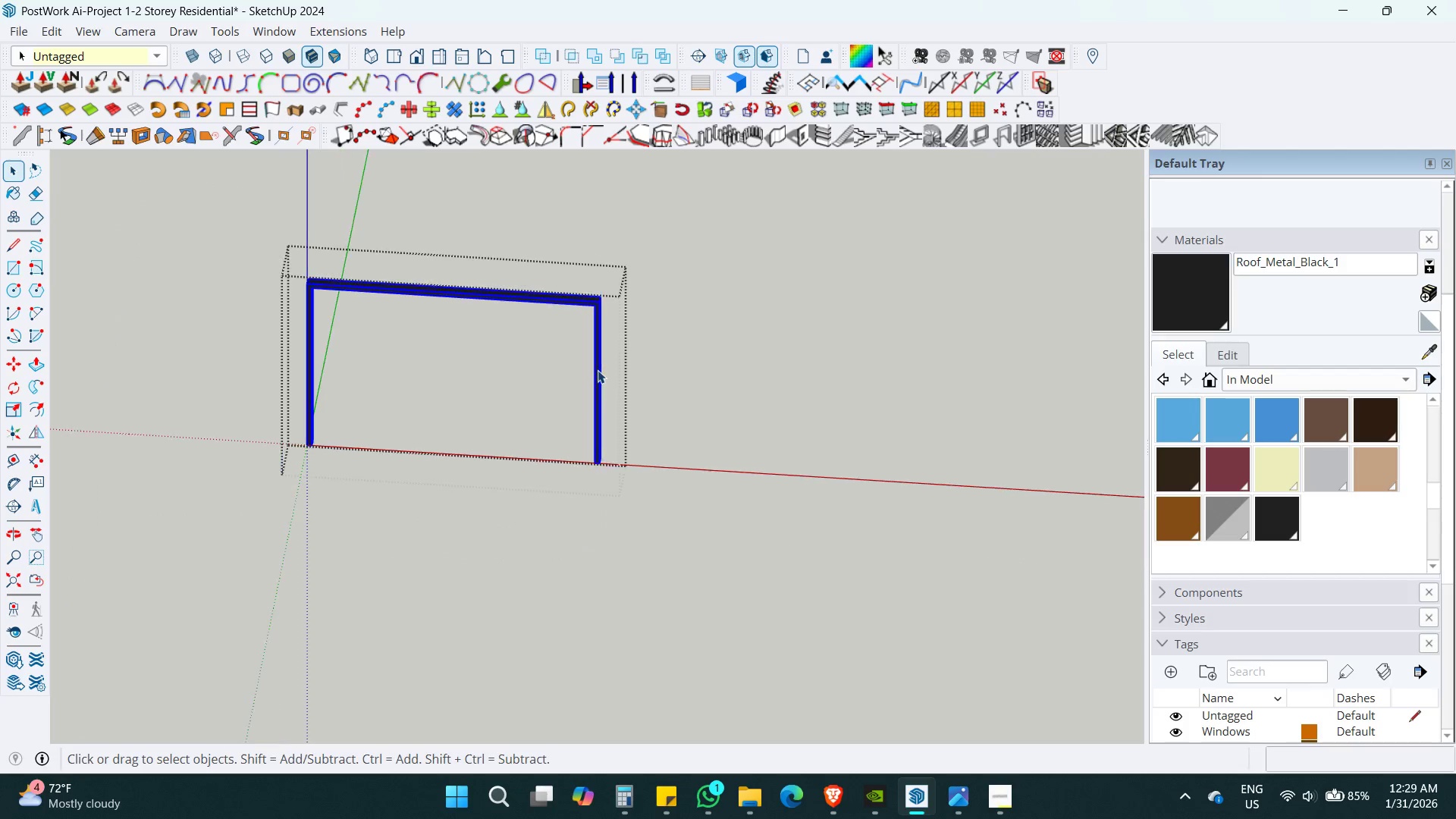 
left_click_drag(start_coordinate=[557, 256], to_coordinate=[663, 573])
 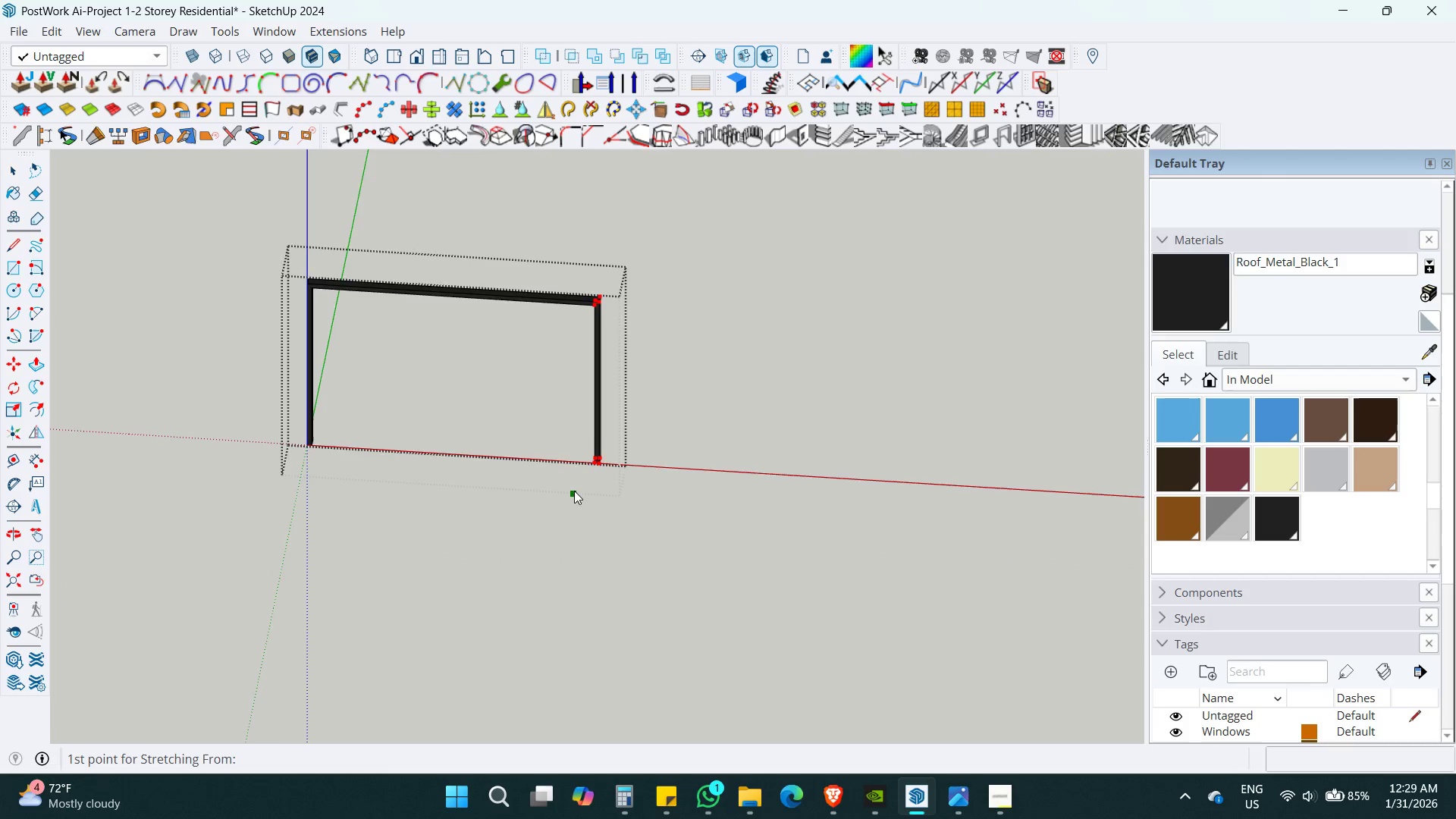 
left_click([620, 444])
 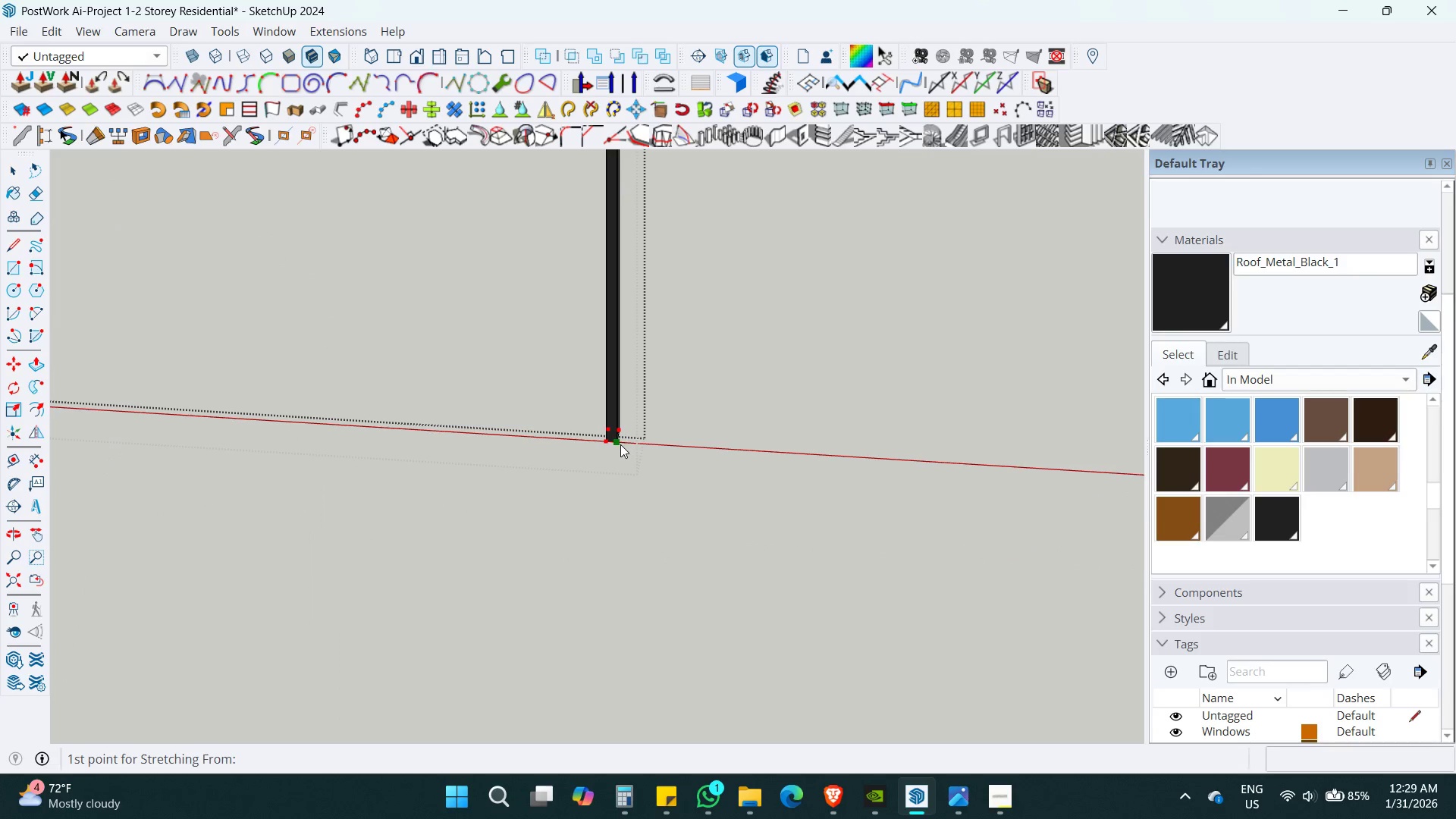 
scroll: coordinate [611, 460], scroll_direction: up, amount: 8.0
 